 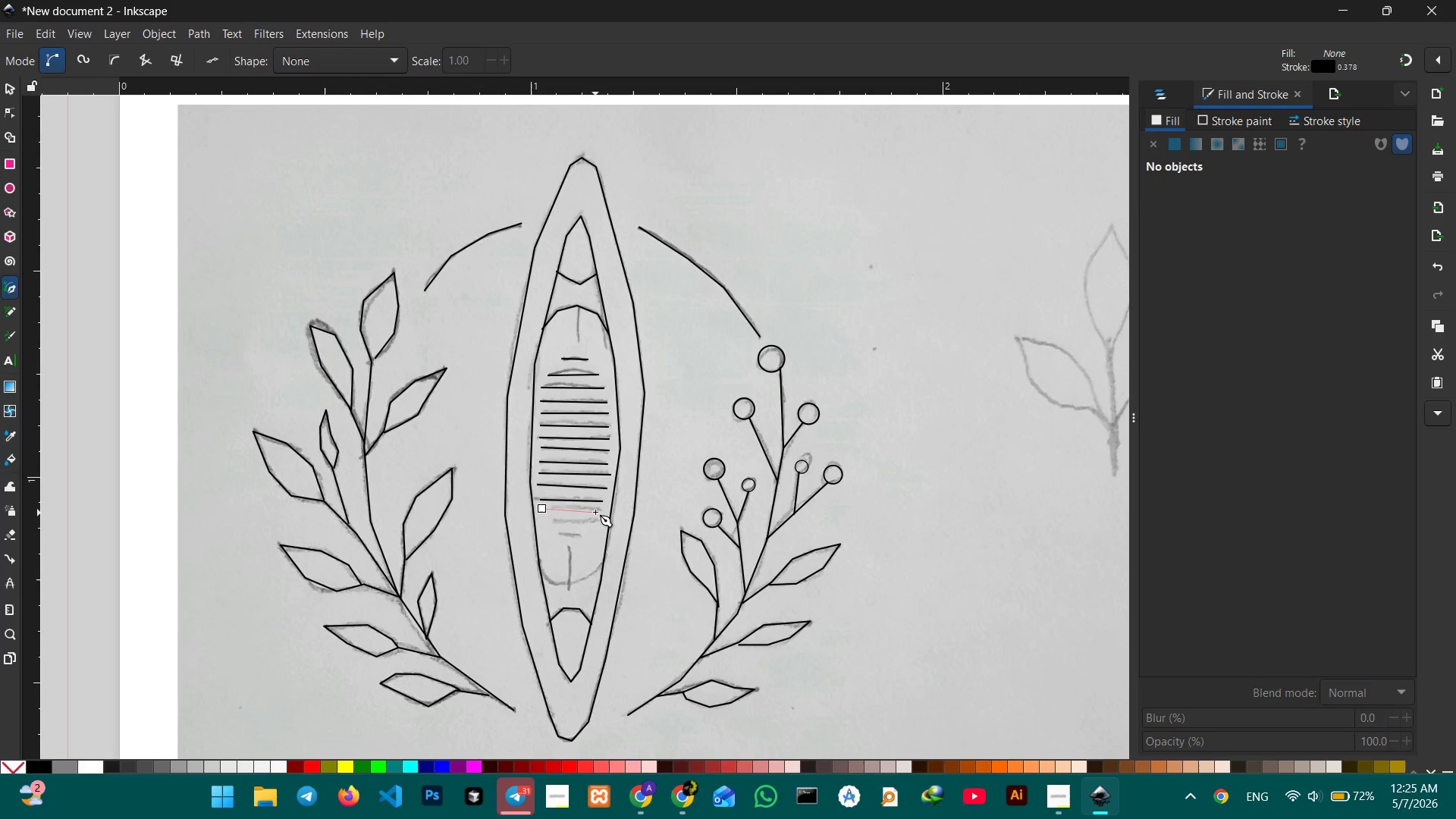 
left_click([600, 511])
 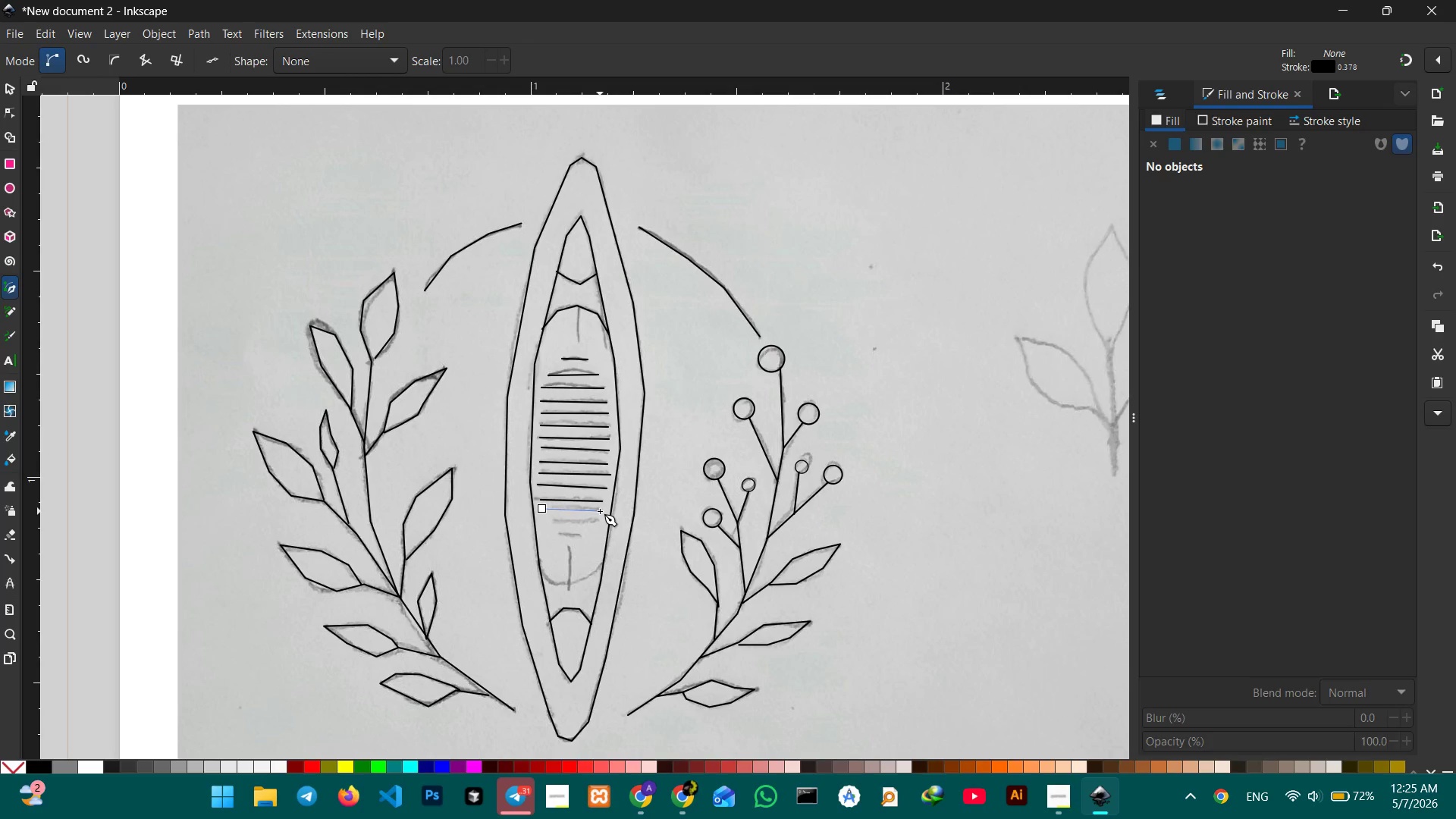 
key(Enter)
 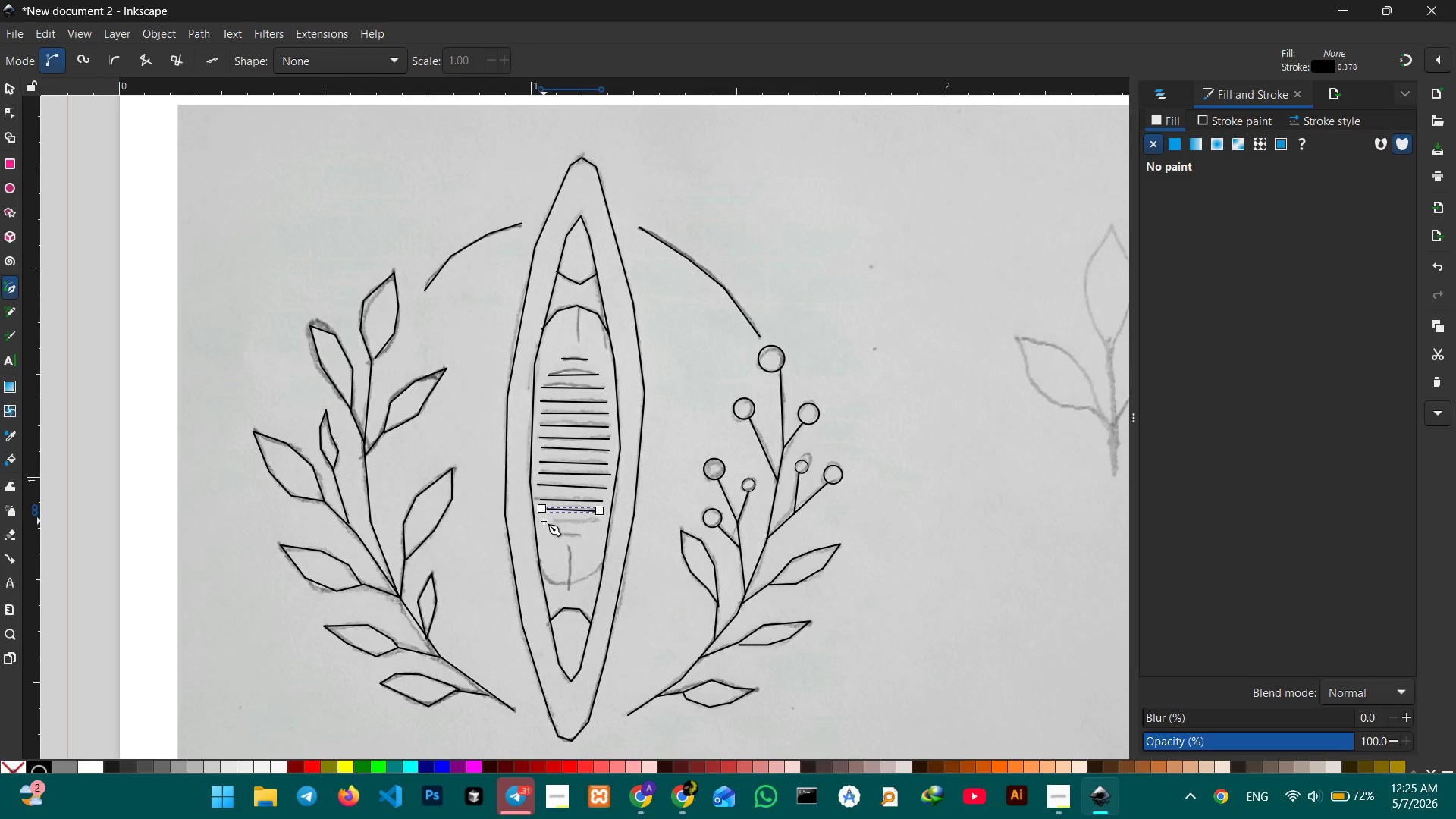 
left_click([544, 522])
 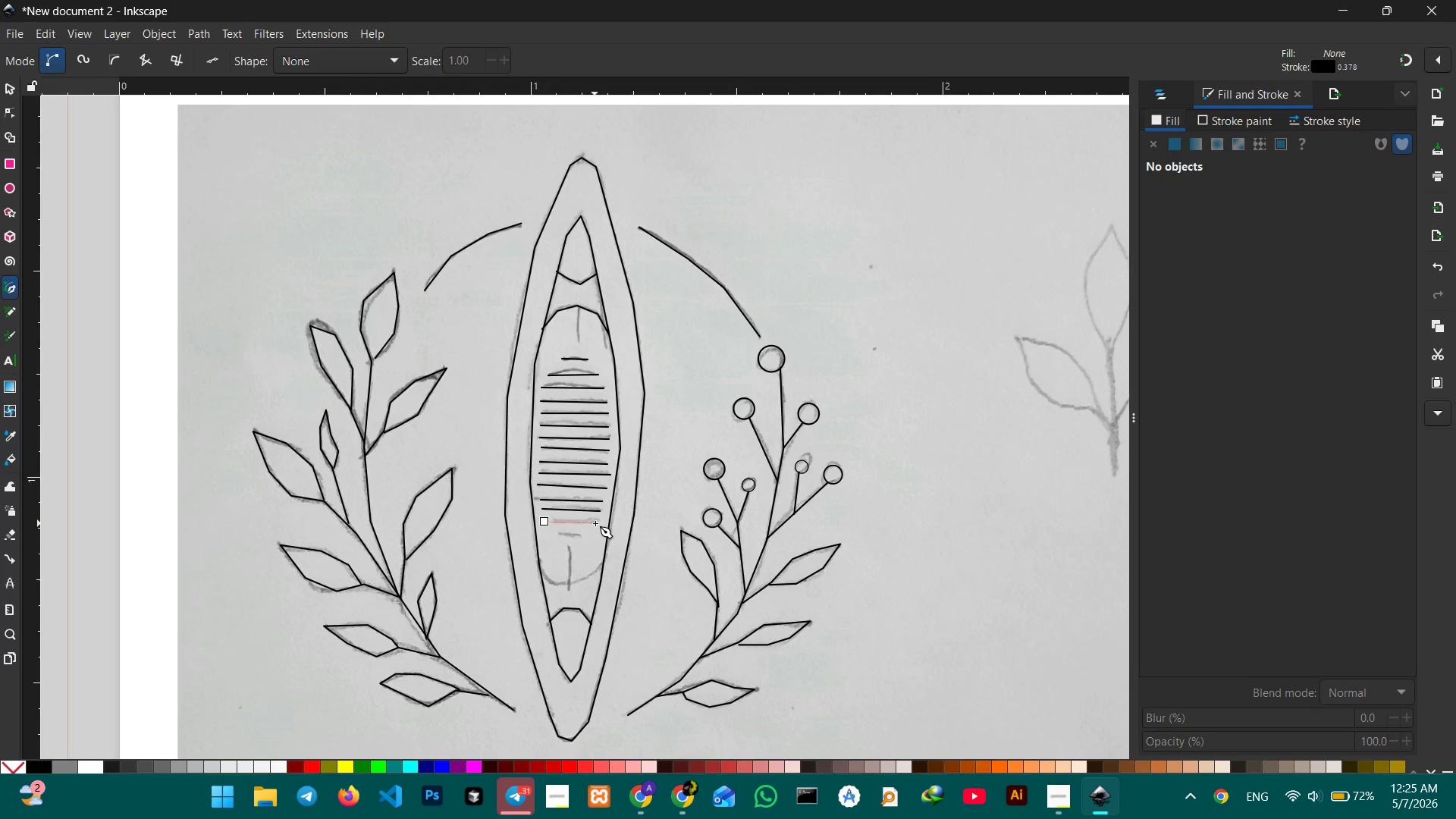 
left_click([597, 522])
 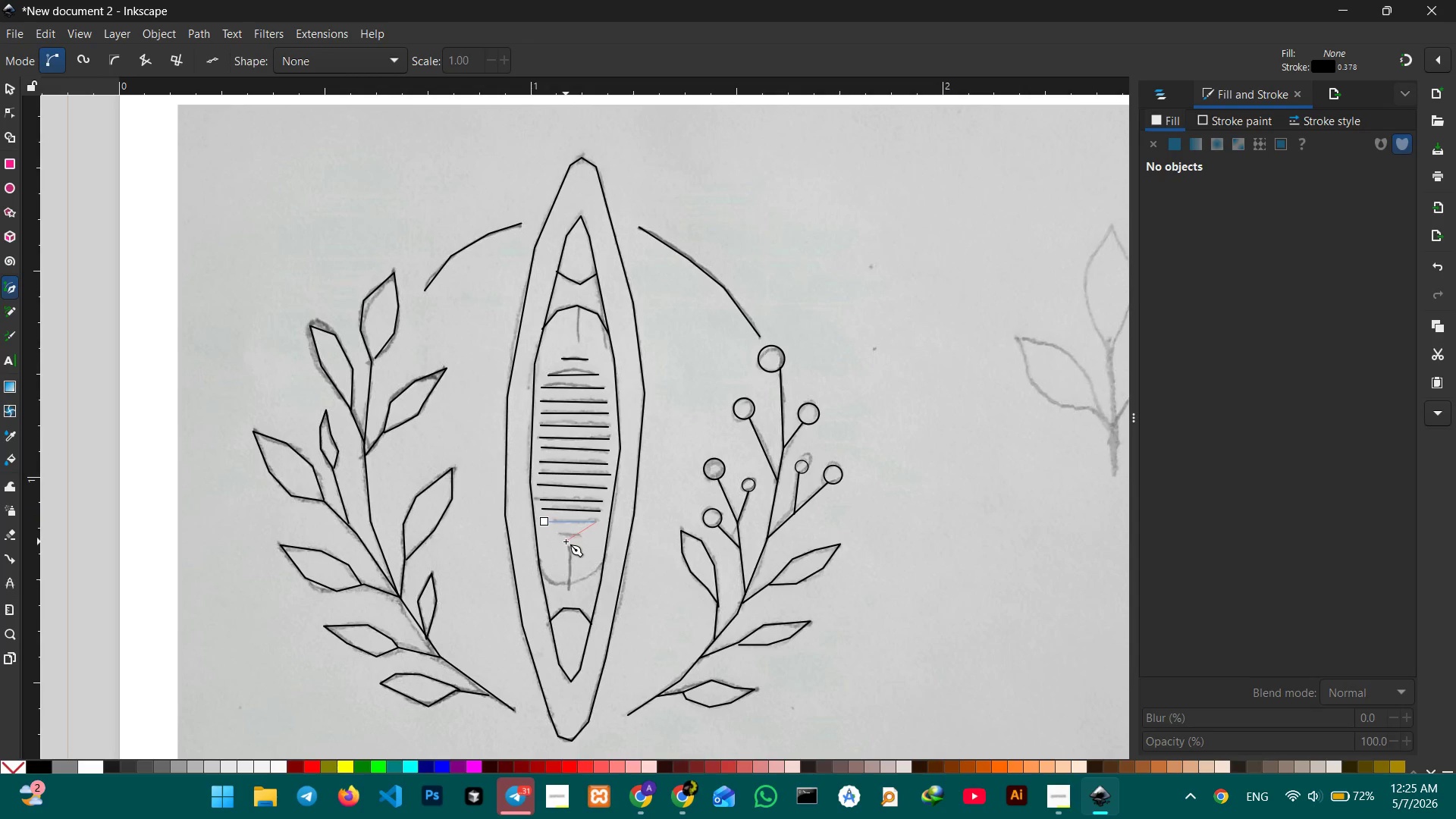 
key(Enter)
 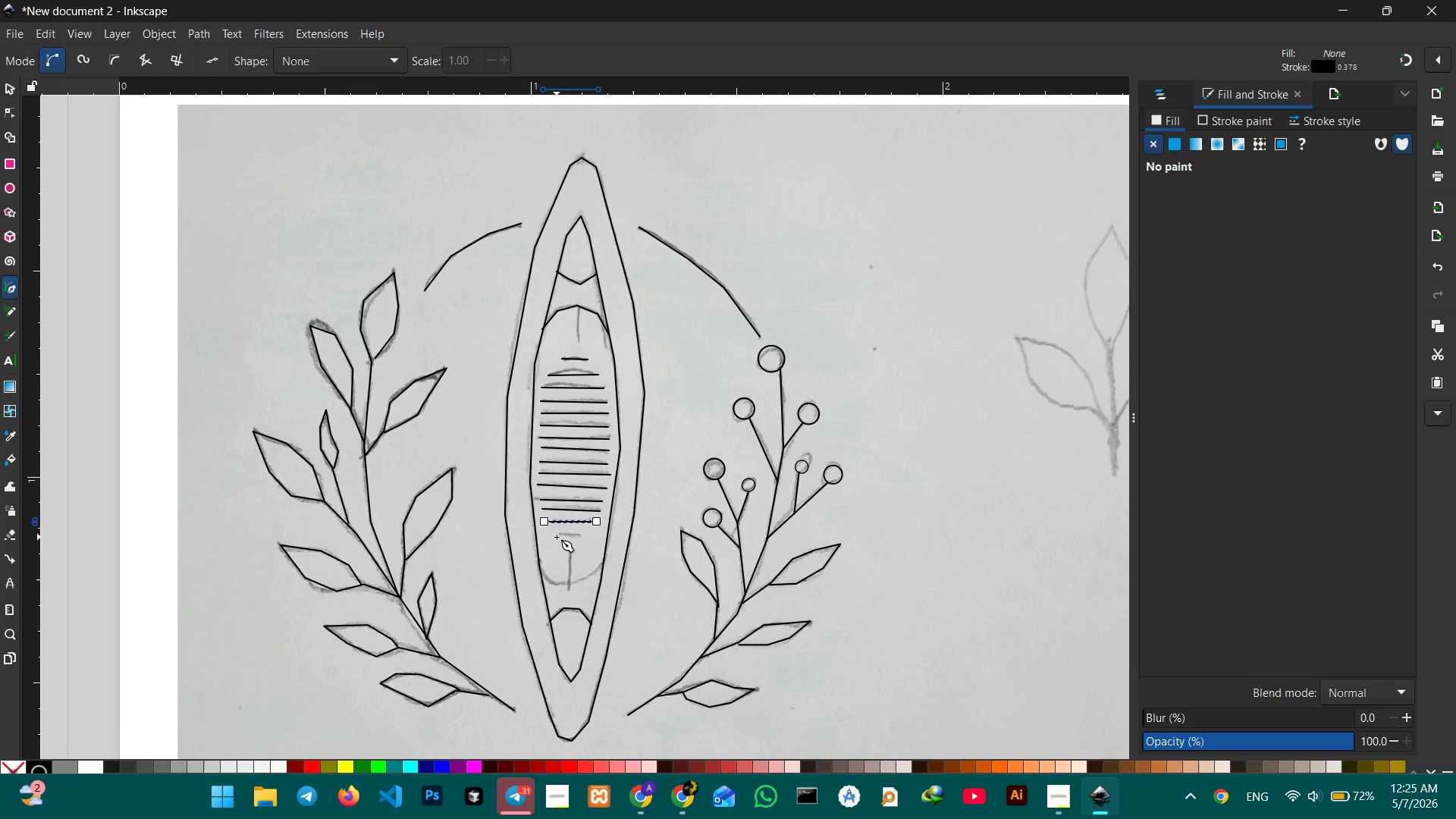 
left_click([557, 537])
 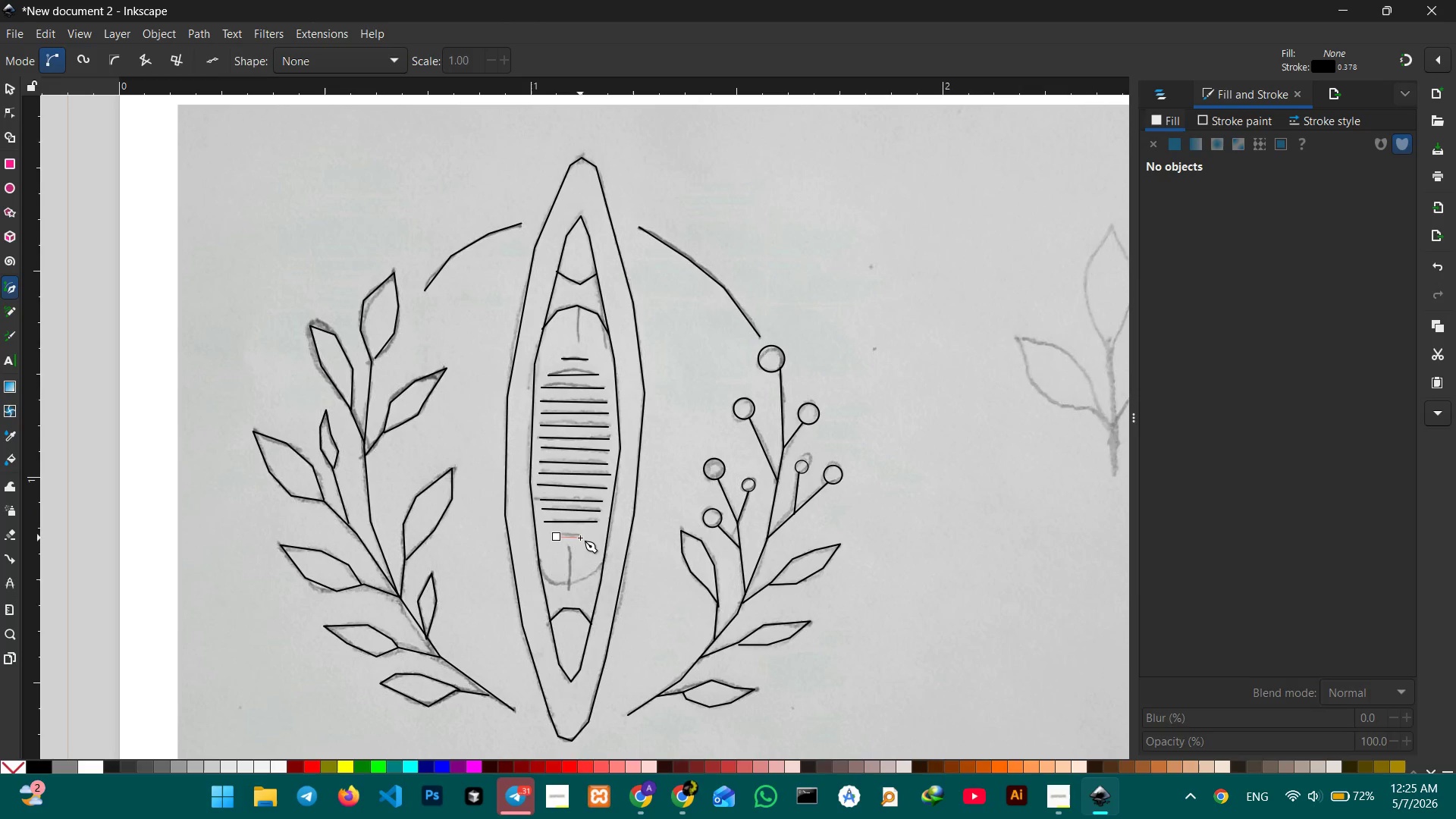 
double_click([580, 538])
 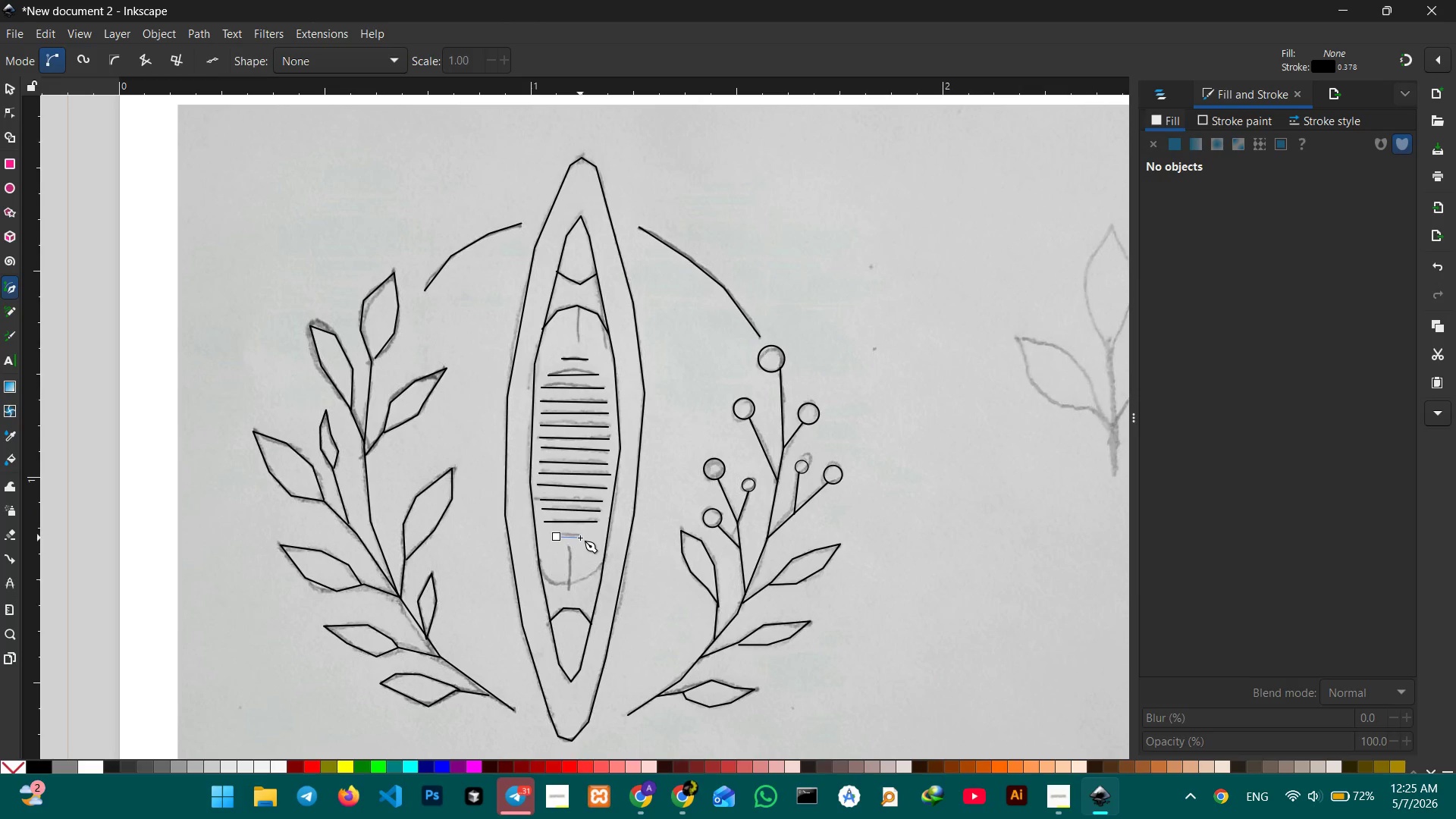 
key(Enter)
 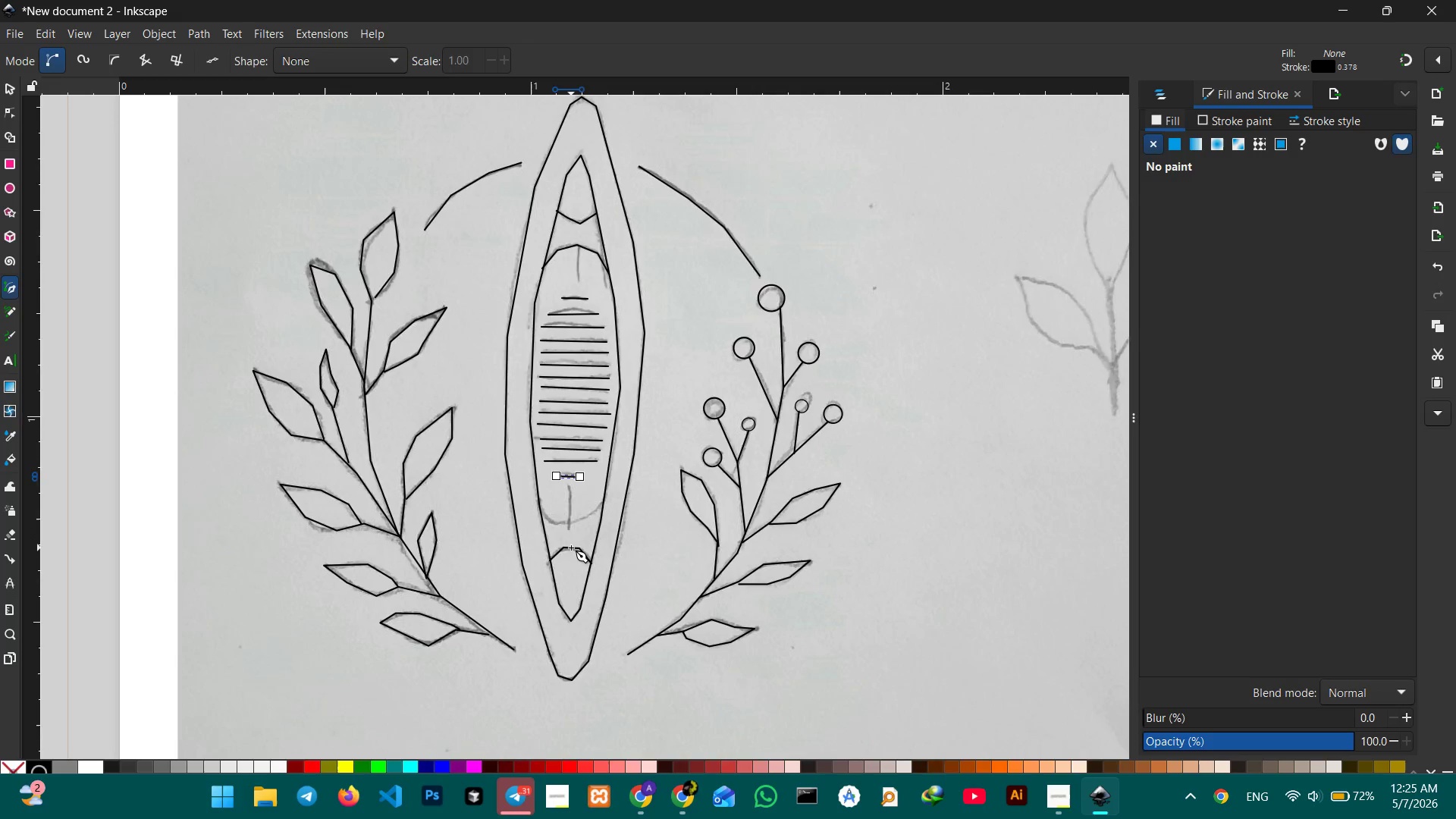 
scroll: coordinate [571, 548], scroll_direction: down, amount: 2.0
 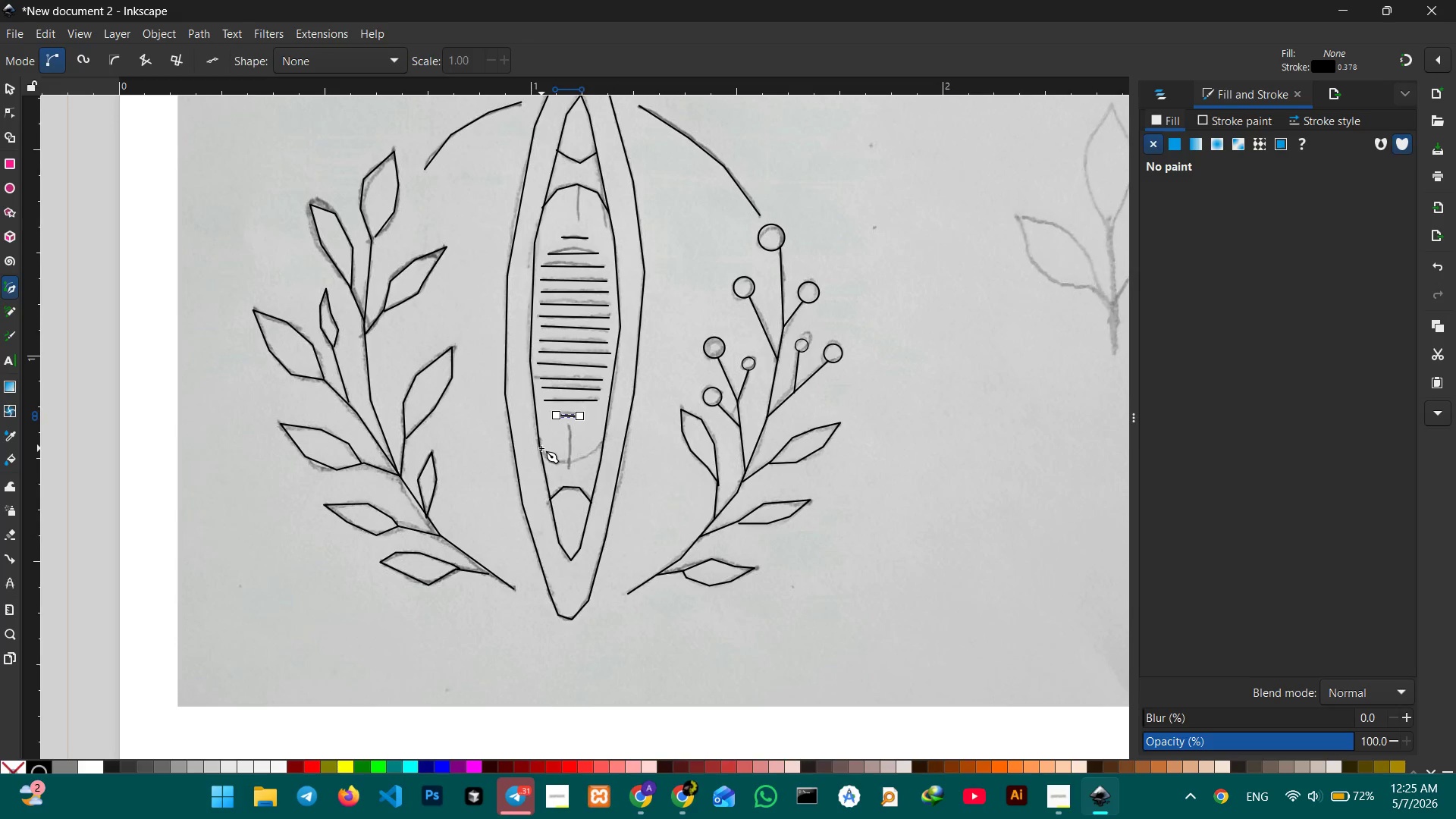 
left_click([541, 448])
 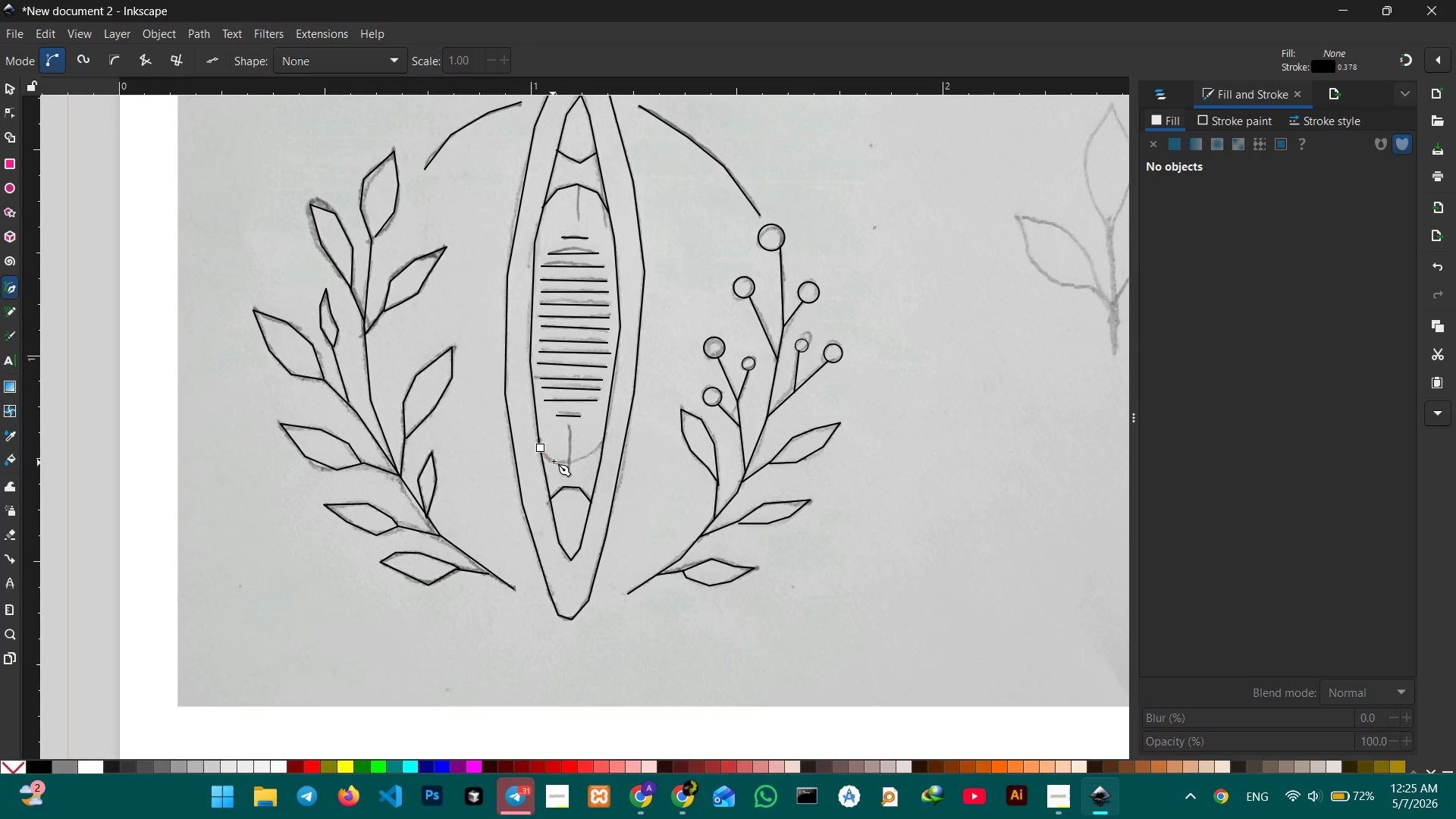 
left_click([554, 461])
 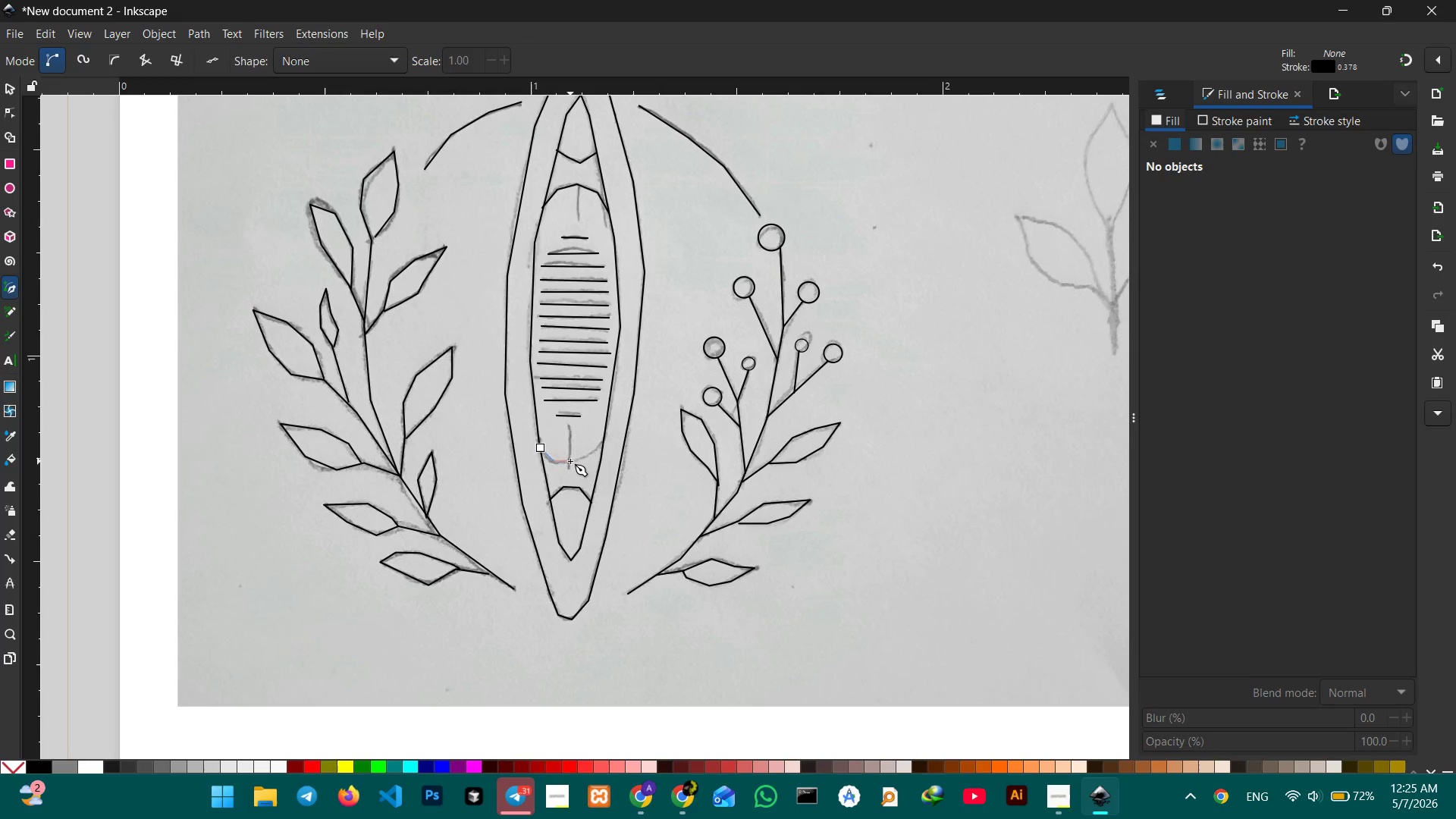 
left_click([570, 461])
 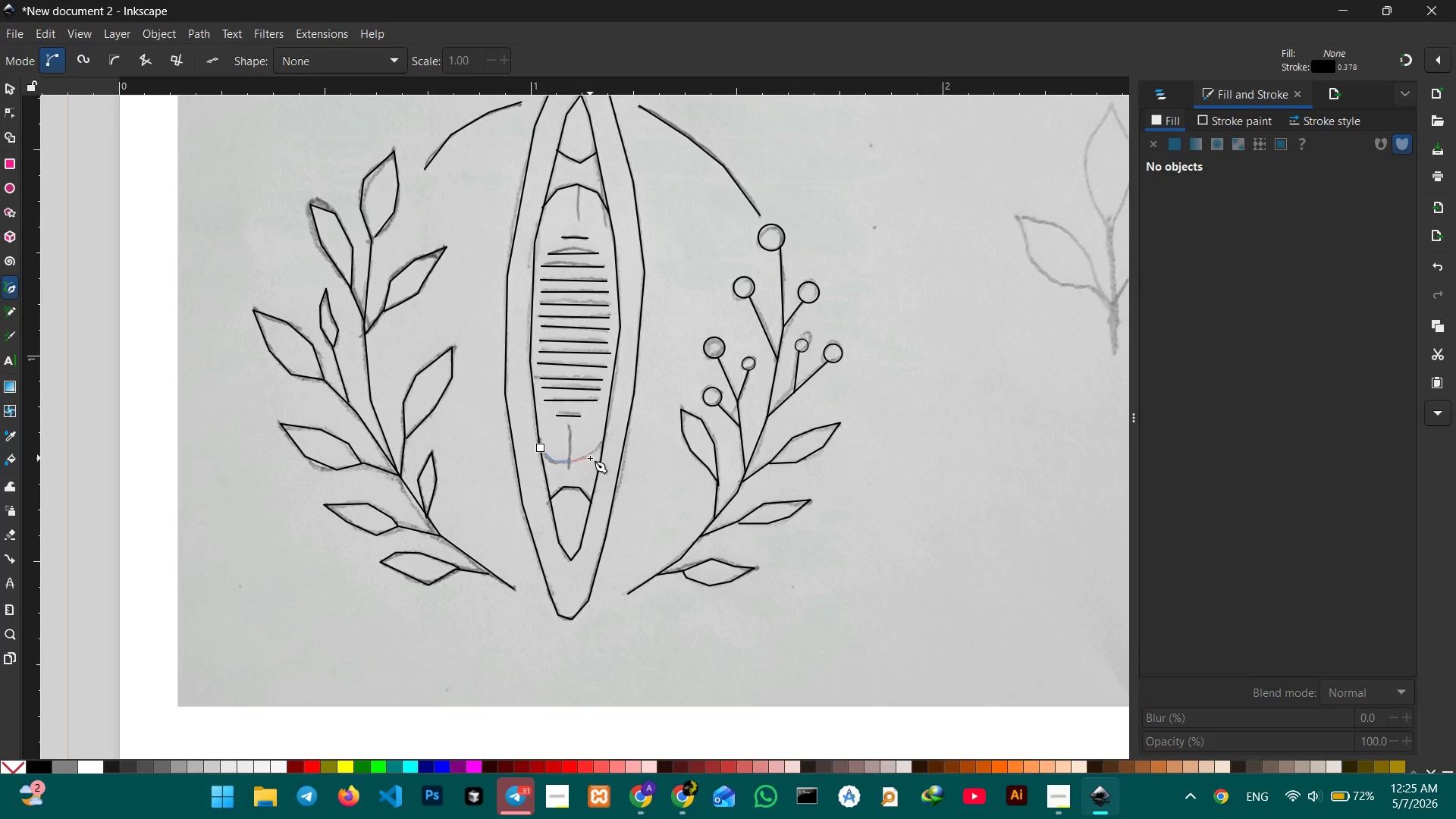 
left_click([590, 458])
 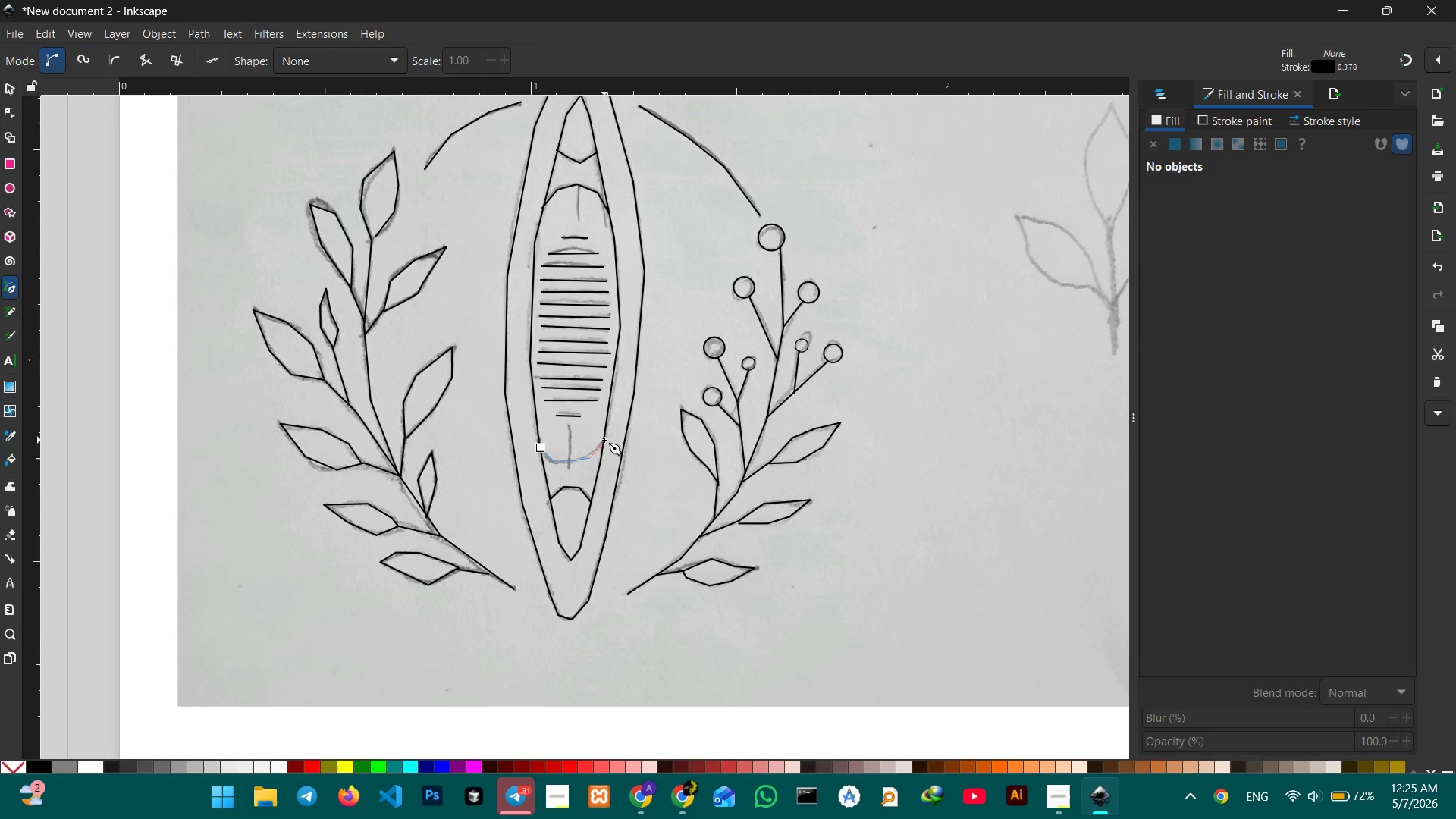 
left_click([604, 440])
 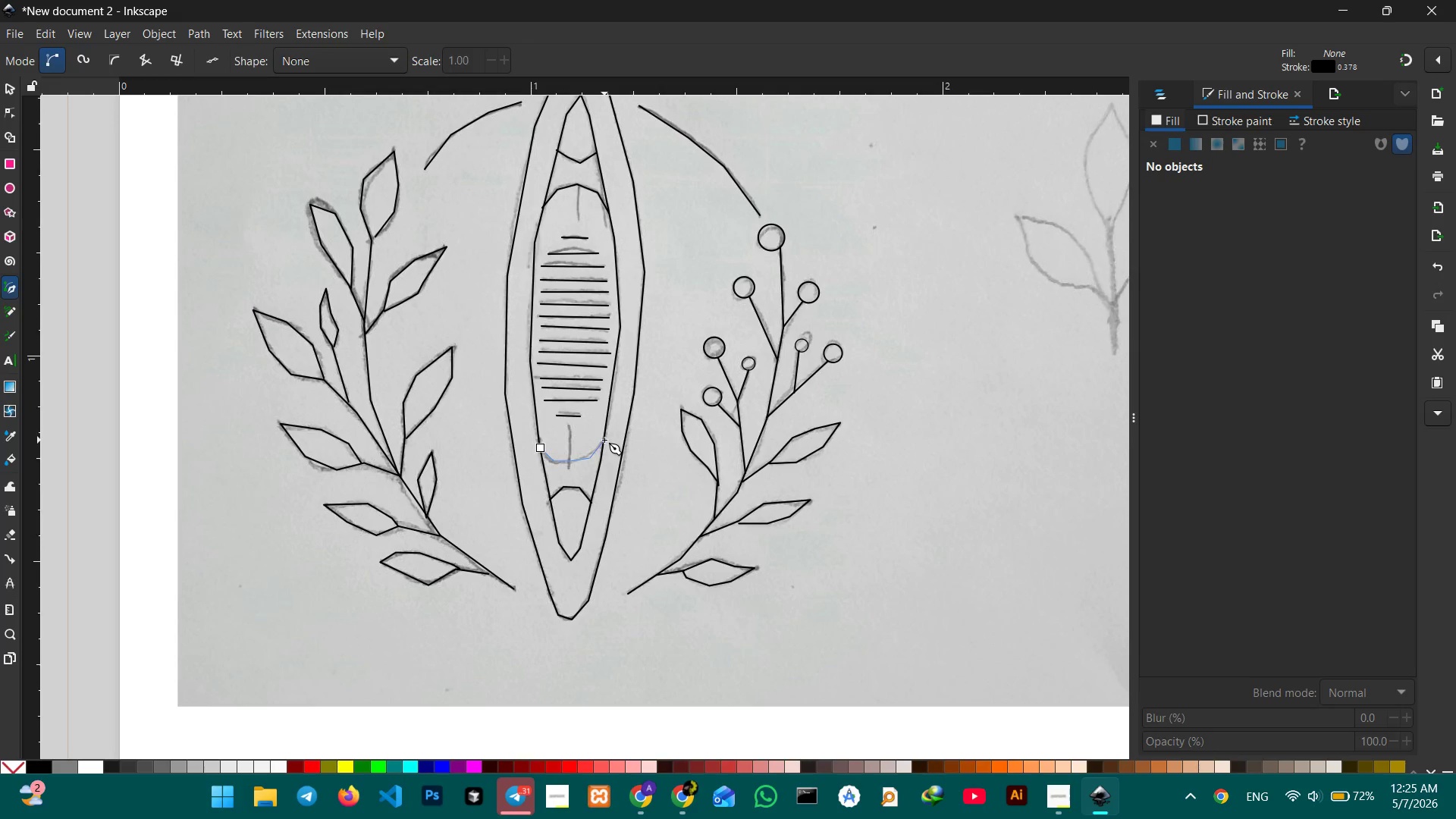 
key(Enter)
 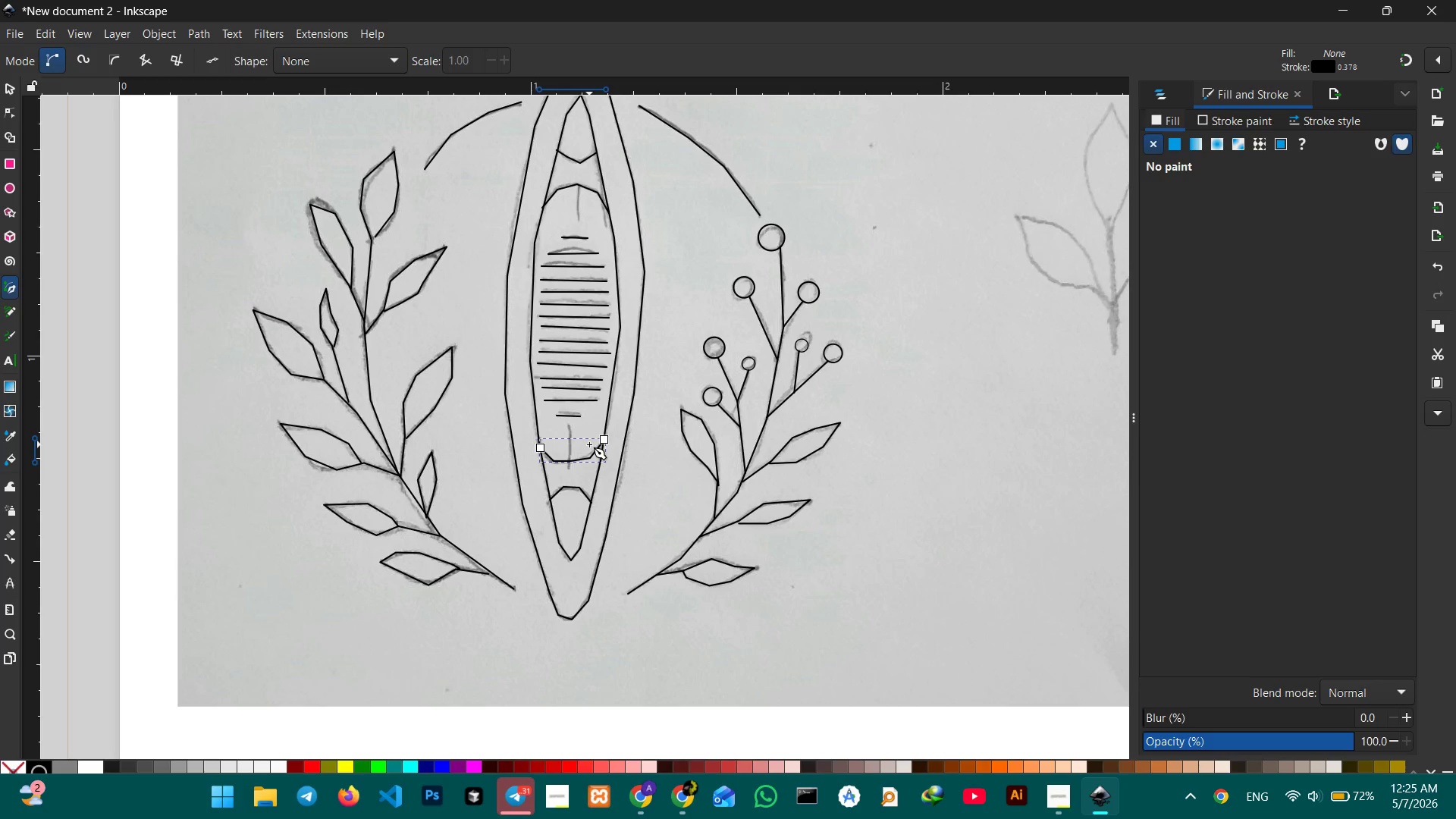 
scroll: coordinate [623, 497], scroll_direction: none, amount: 0.0
 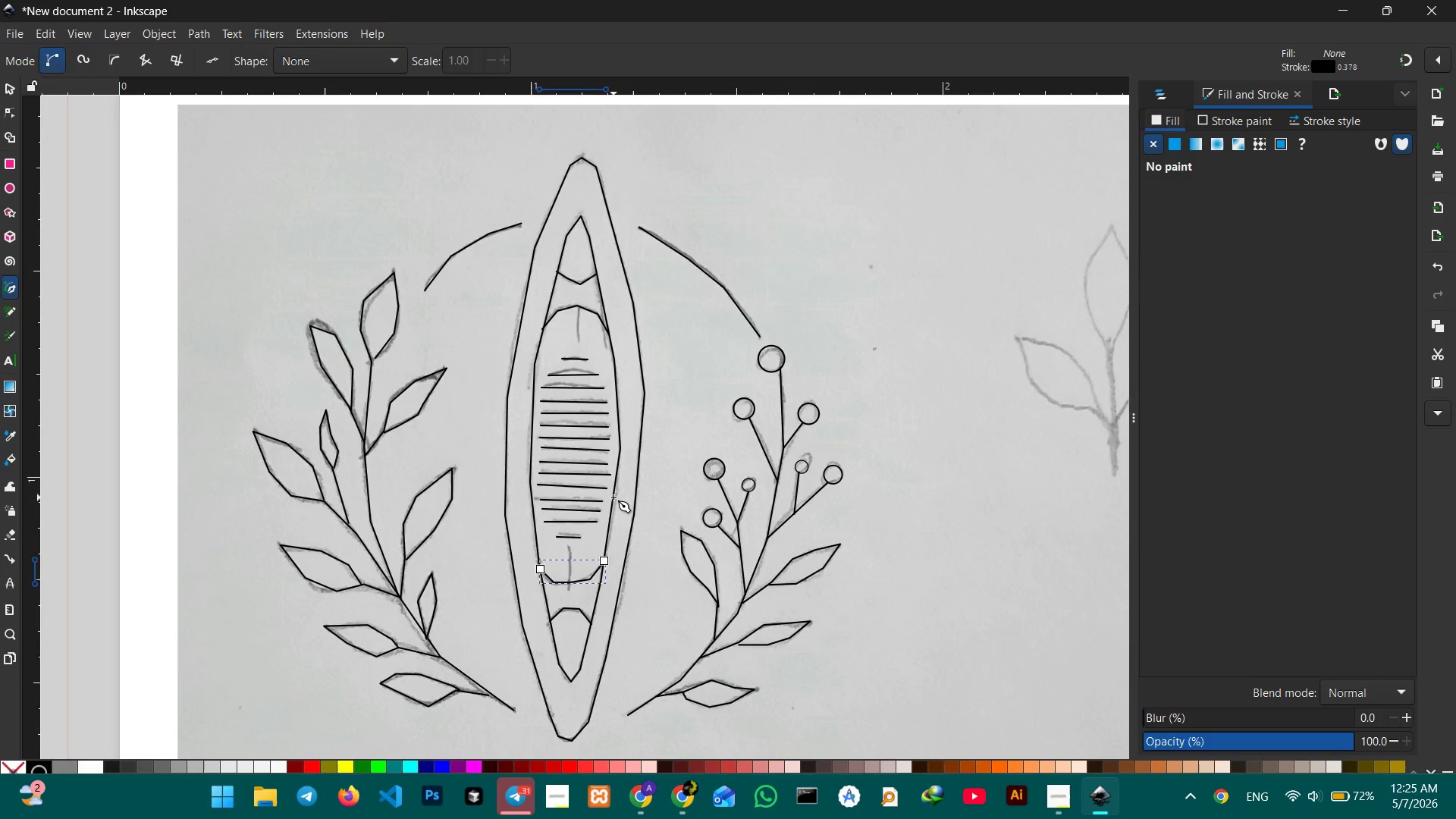 
scroll: coordinate [613, 497], scroll_direction: up, amount: 2.0
 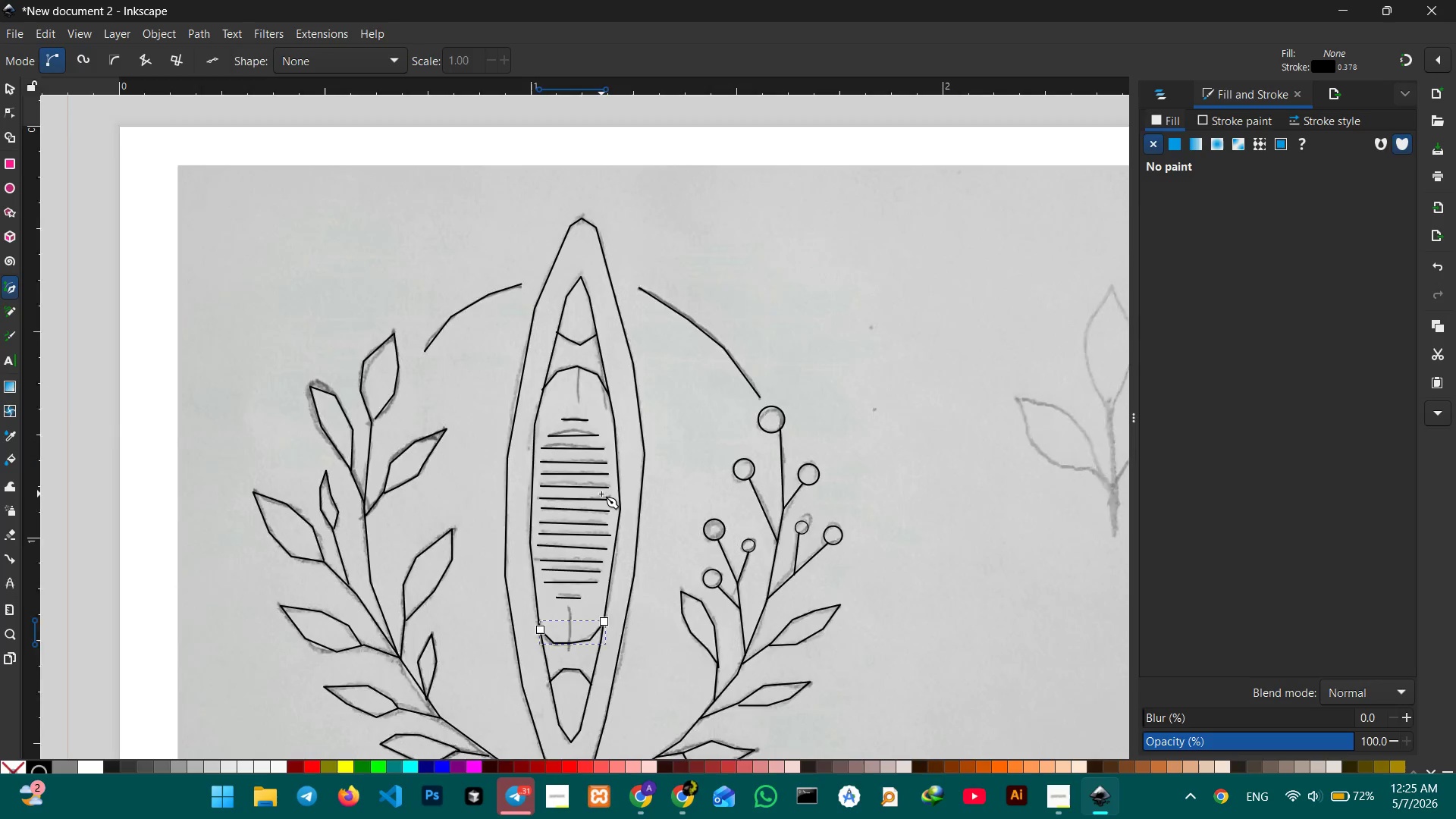 
scroll: coordinate [601, 494], scroll_direction: down, amount: 1.0
 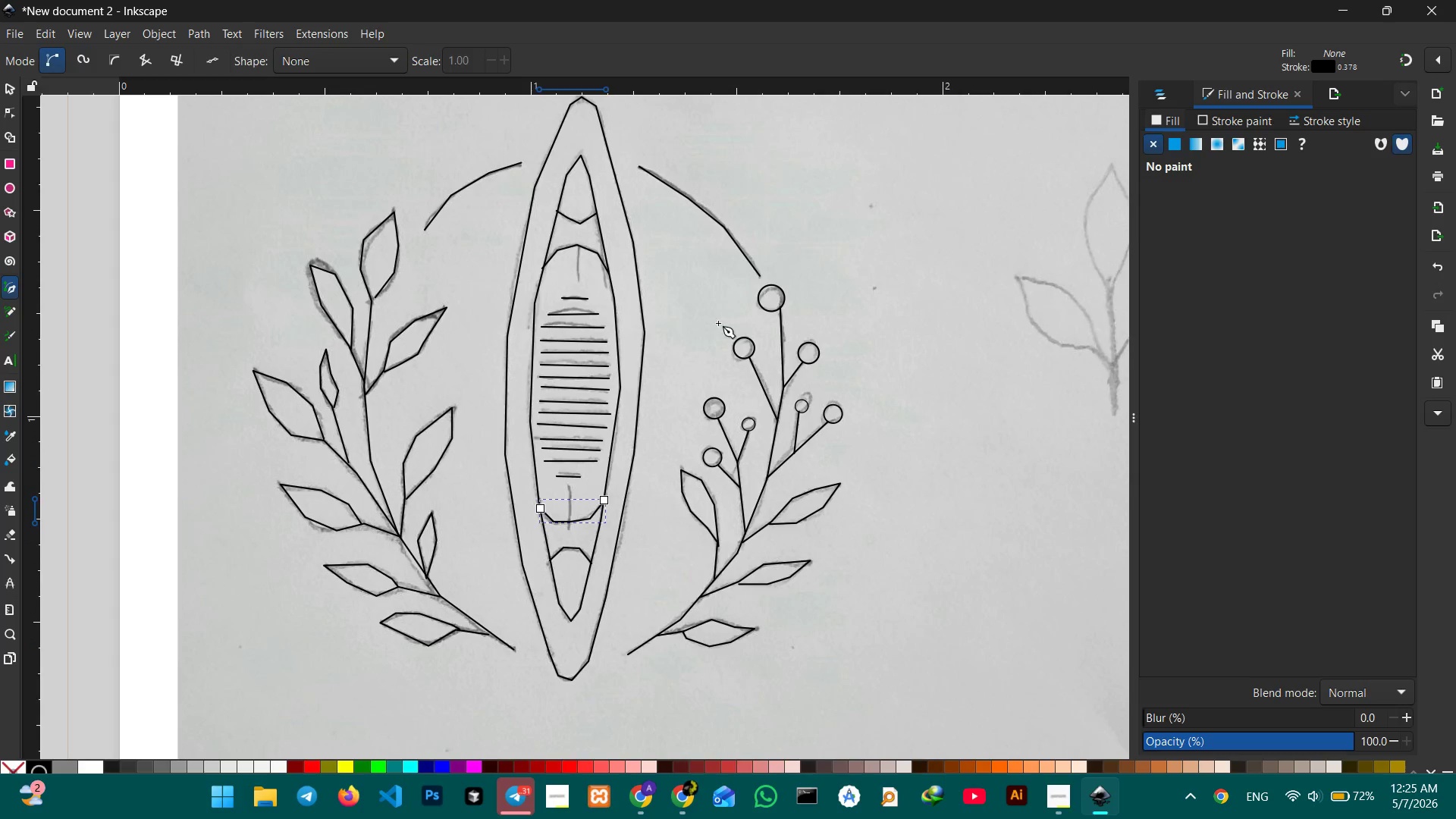 
hold_key(key=Space, duration=1.38)
 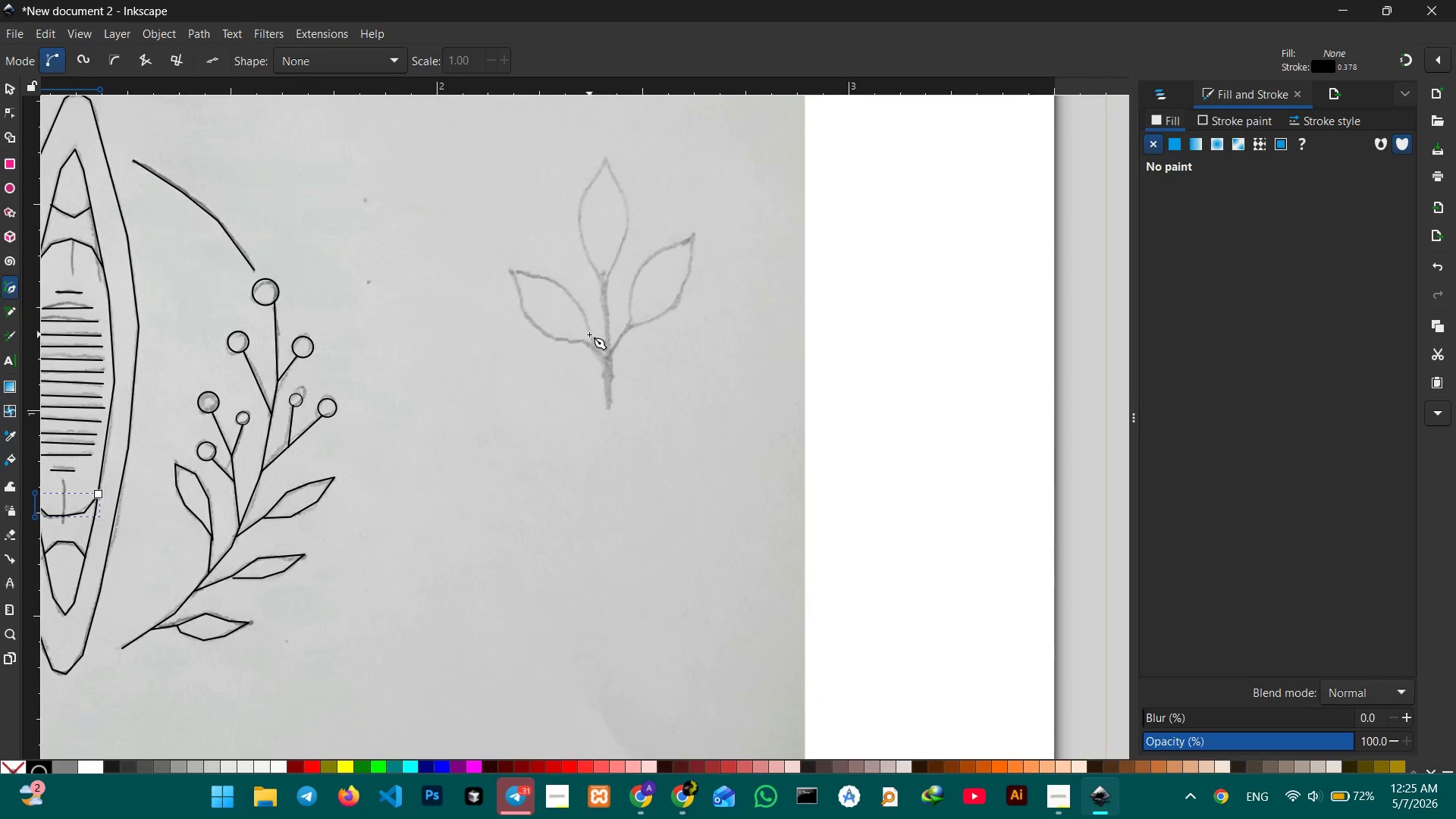 
left_click_drag(start_coordinate=[798, 340], to_coordinate=[264, 330])
 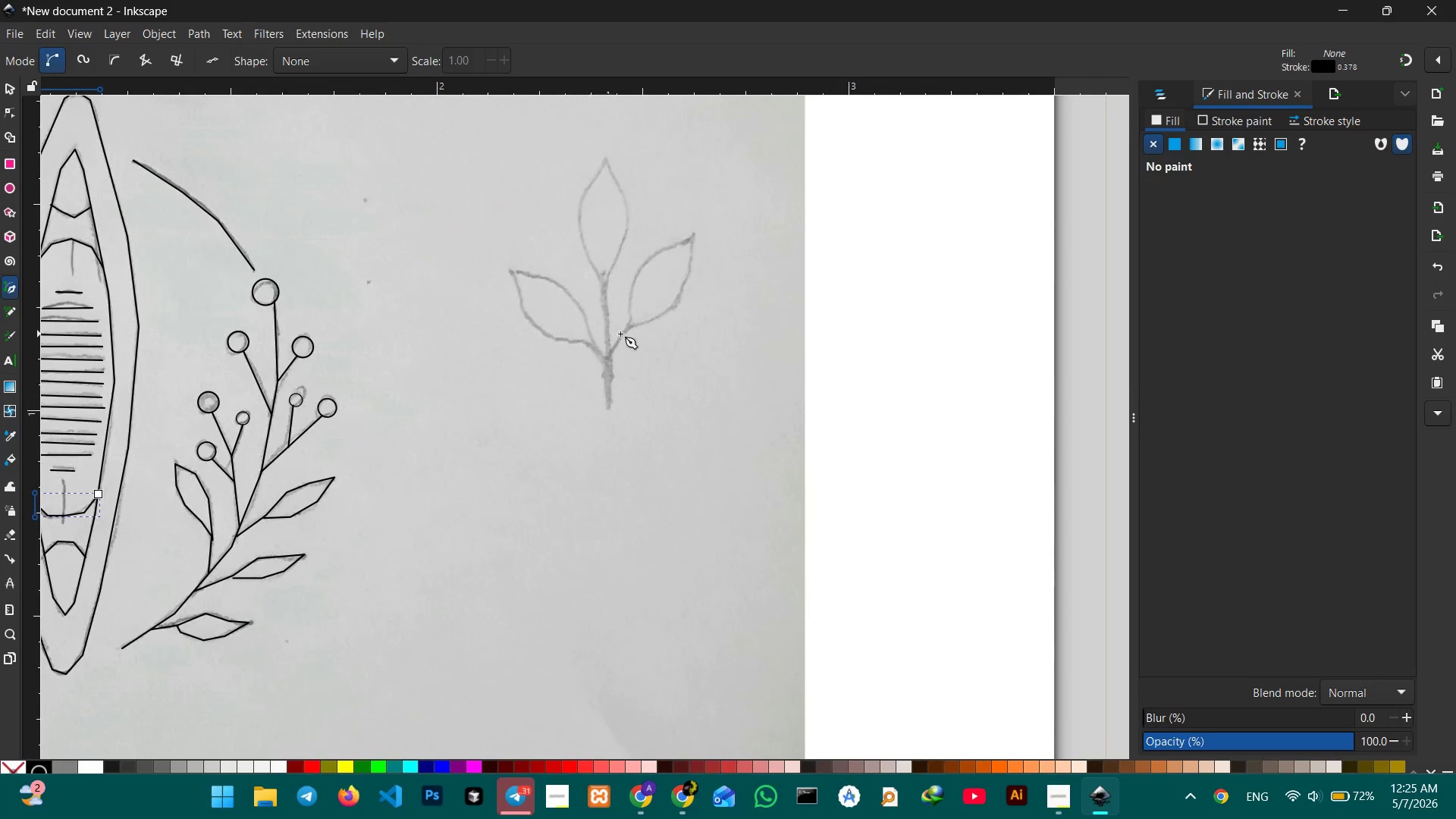 
left_click_drag(start_coordinate=[610, 407], to_coordinate=[610, 403])
 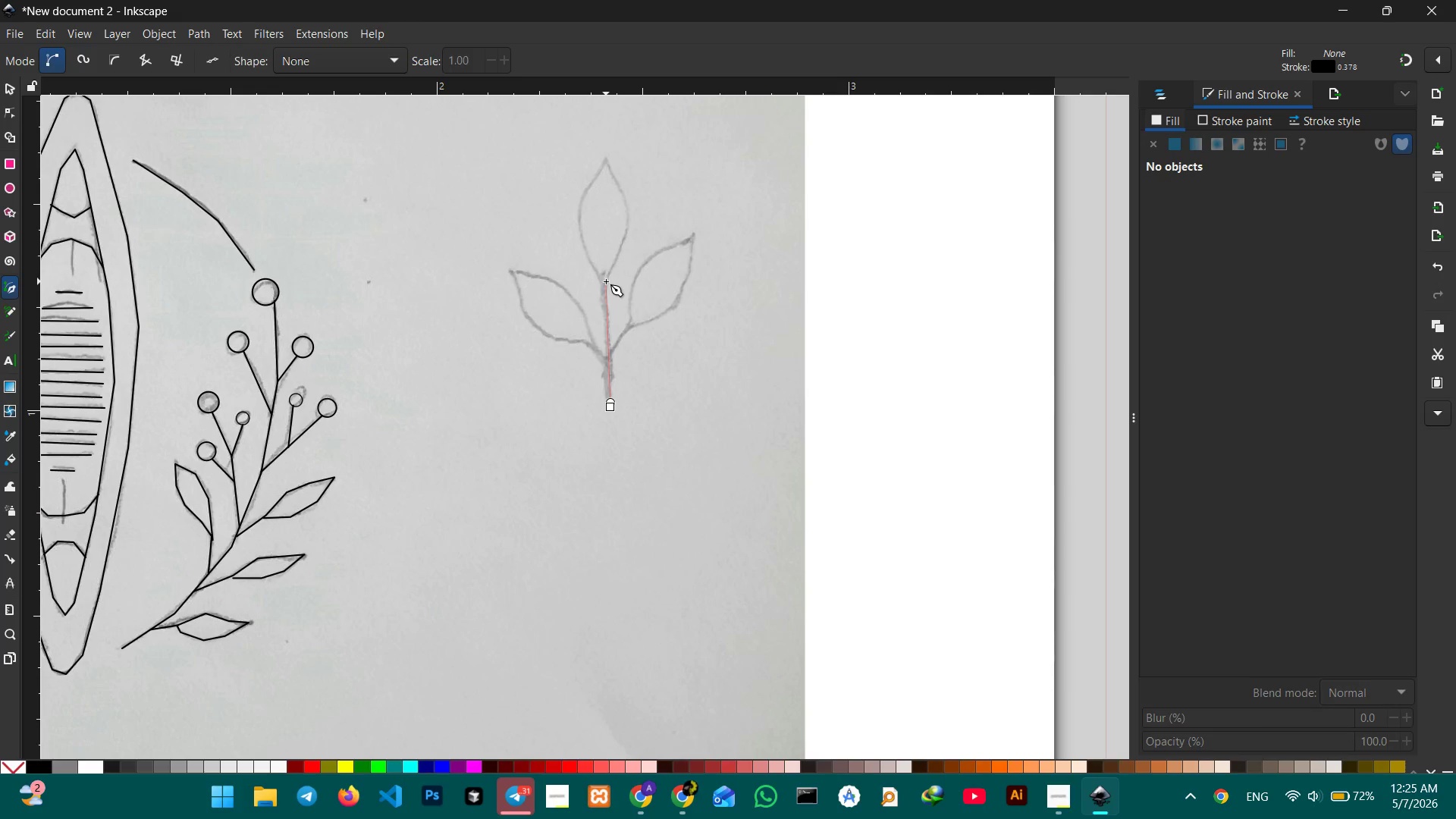 
left_click([607, 281])
 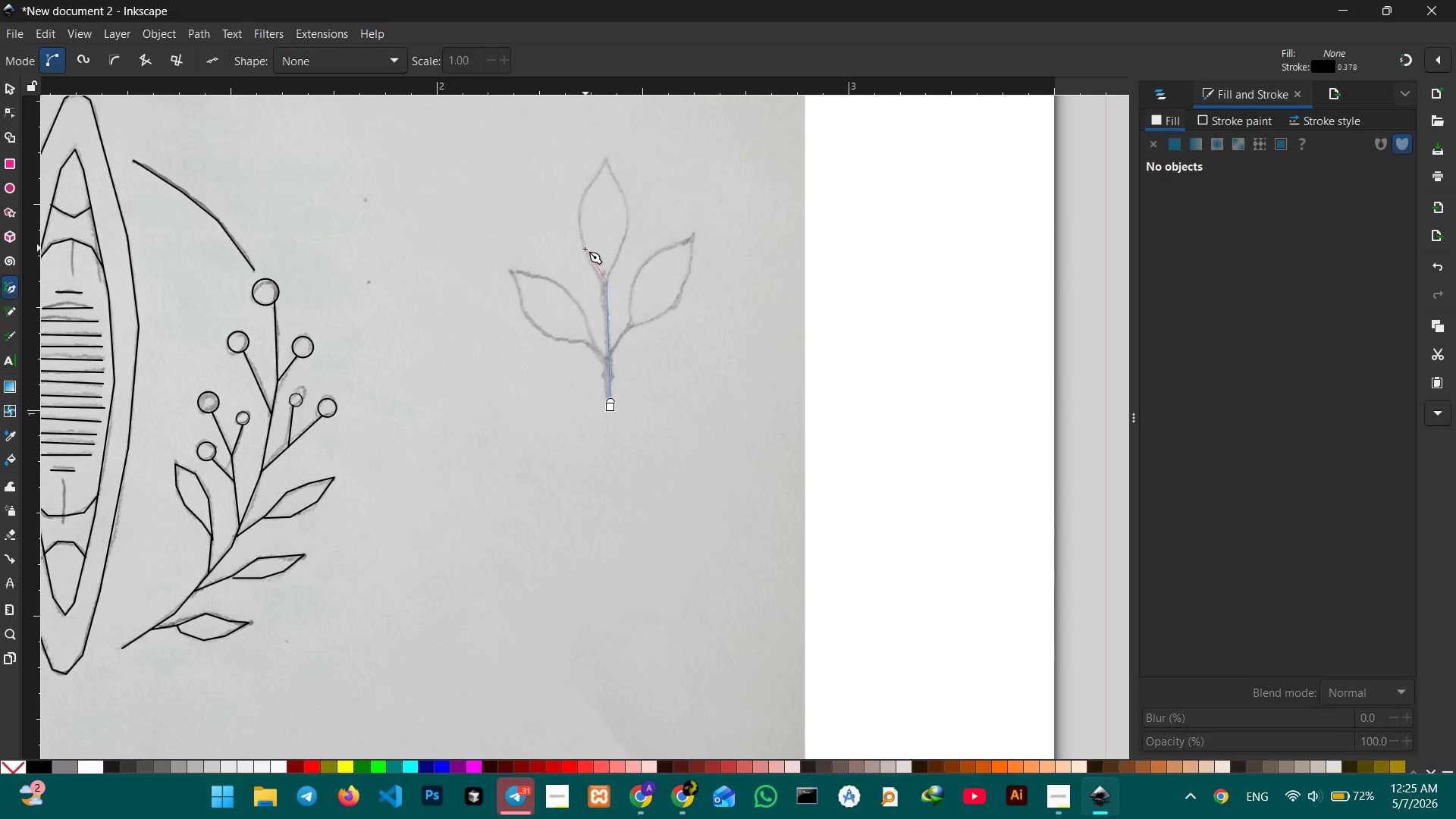 
left_click([585, 249])
 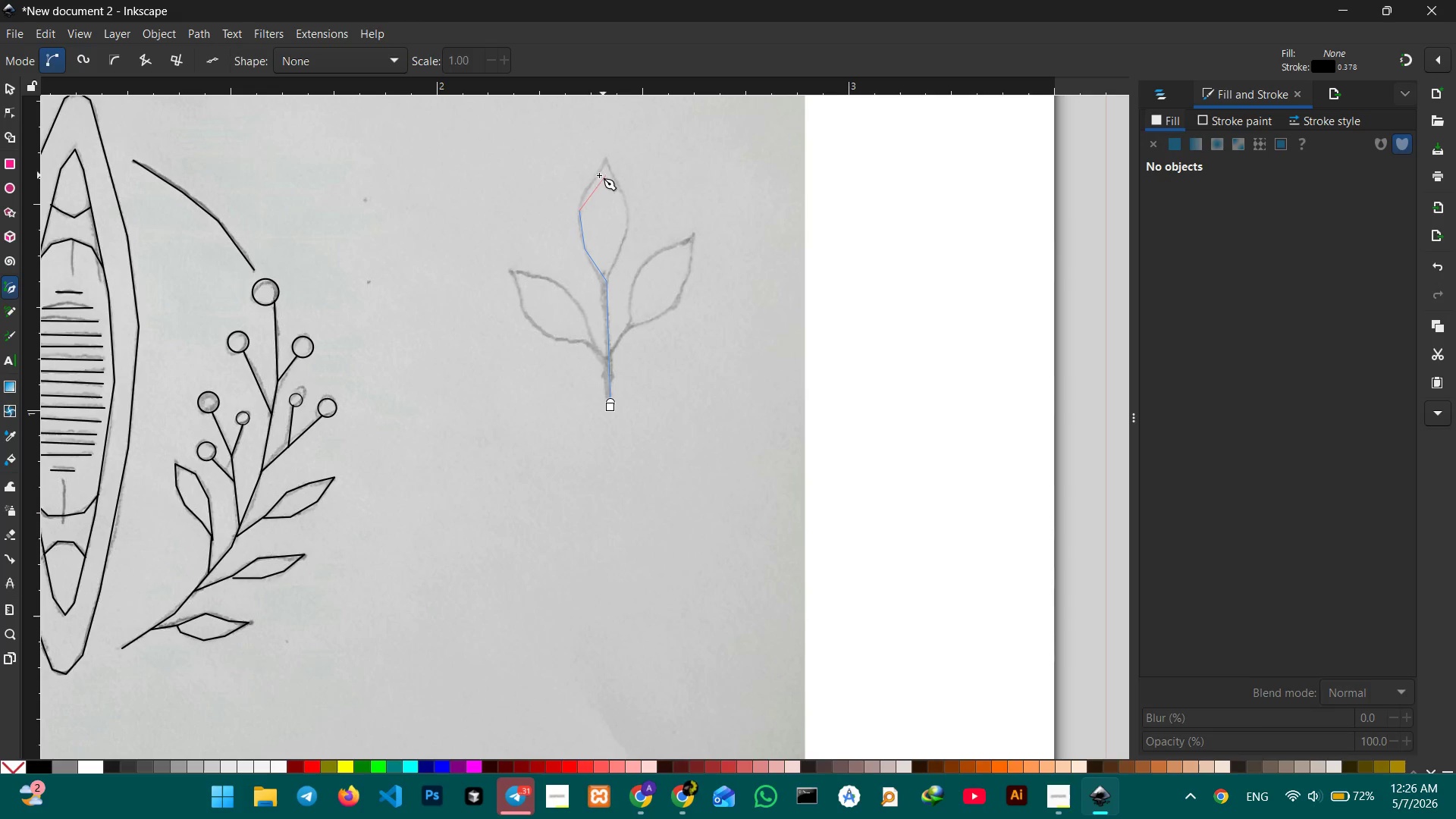 
left_click([595, 183])
 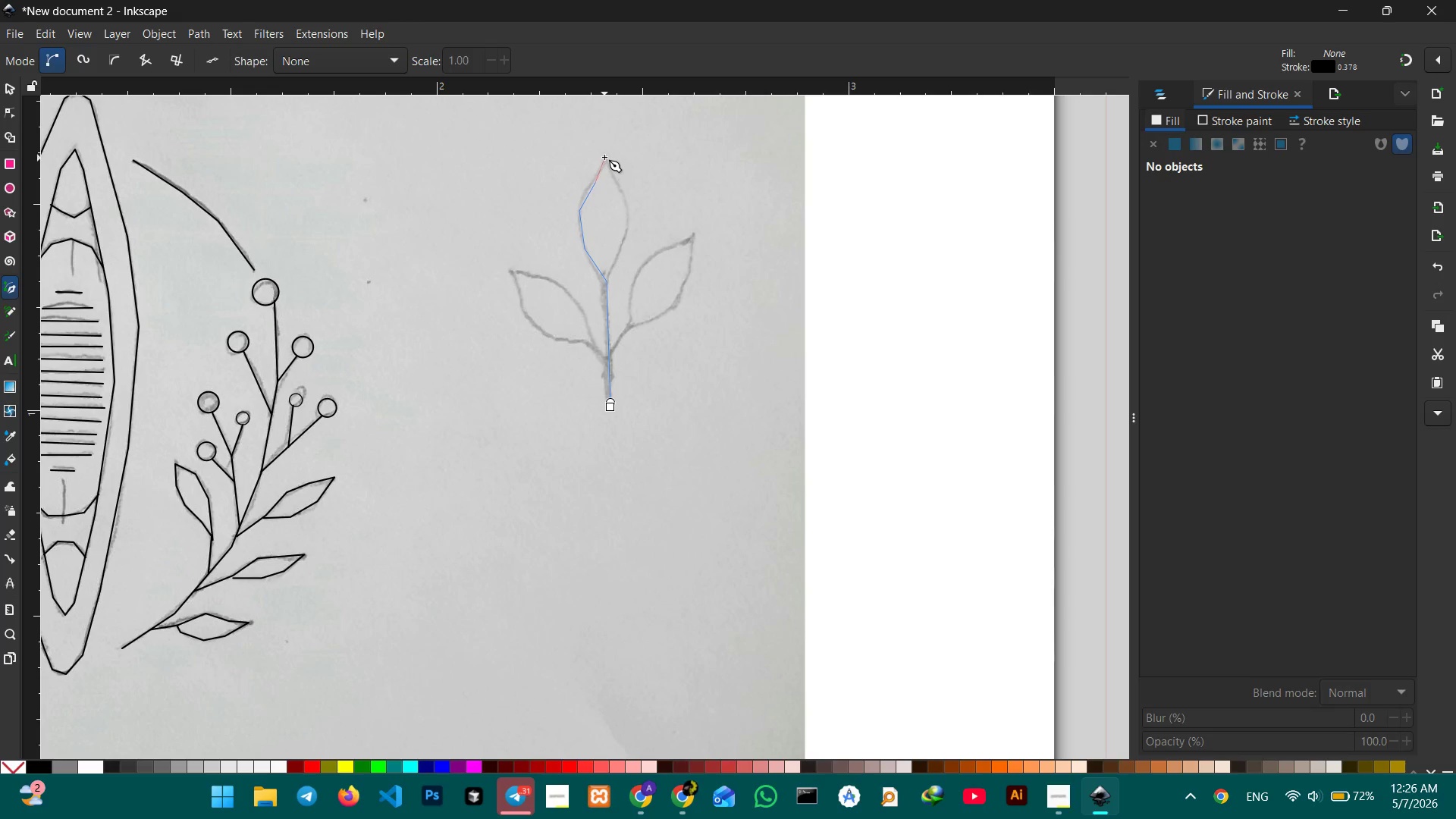 
left_click([604, 157])
 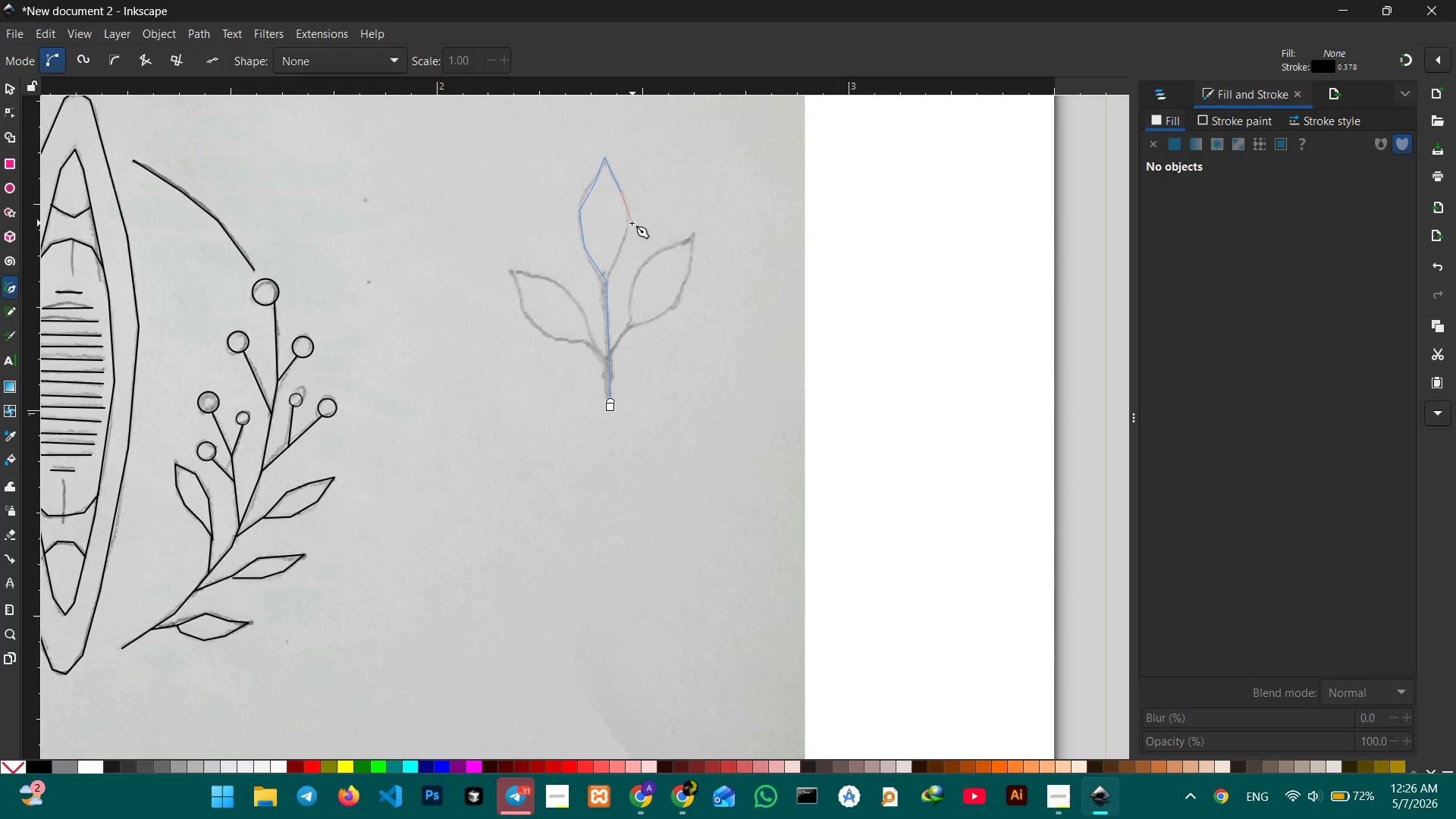 
left_click([629, 218])
 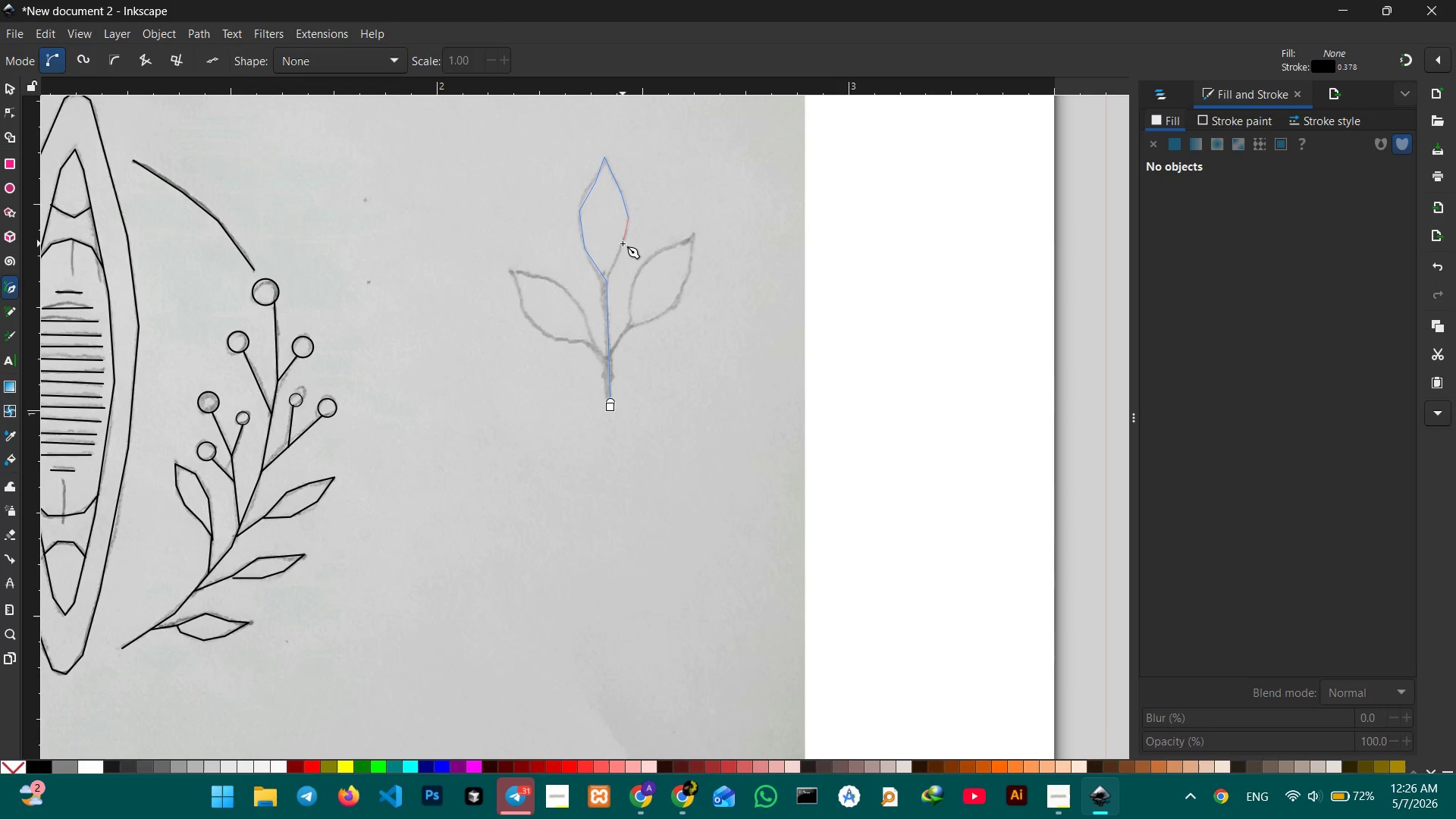 
double_click([623, 243])
 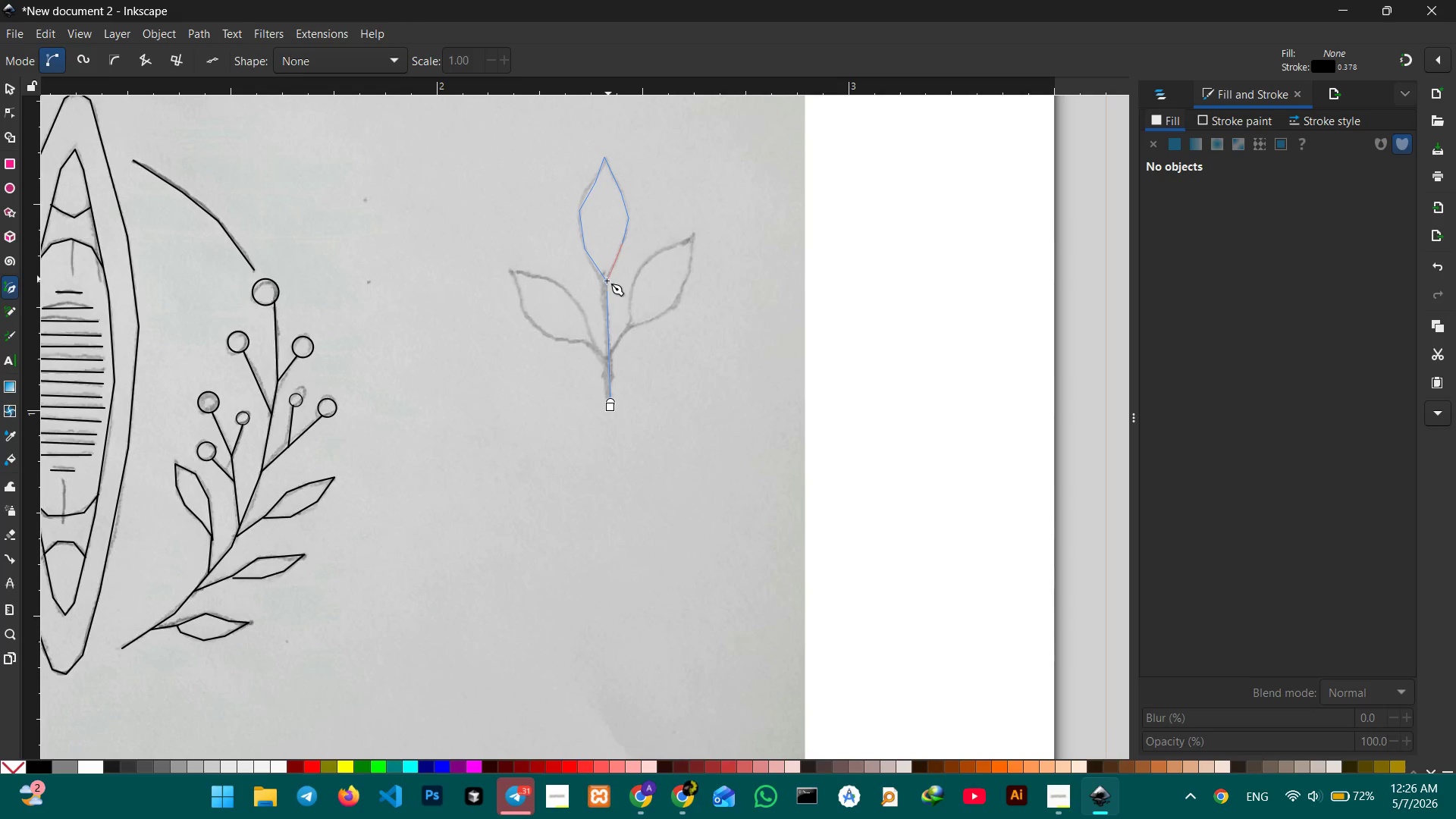 
left_click([607, 281])
 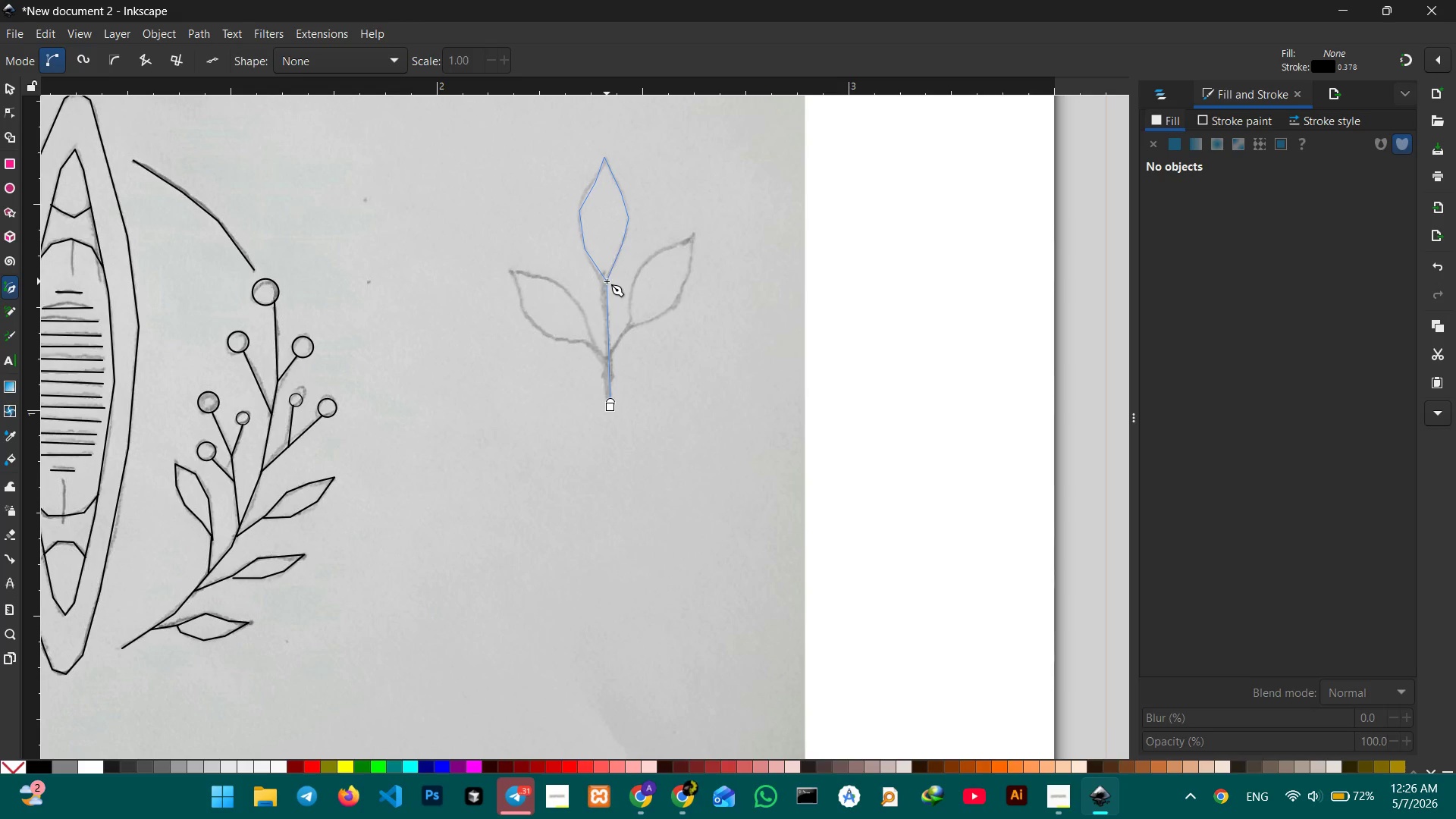 
key(Enter)
 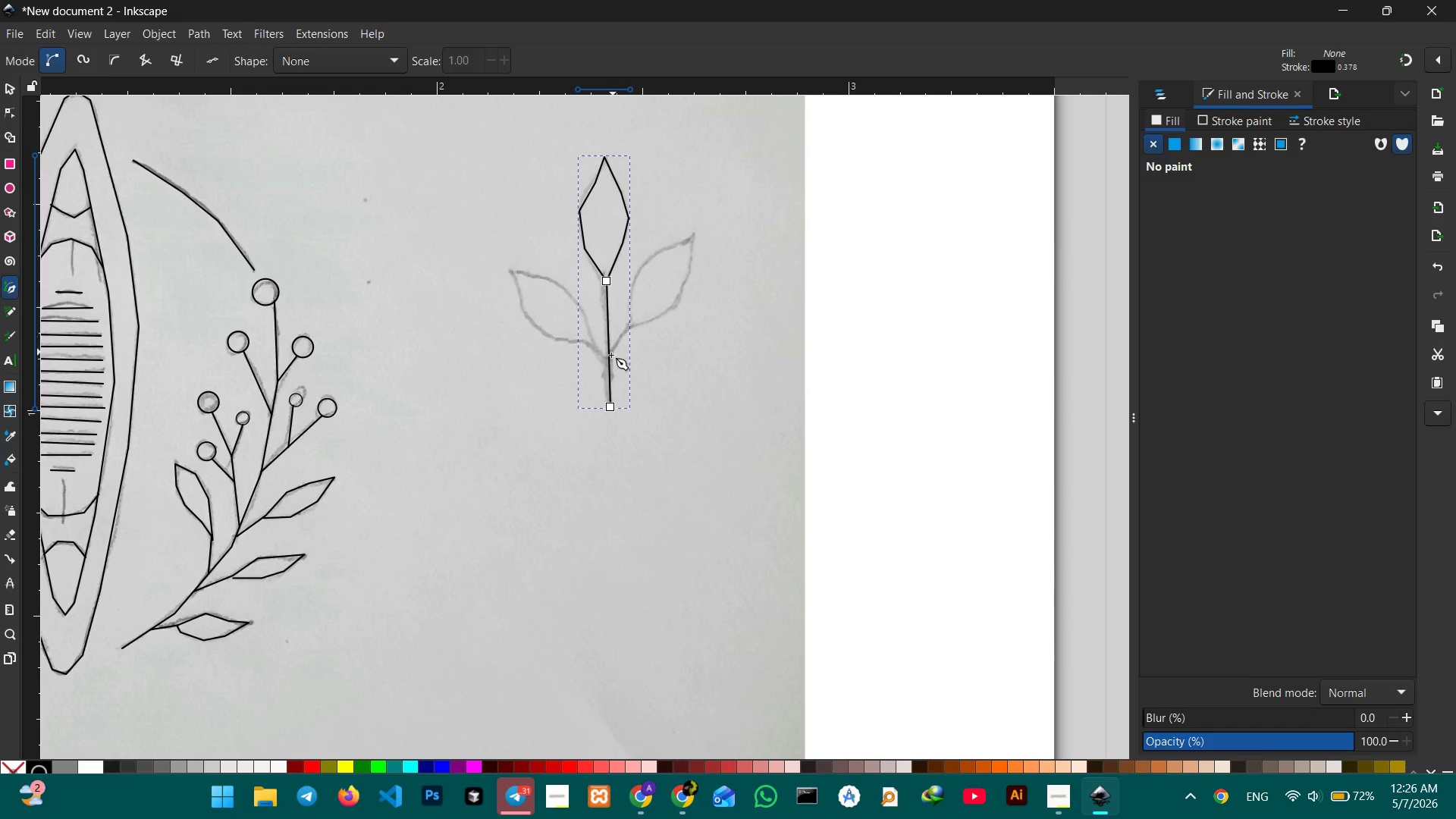 
left_click([610, 352])
 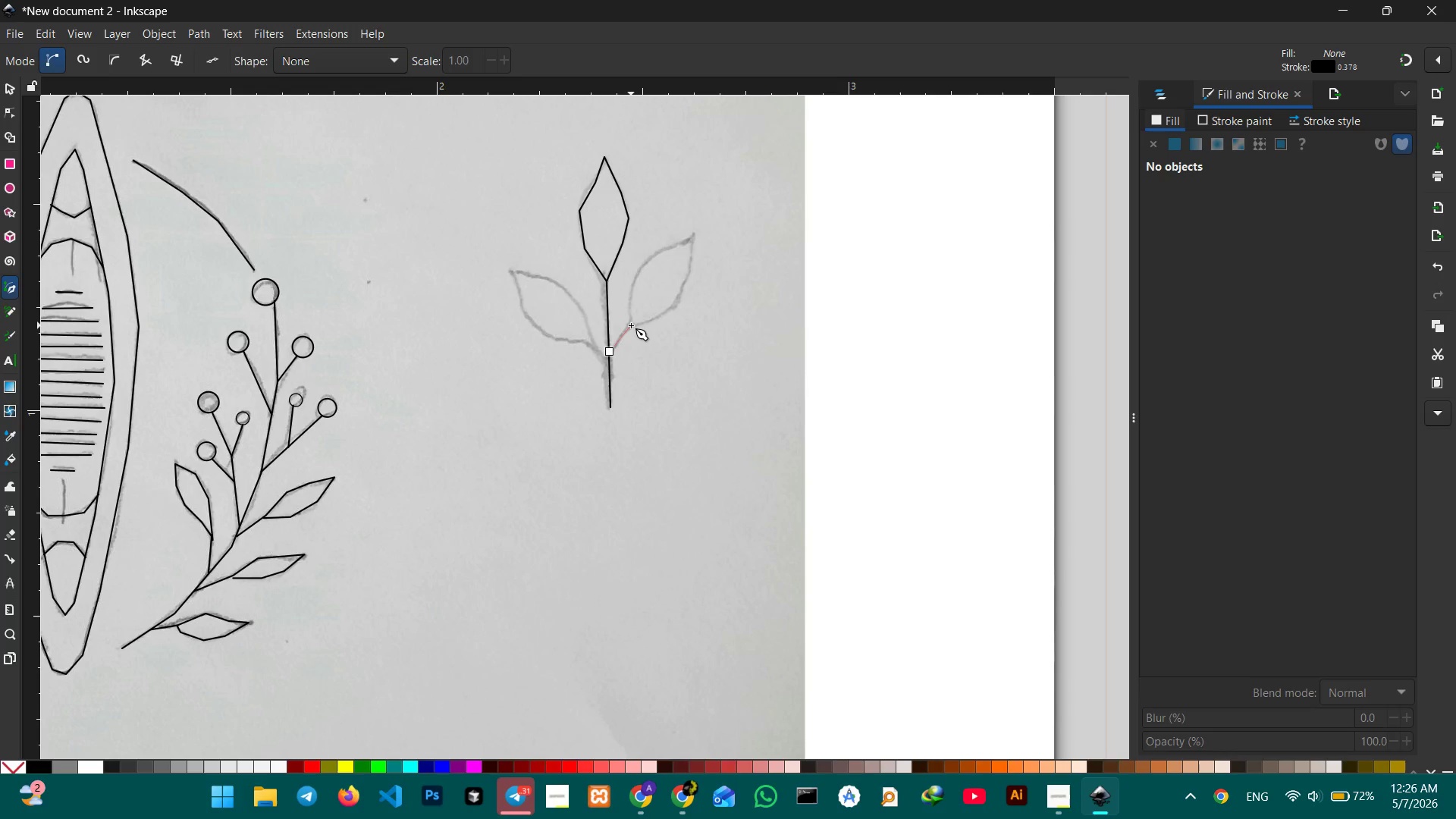 
wait(5.8)
 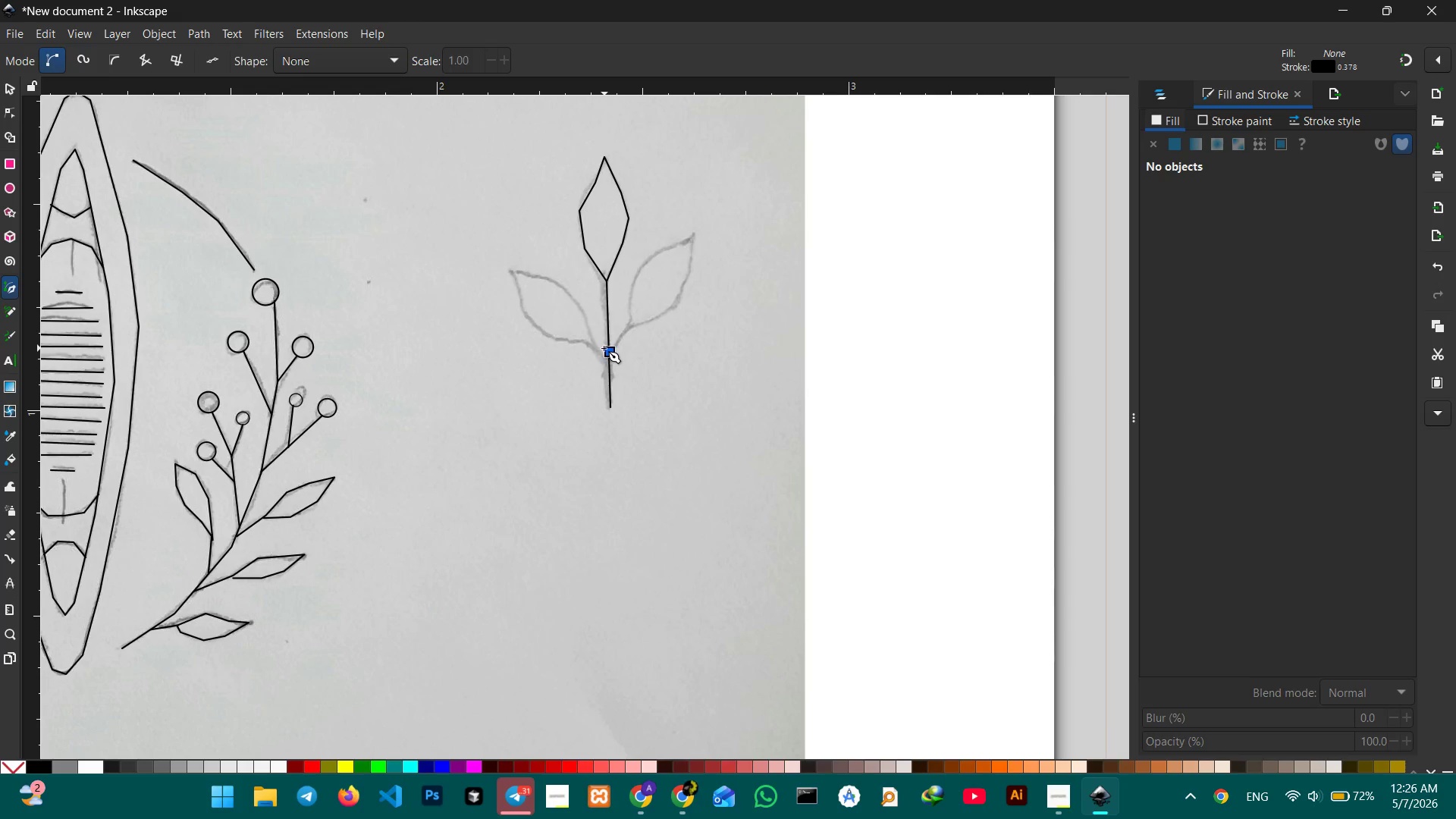 
left_click([631, 290])
 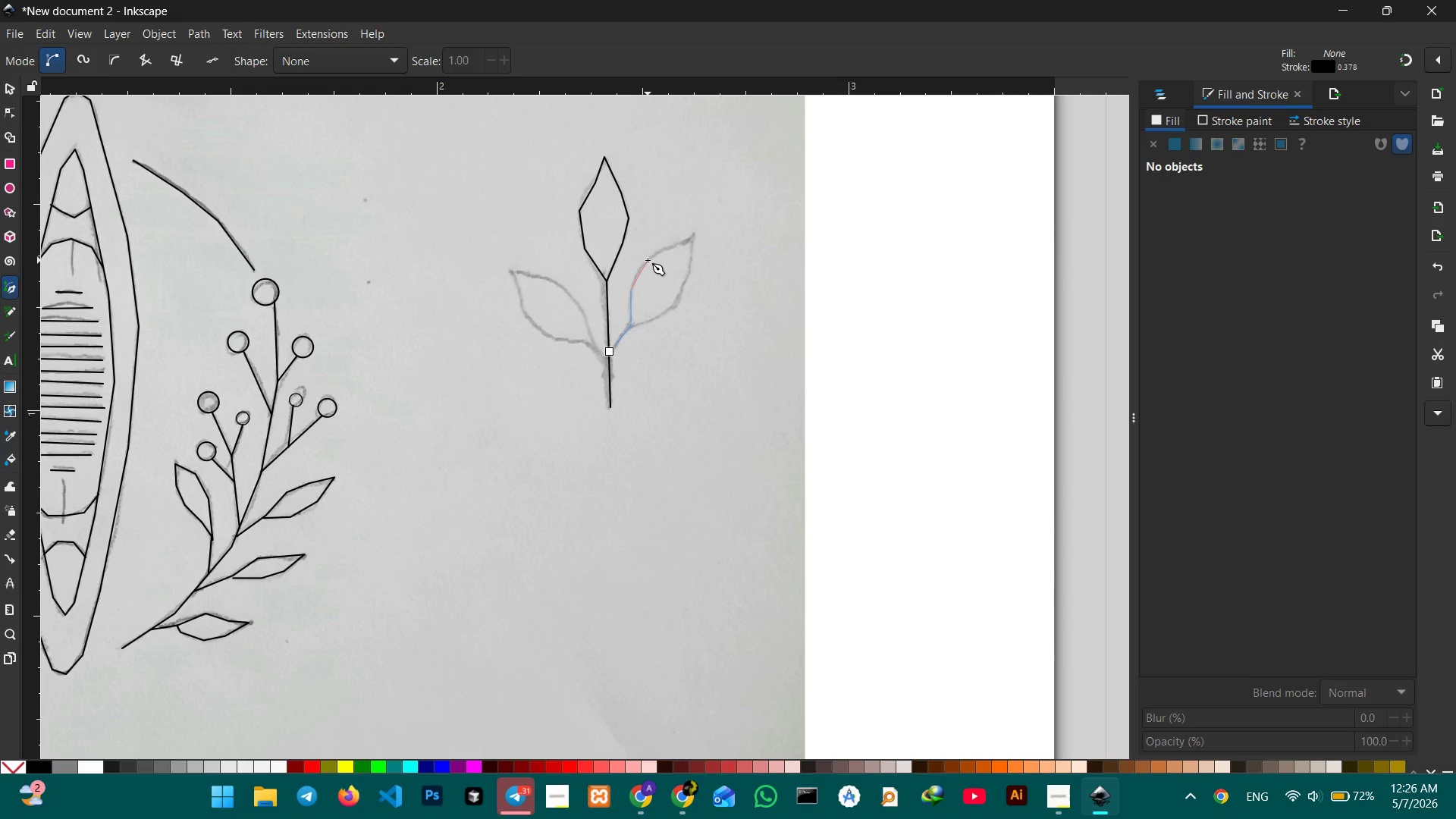 
left_click([647, 260])
 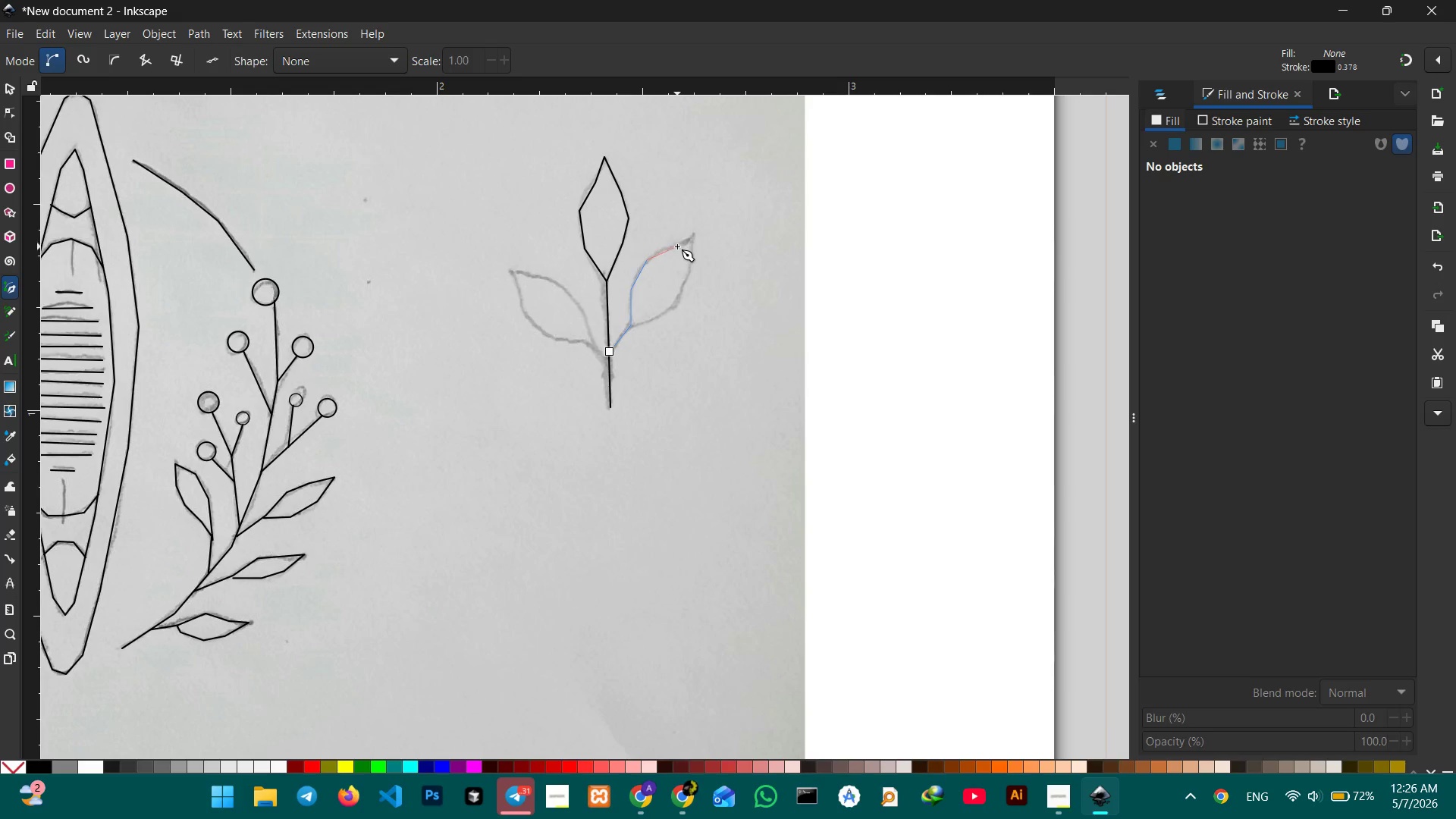 
left_click([677, 246])
 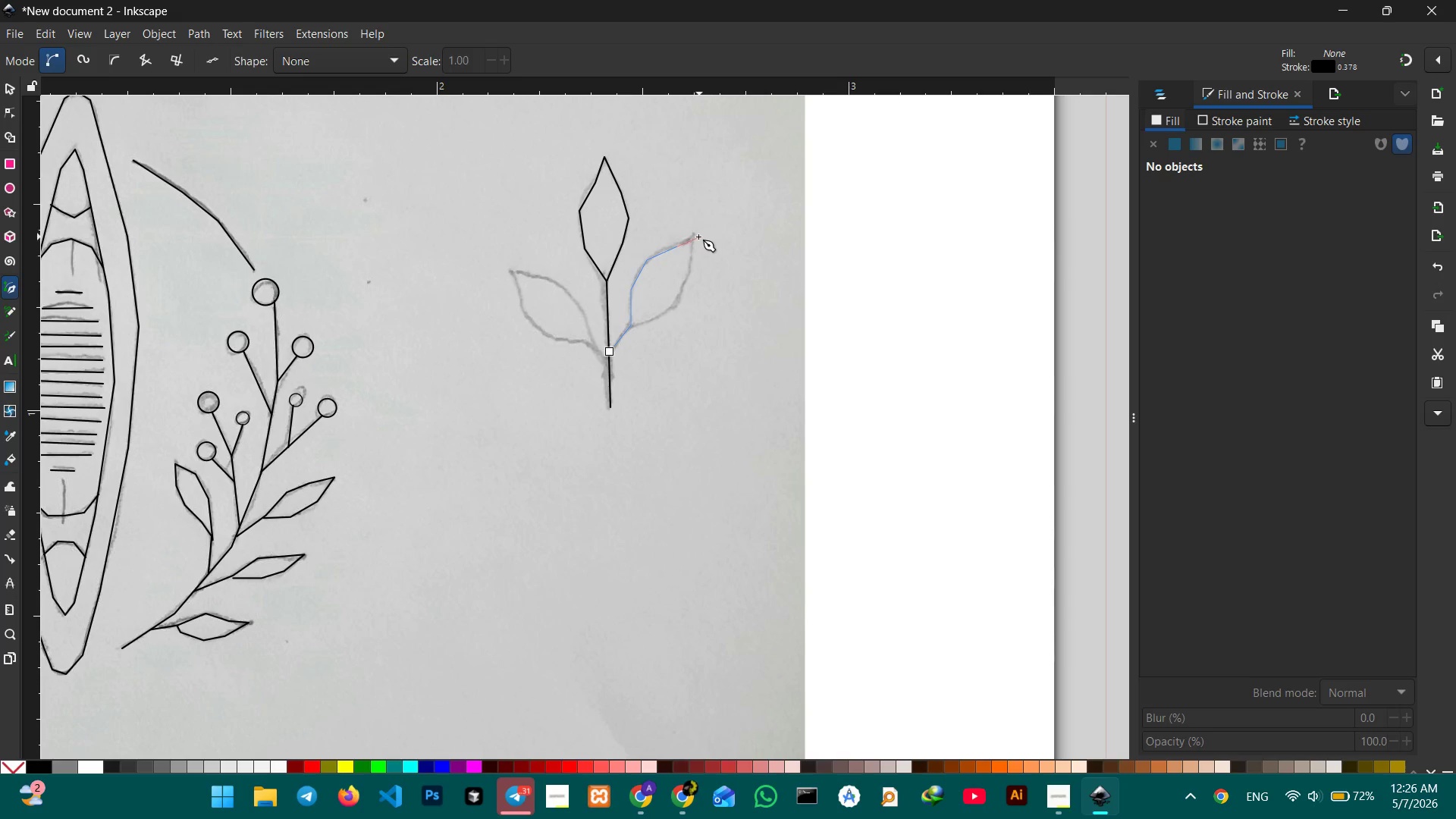 
left_click([695, 234])
 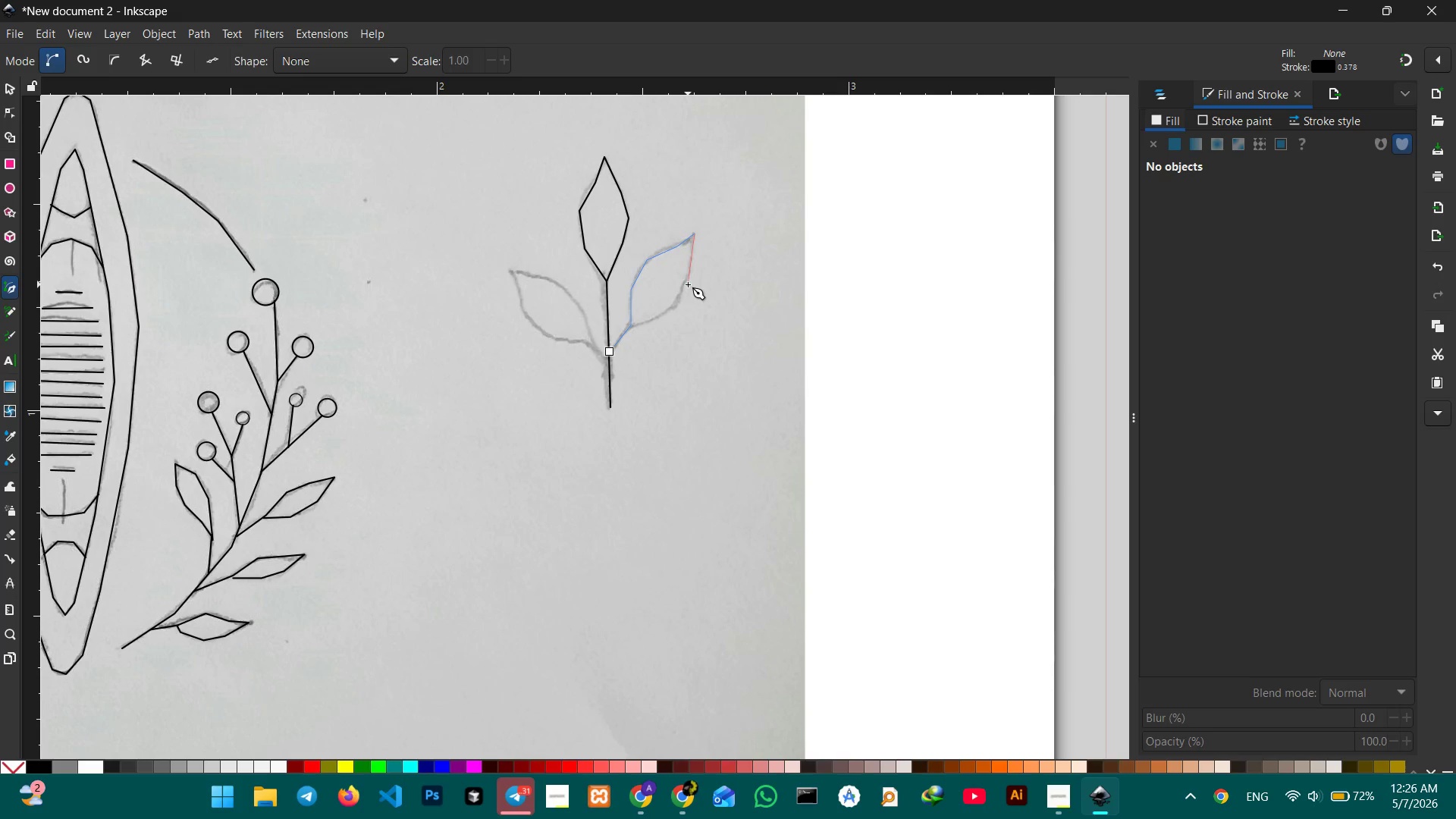 
left_click([688, 281])
 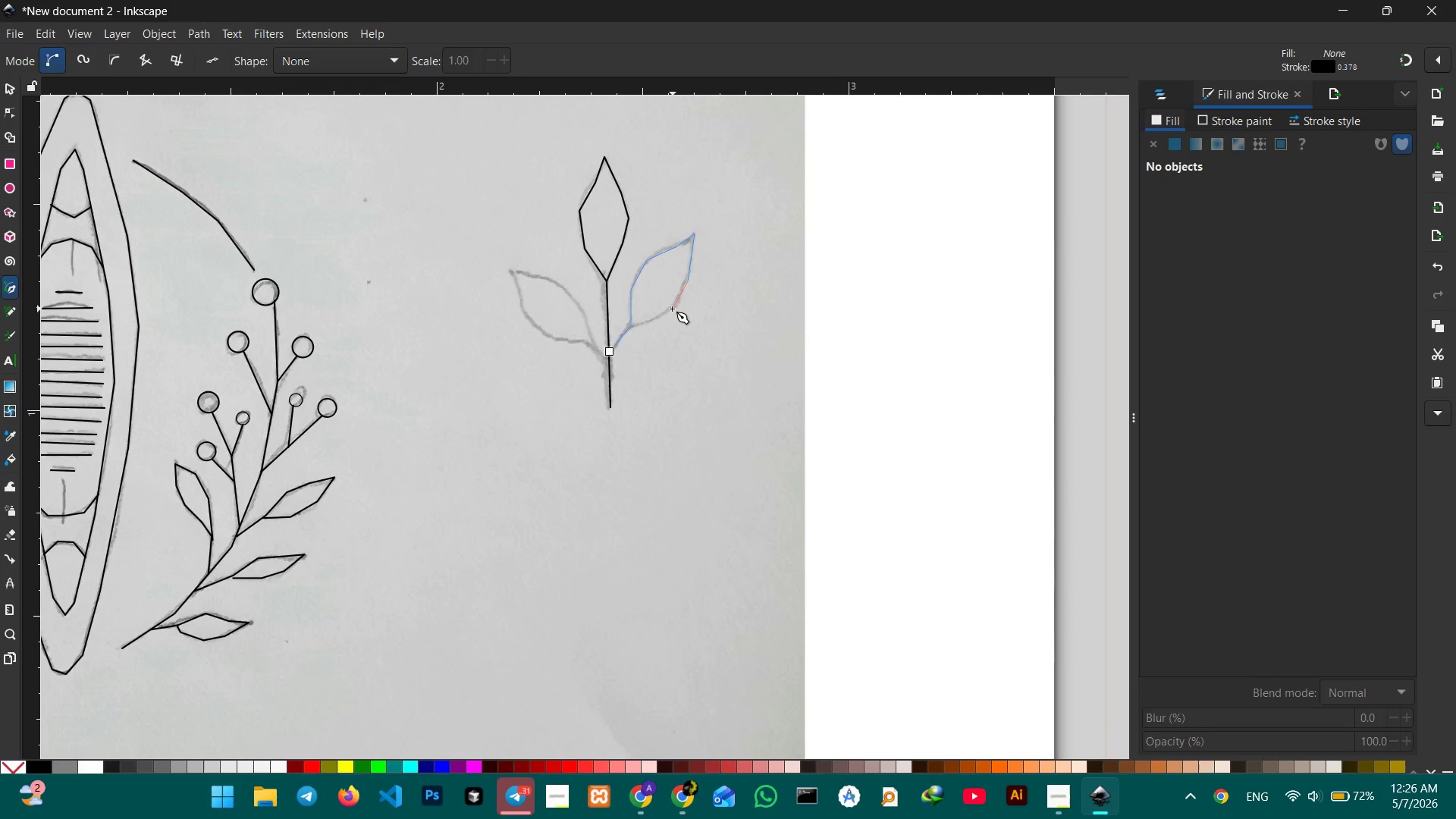 
left_click([670, 309])
 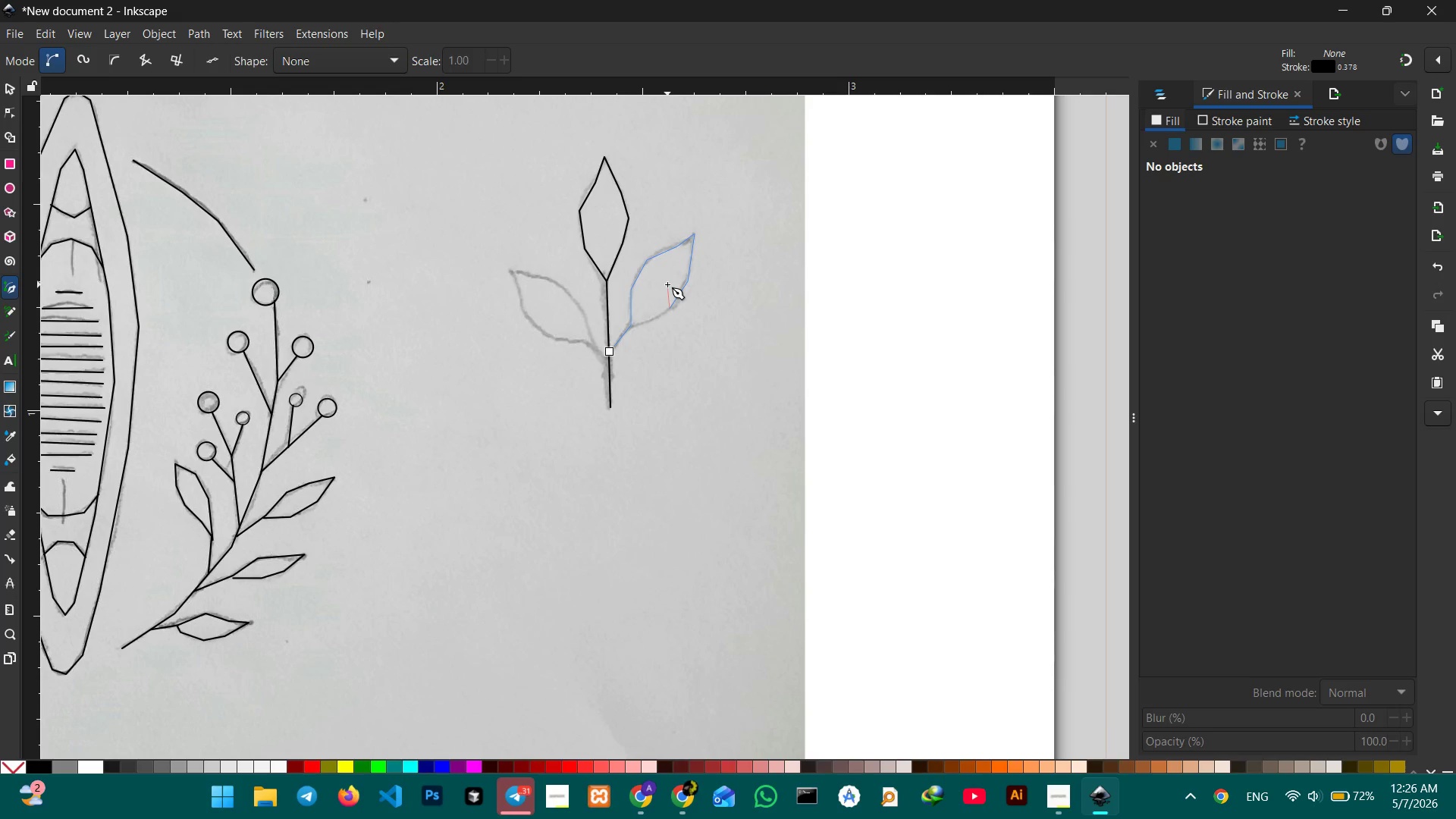 
scroll: coordinate [667, 284], scroll_direction: down, amount: 1.0
 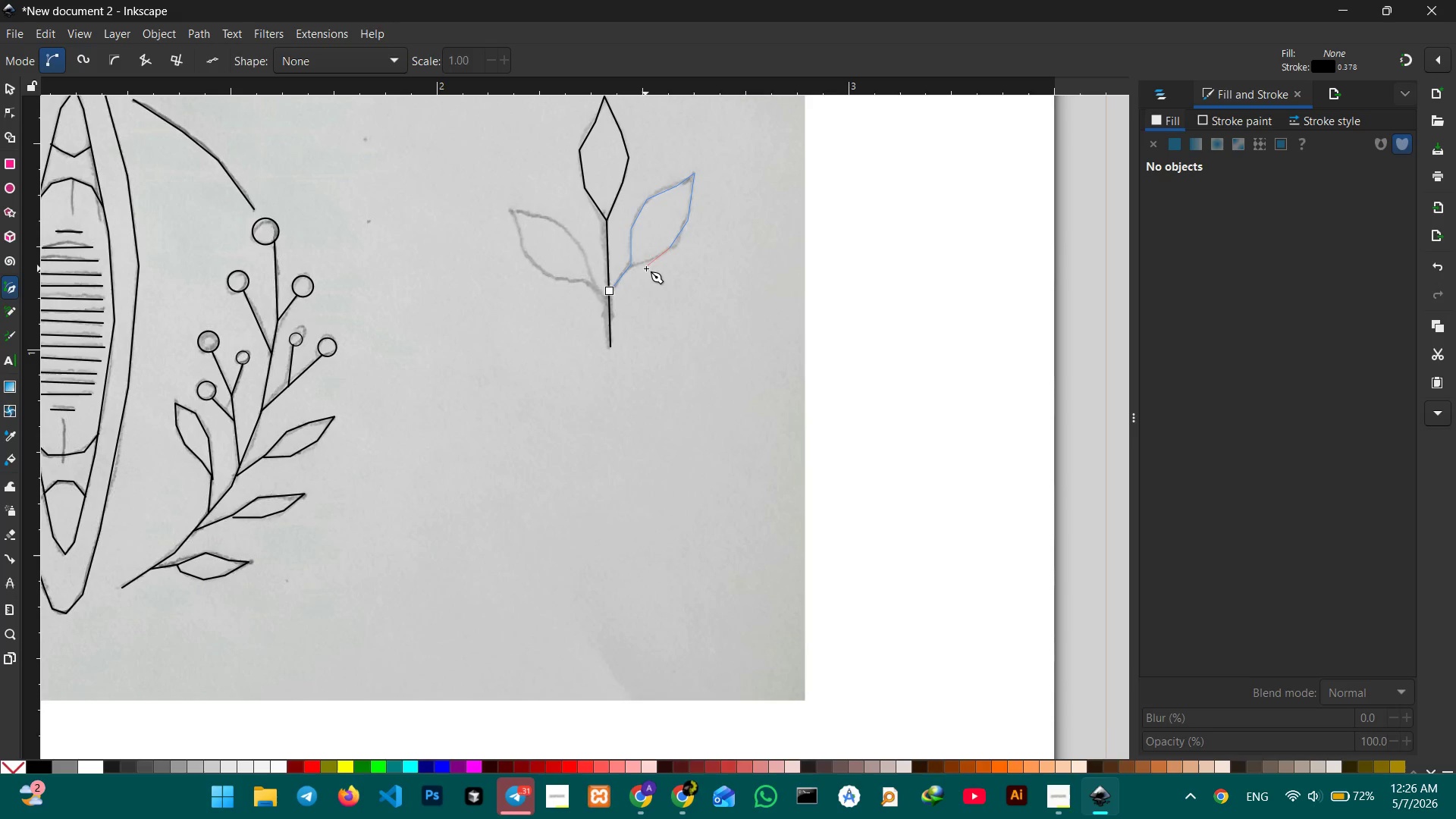 
left_click([649, 264])
 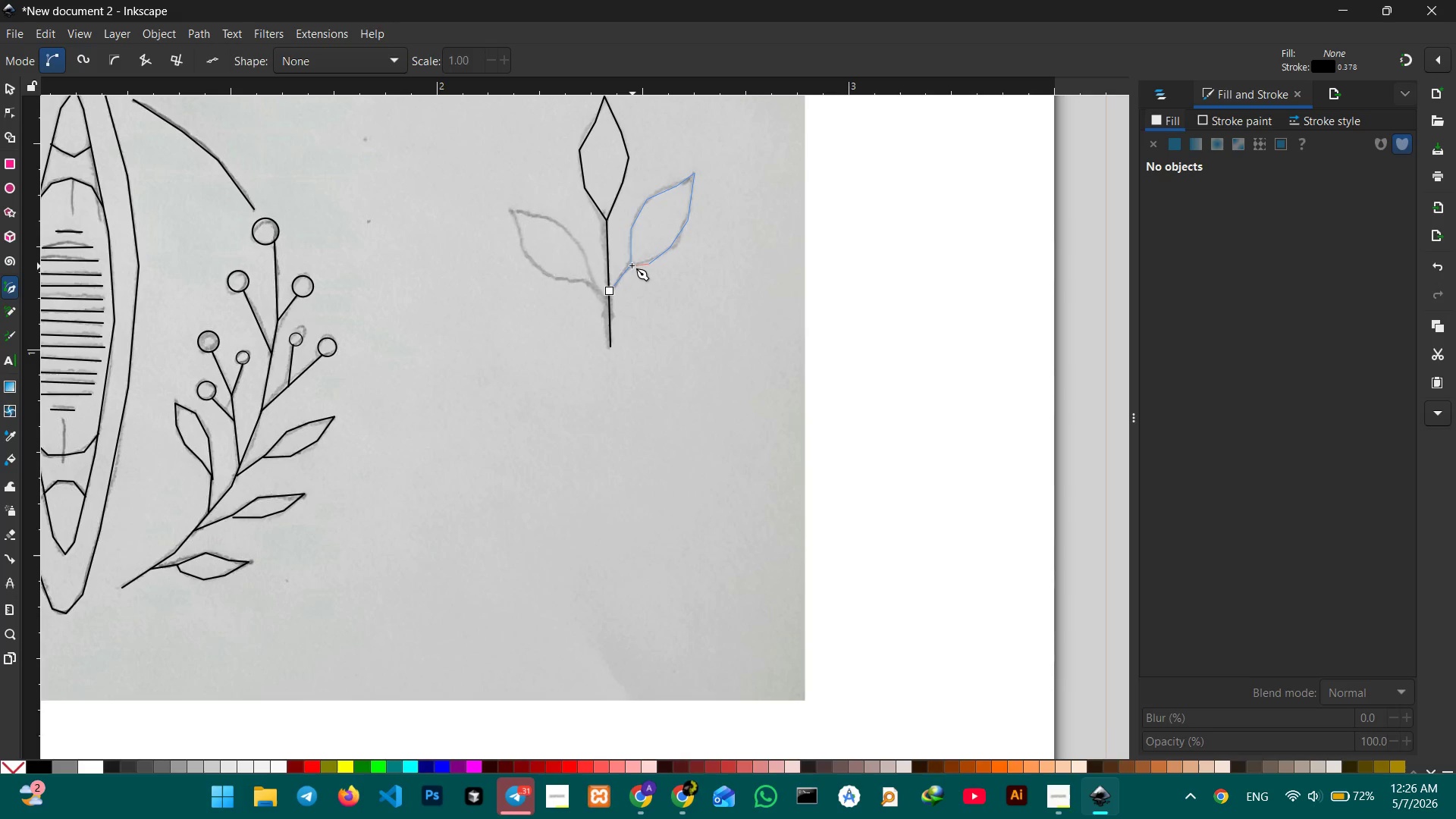 
left_click([631, 264])
 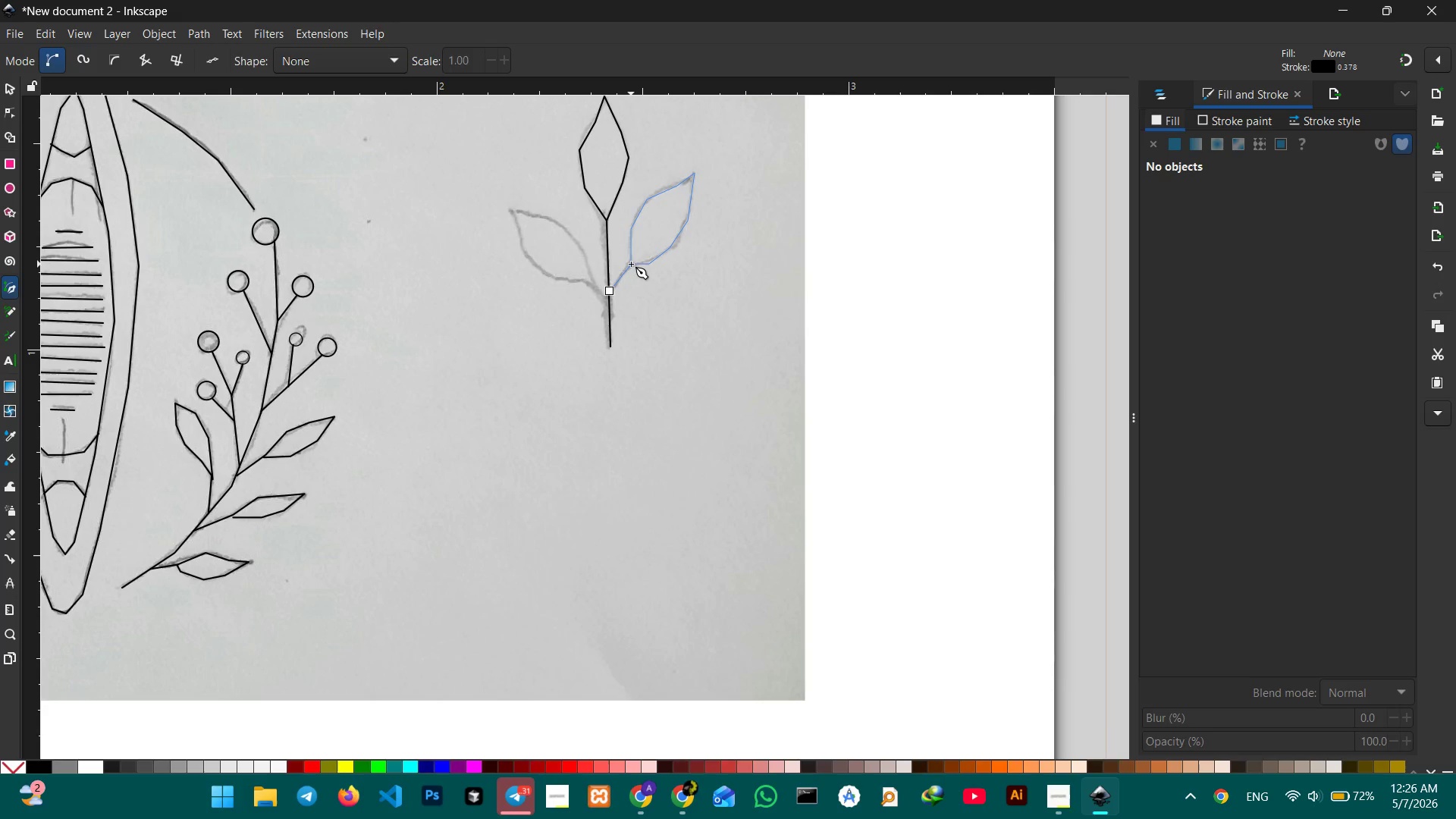 
key(Enter)
 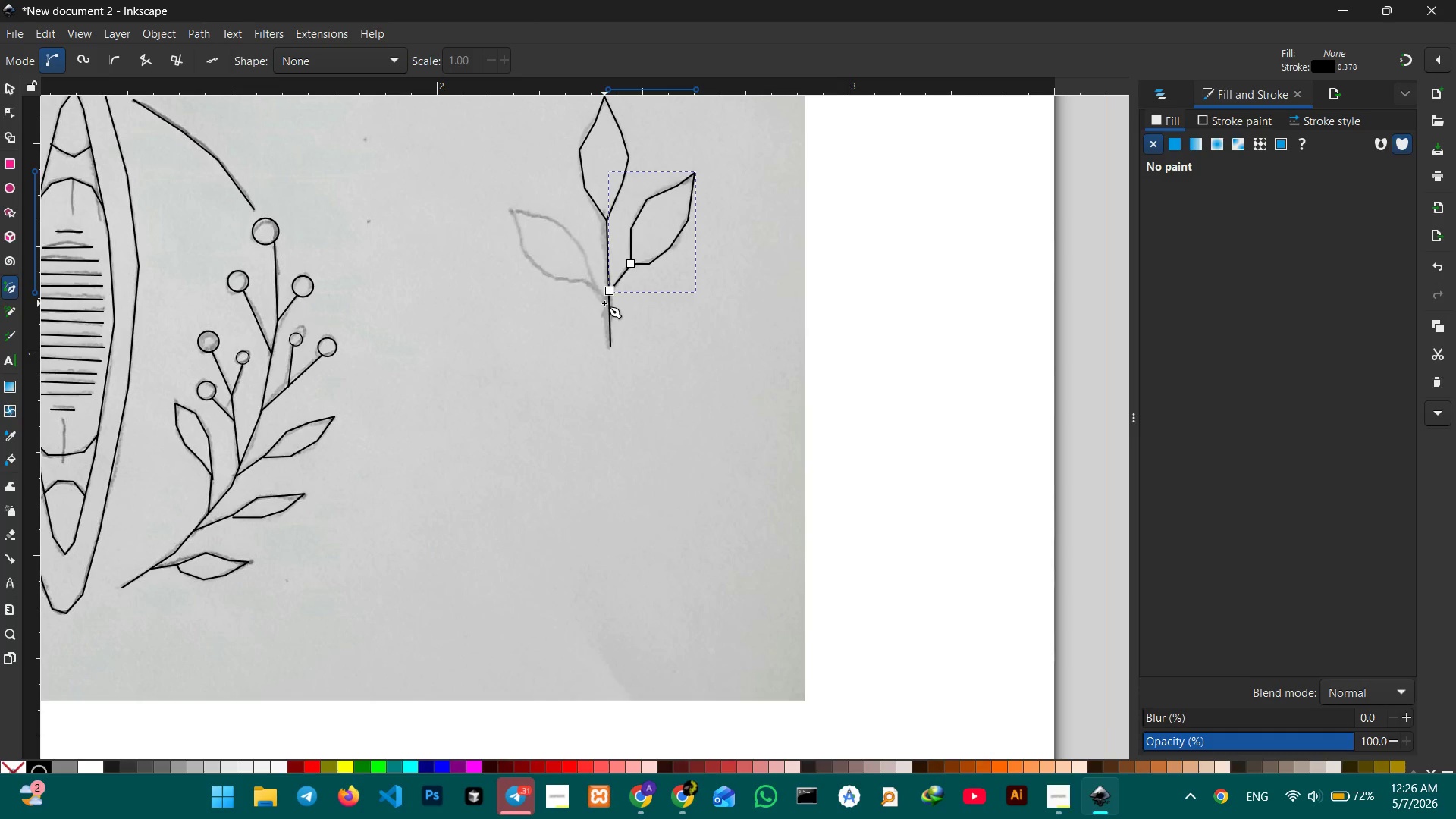 
left_click([607, 303])
 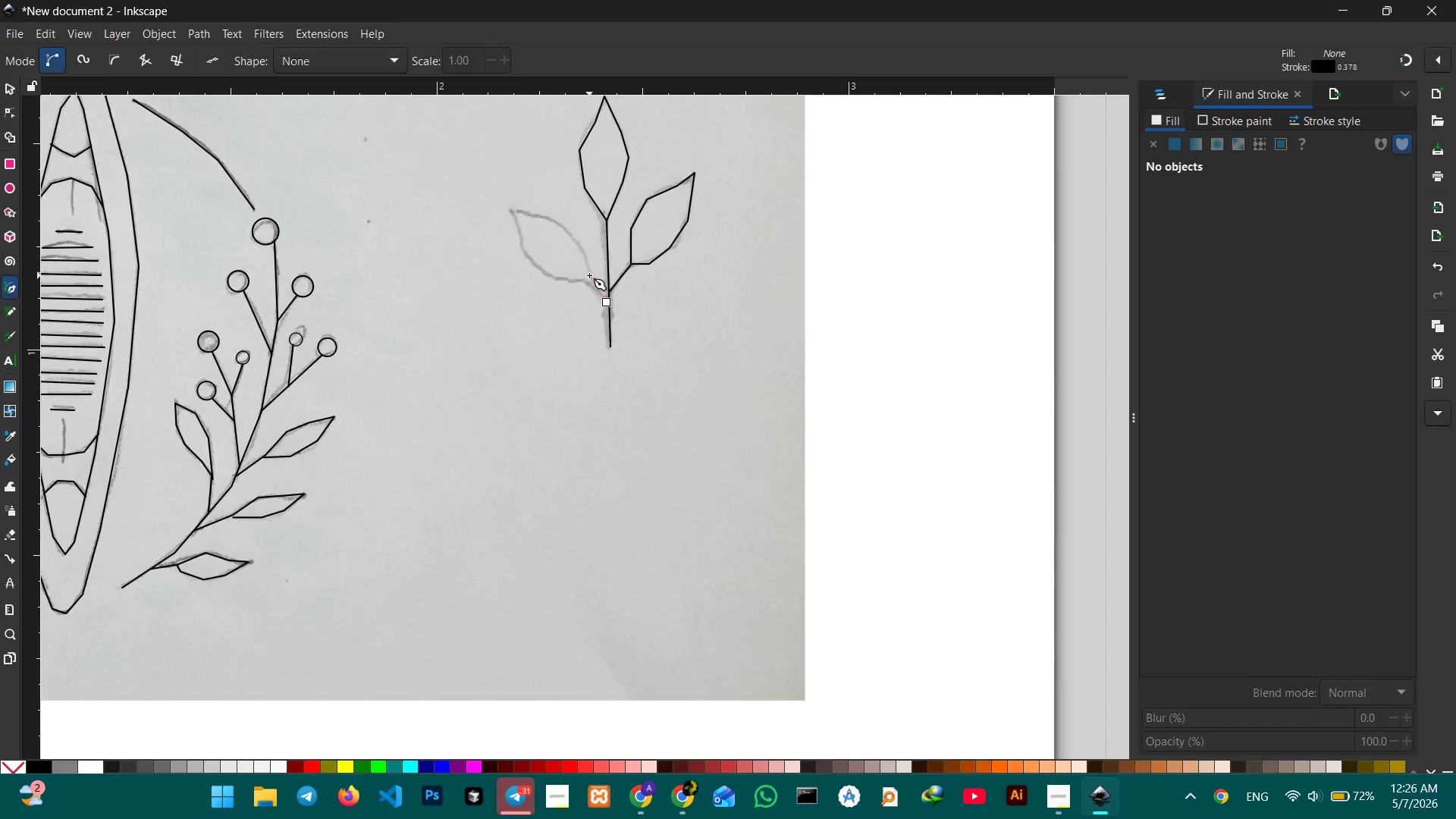 
left_click([591, 280])
 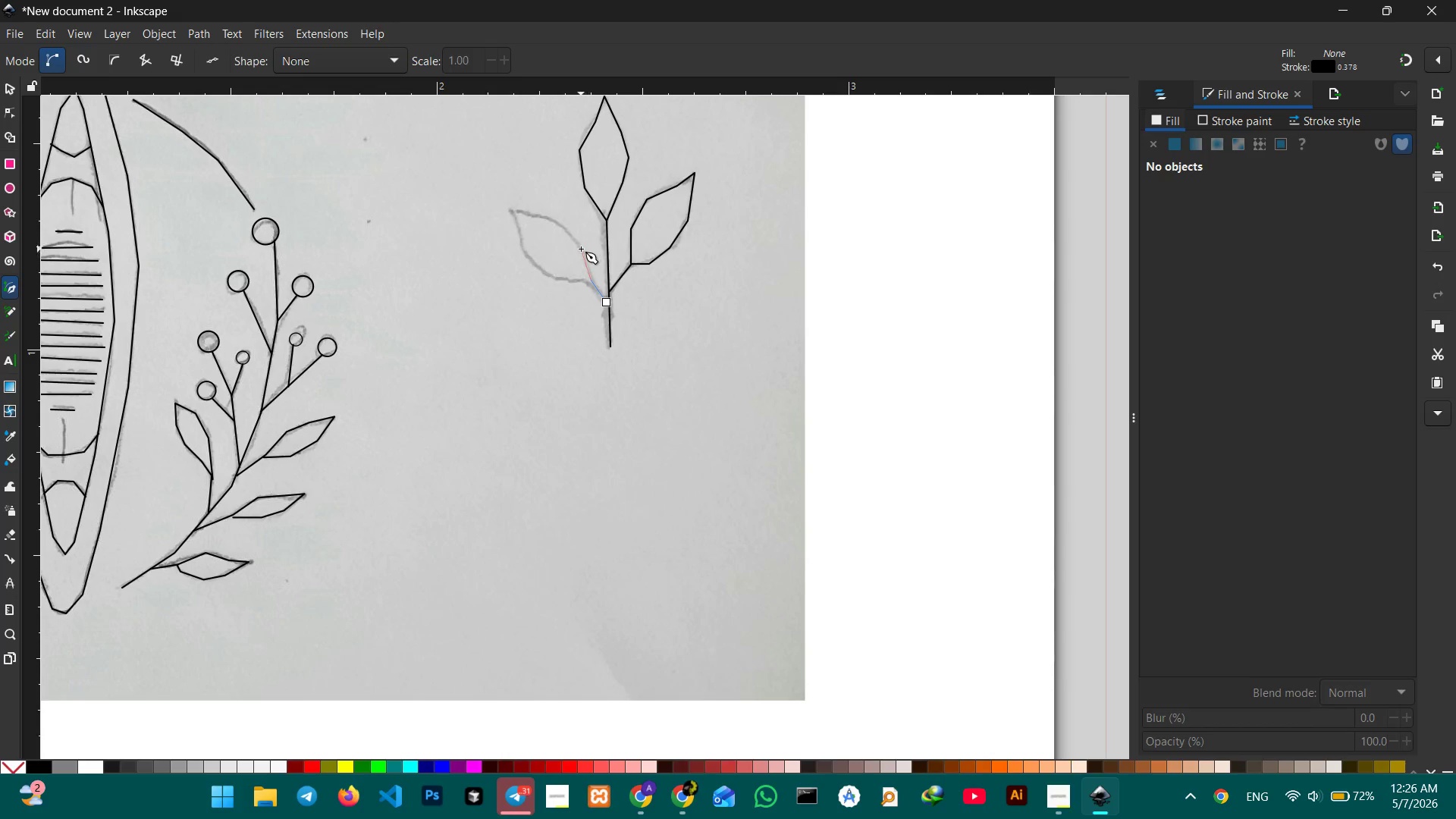 
left_click([581, 249])
 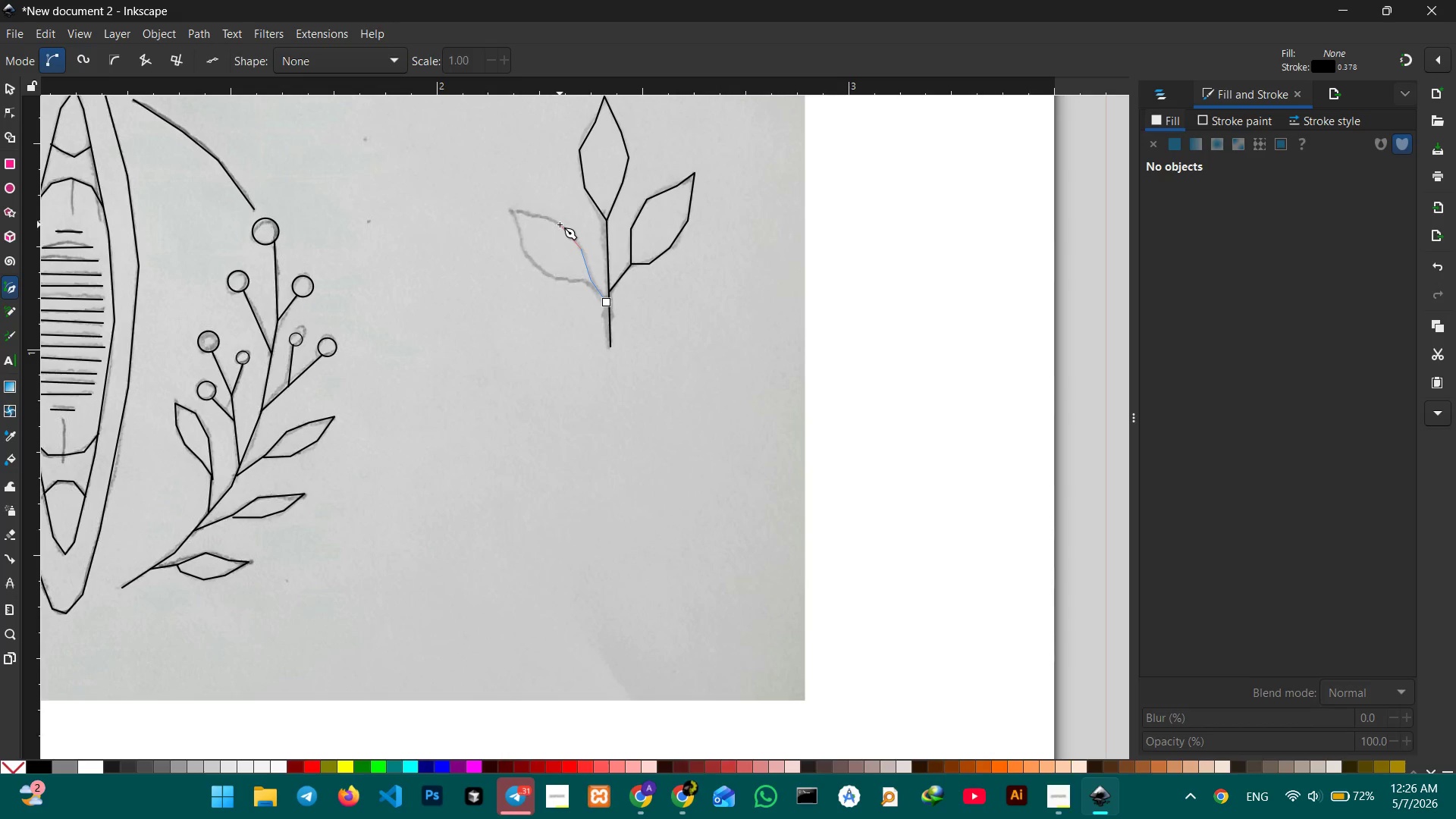 
left_click([560, 224])
 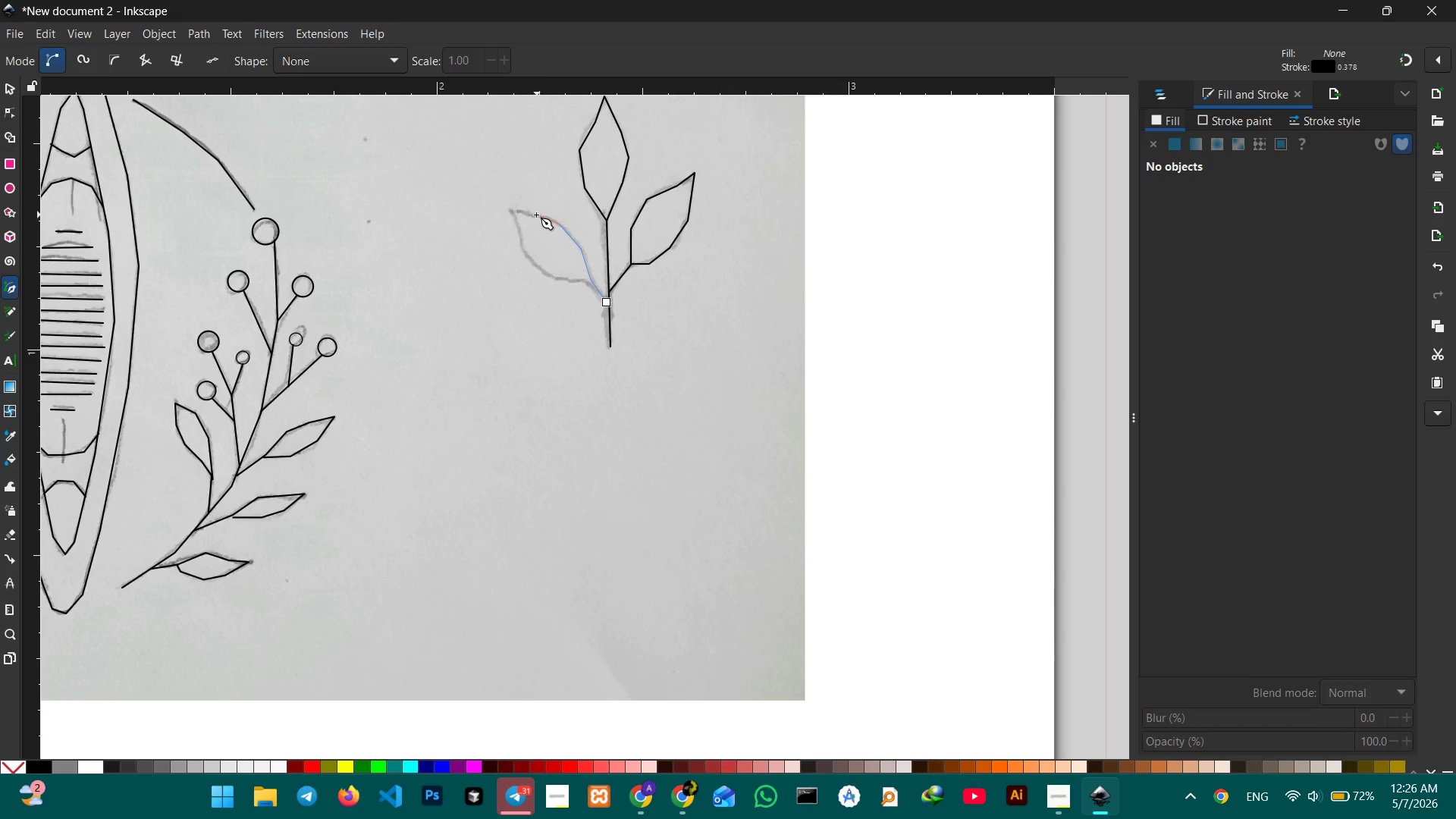 
left_click([536, 215])
 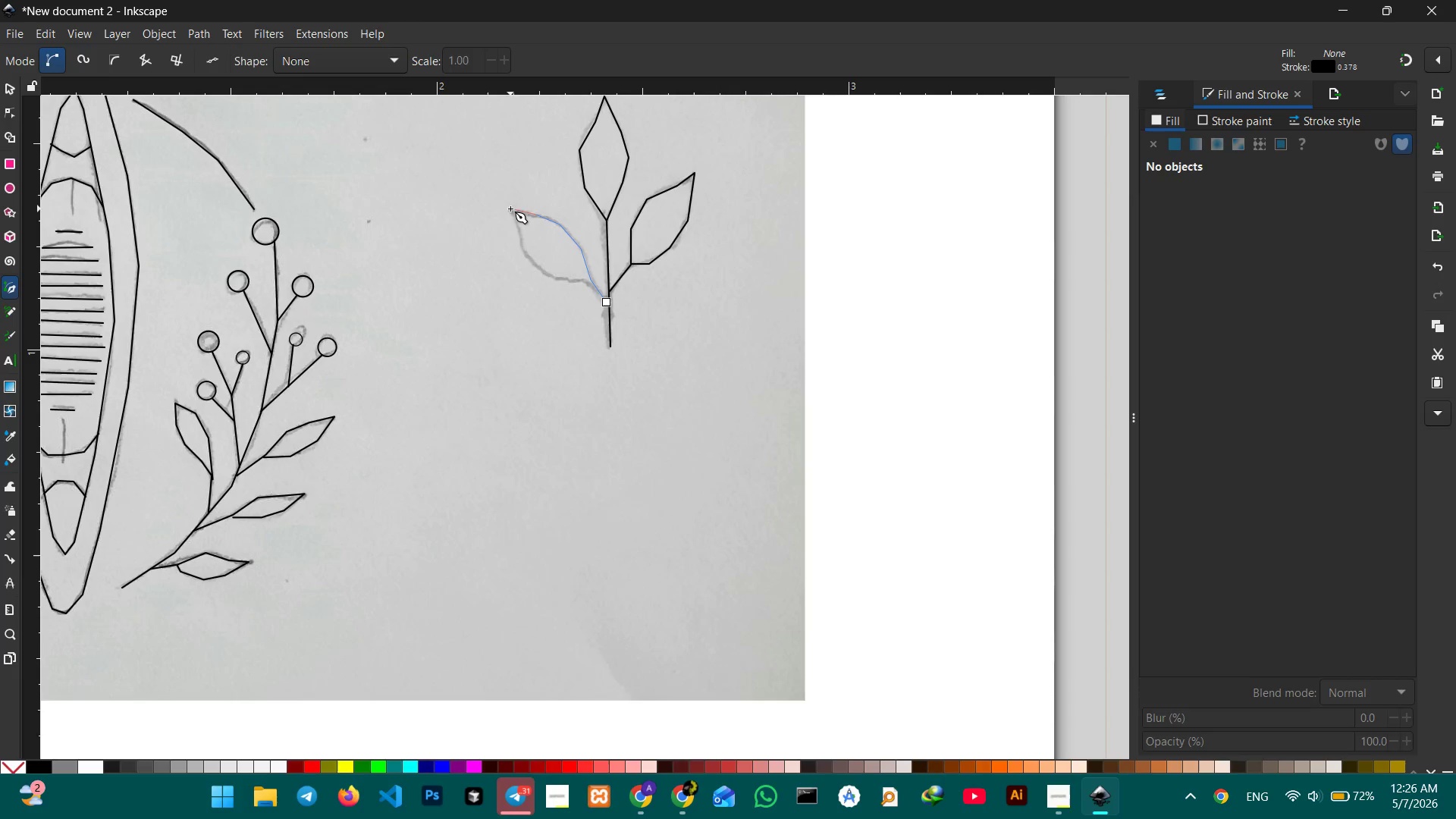 
left_click([508, 209])
 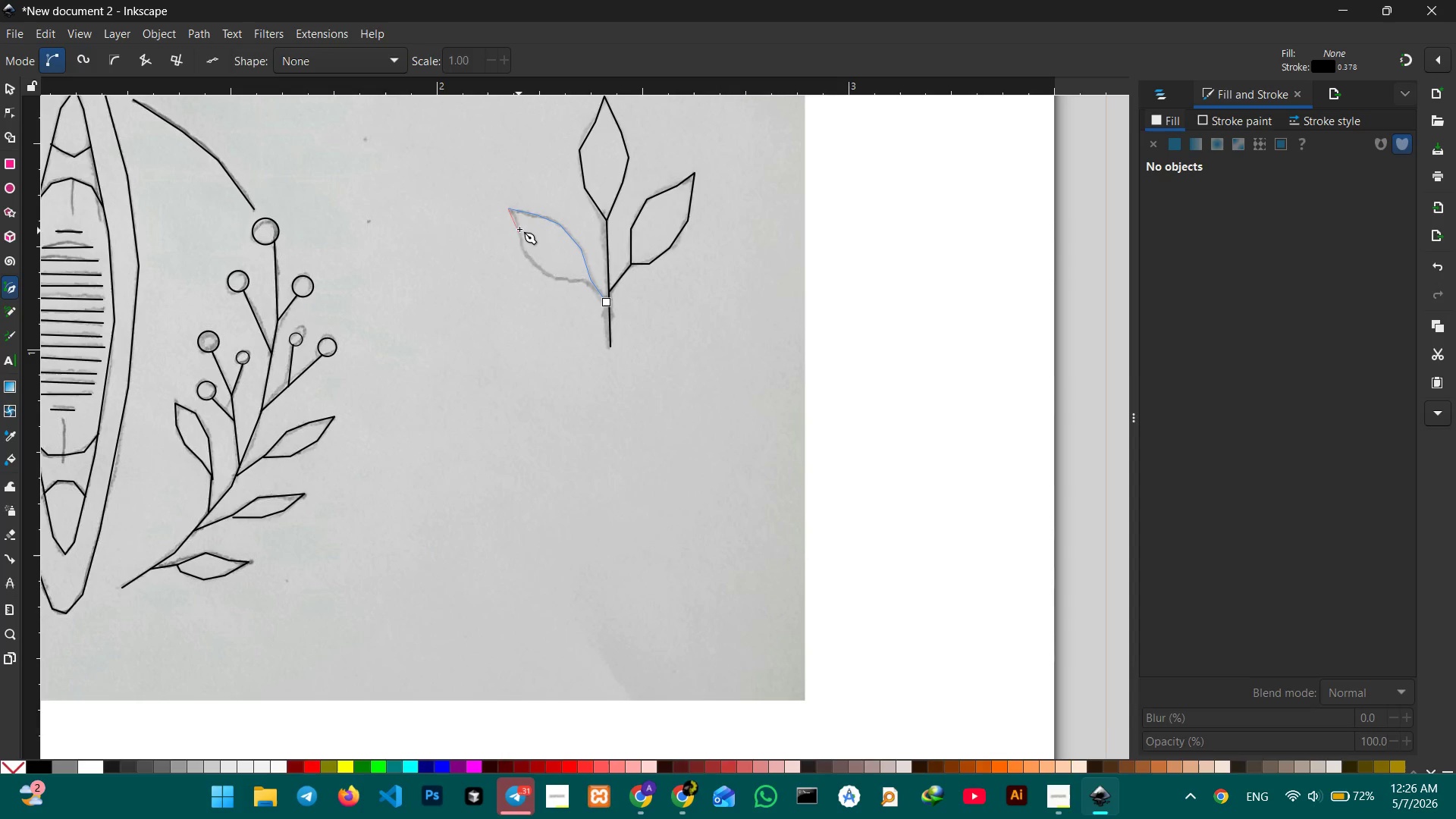 
left_click([519, 228])
 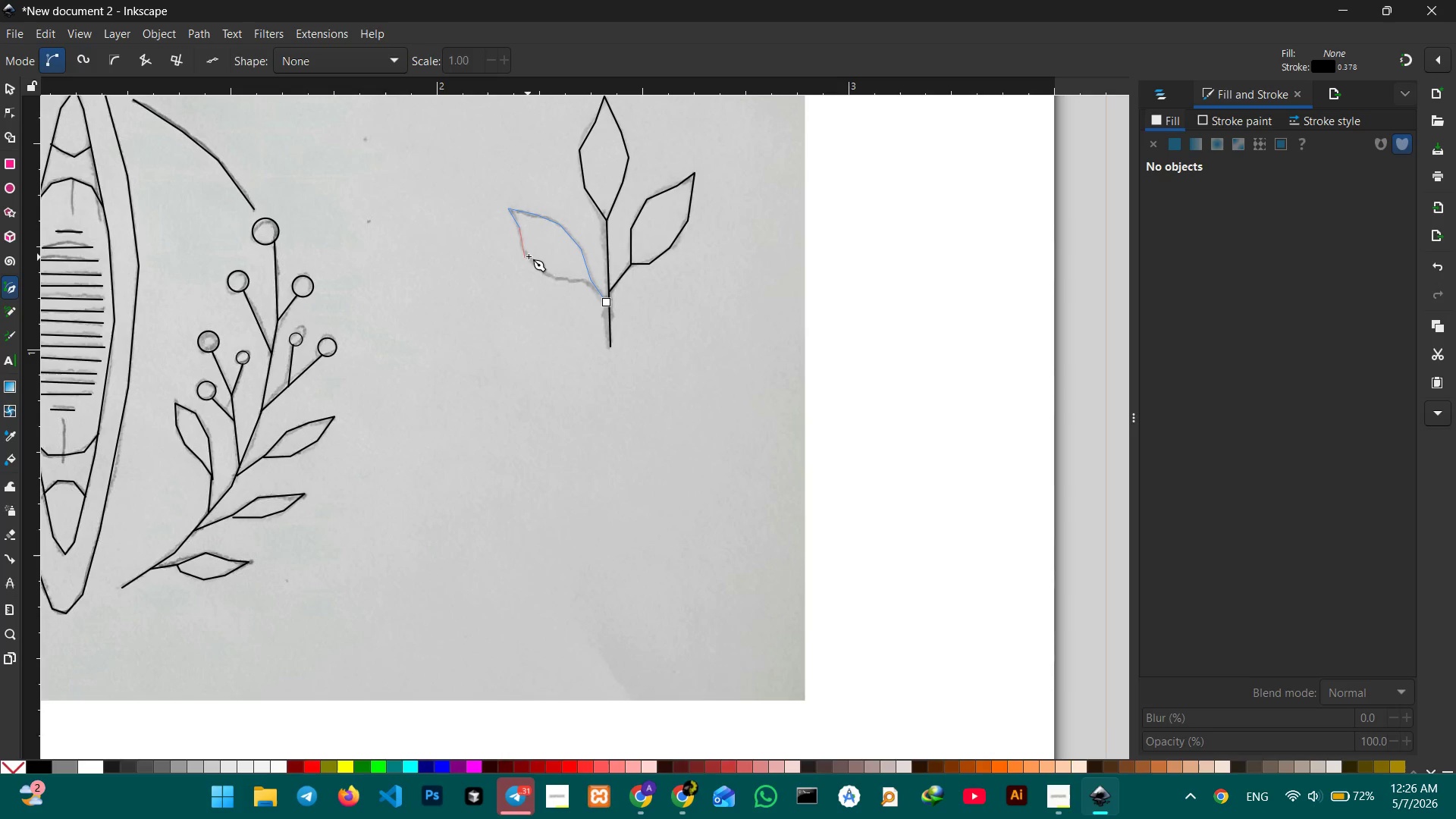 
wait(5.28)
 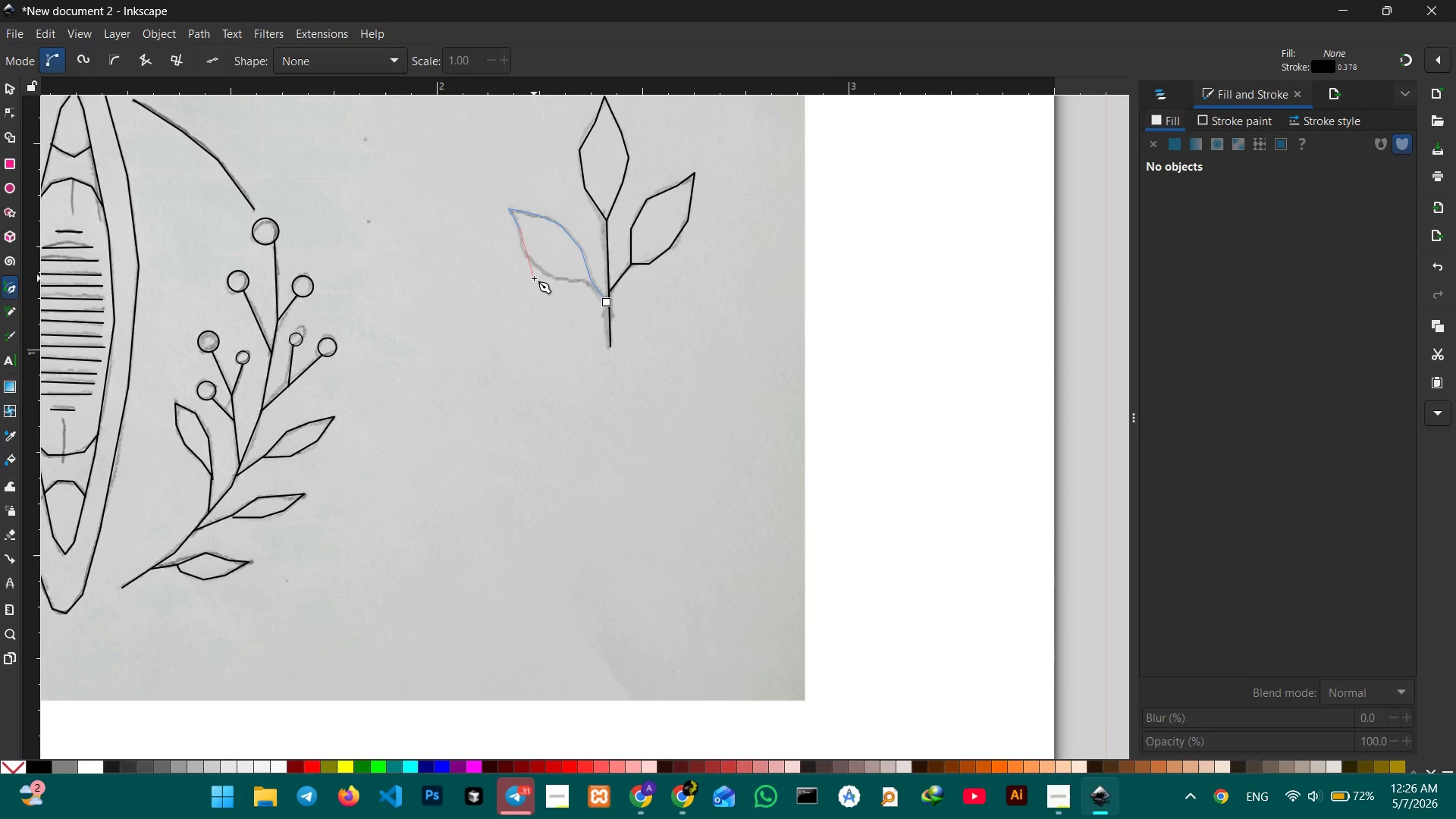 
left_click([526, 256])
 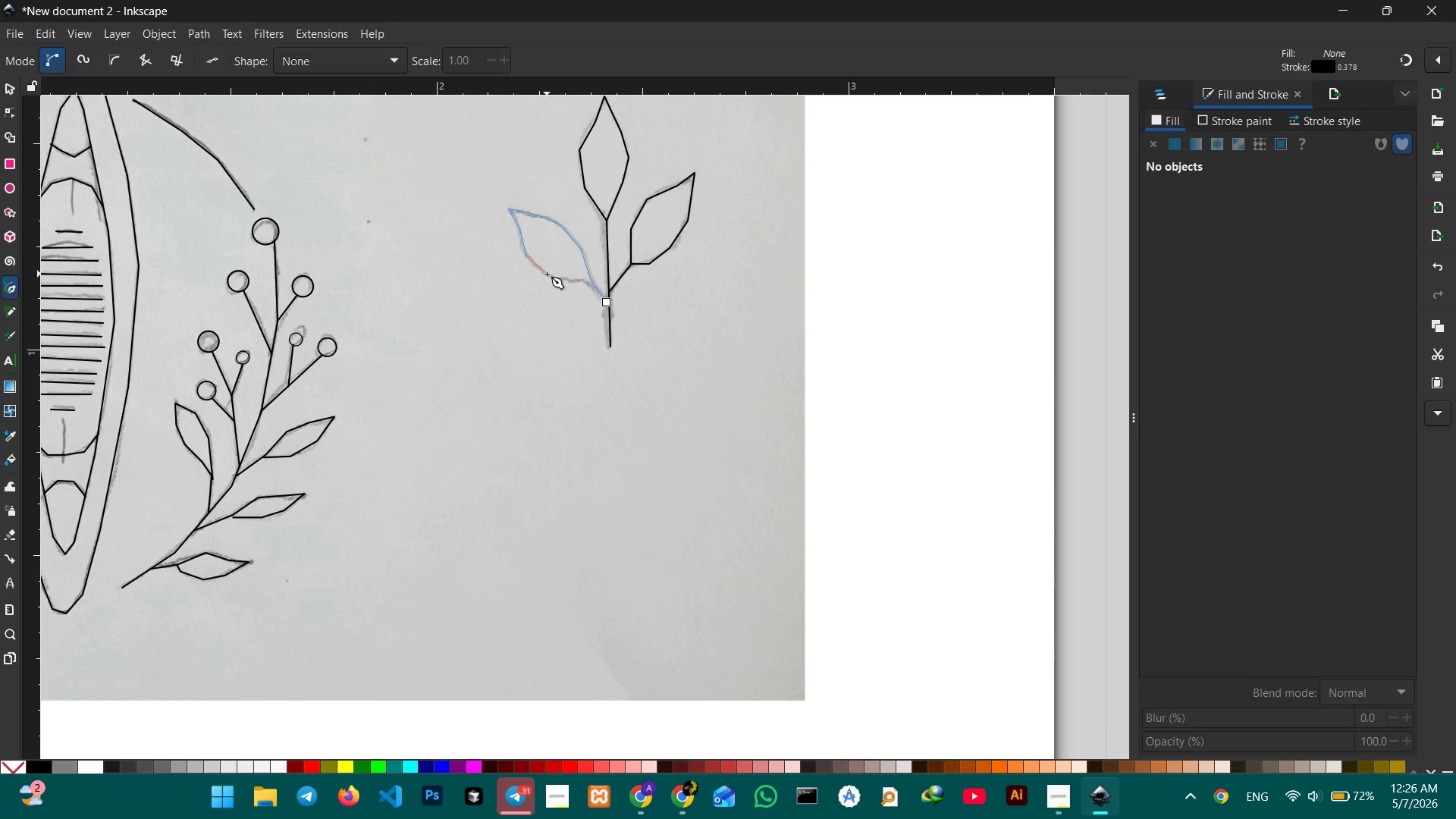 
left_click([547, 274])
 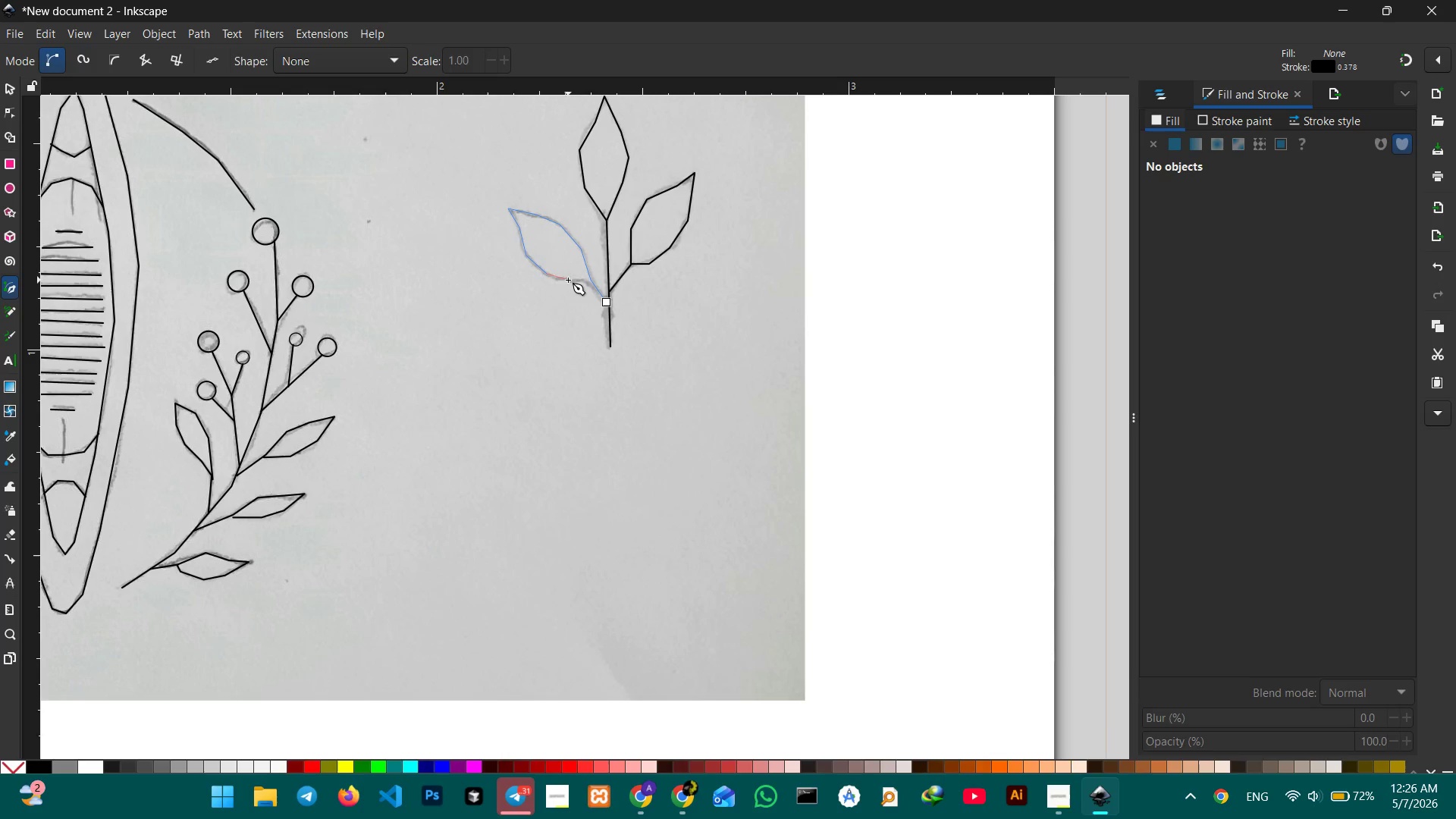 
left_click([568, 280])
 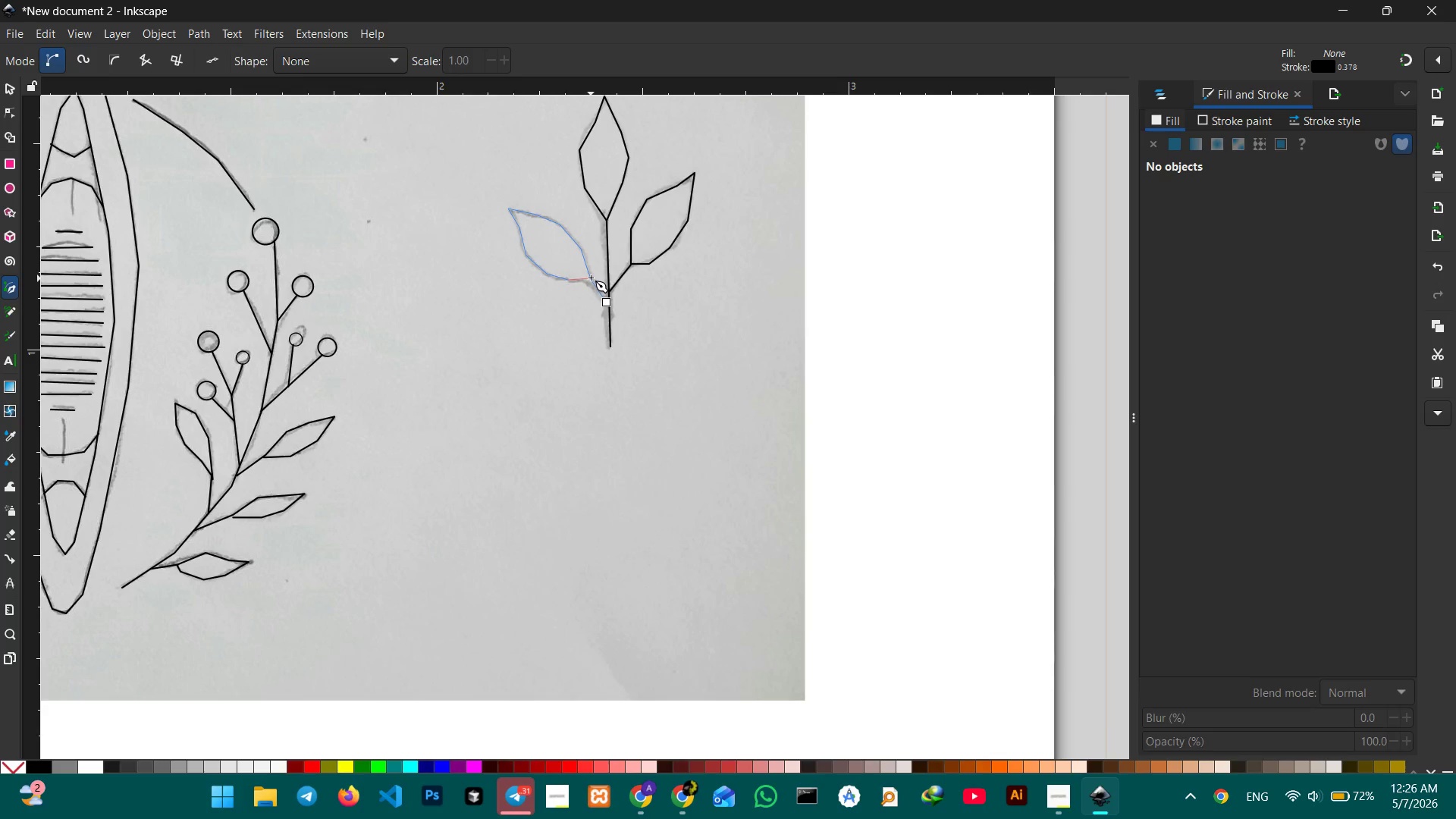 
left_click([591, 280])
 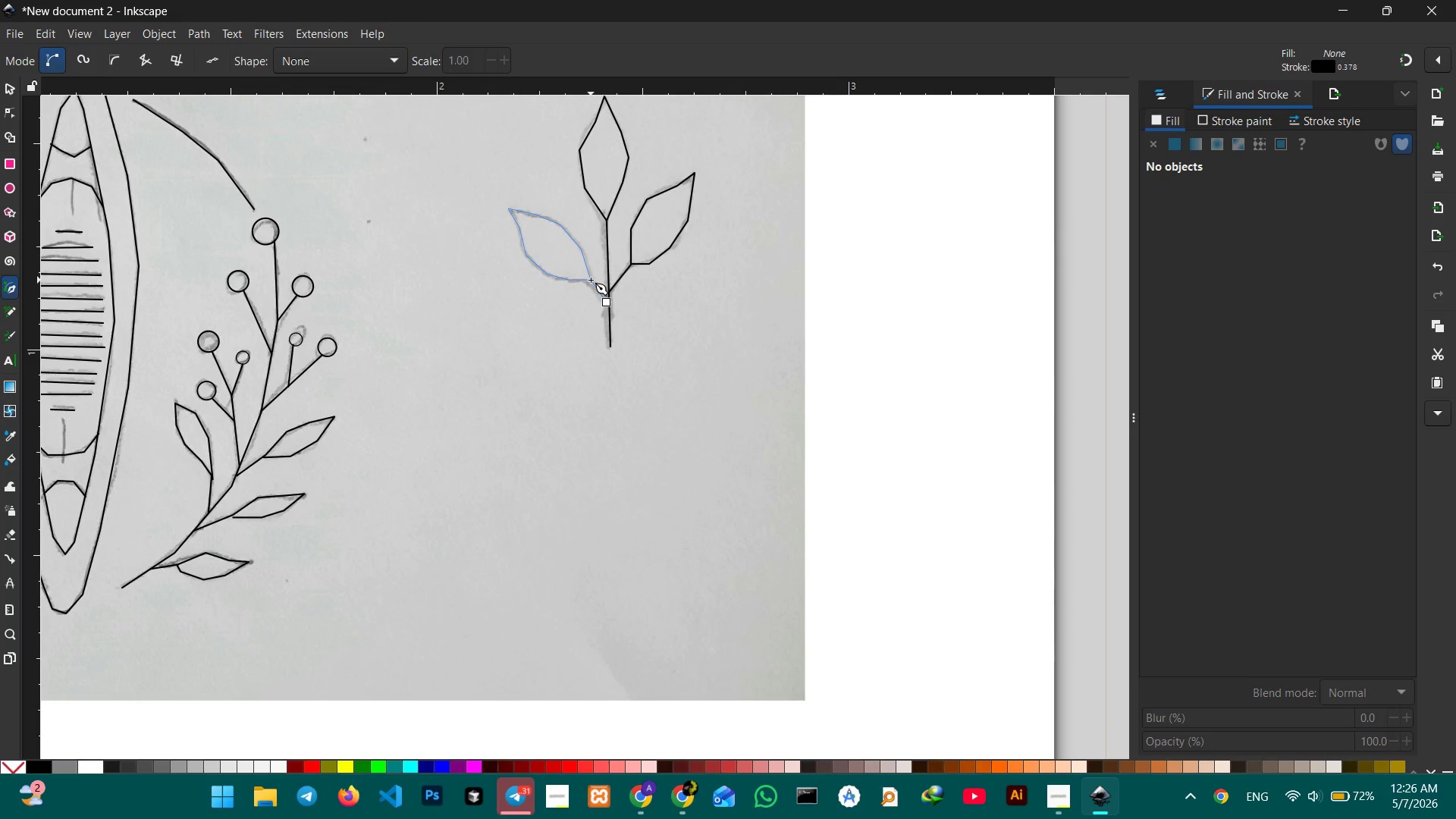 
hold_key(key=Enter, duration=0.34)
 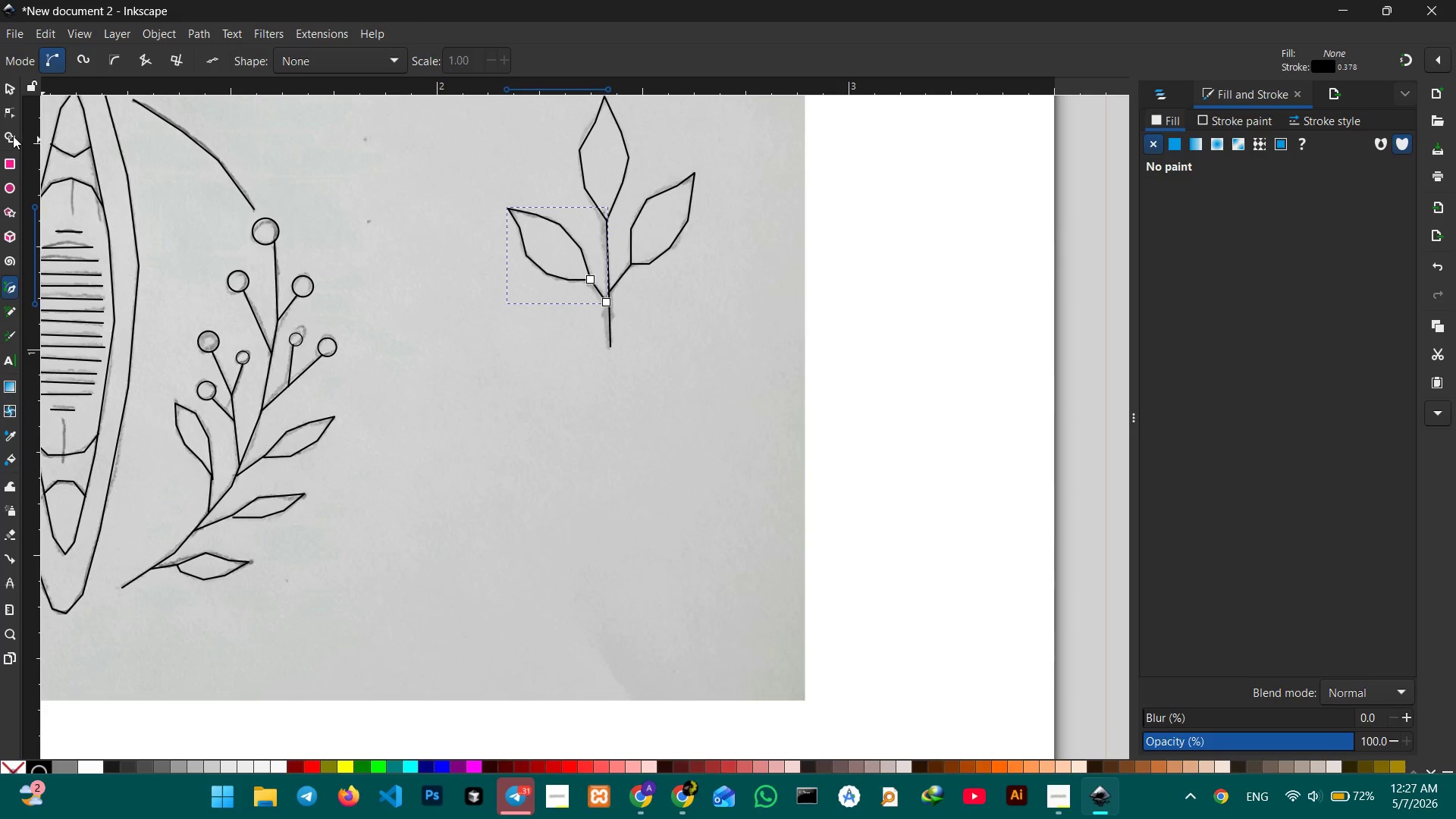 
left_click([5, 89])
 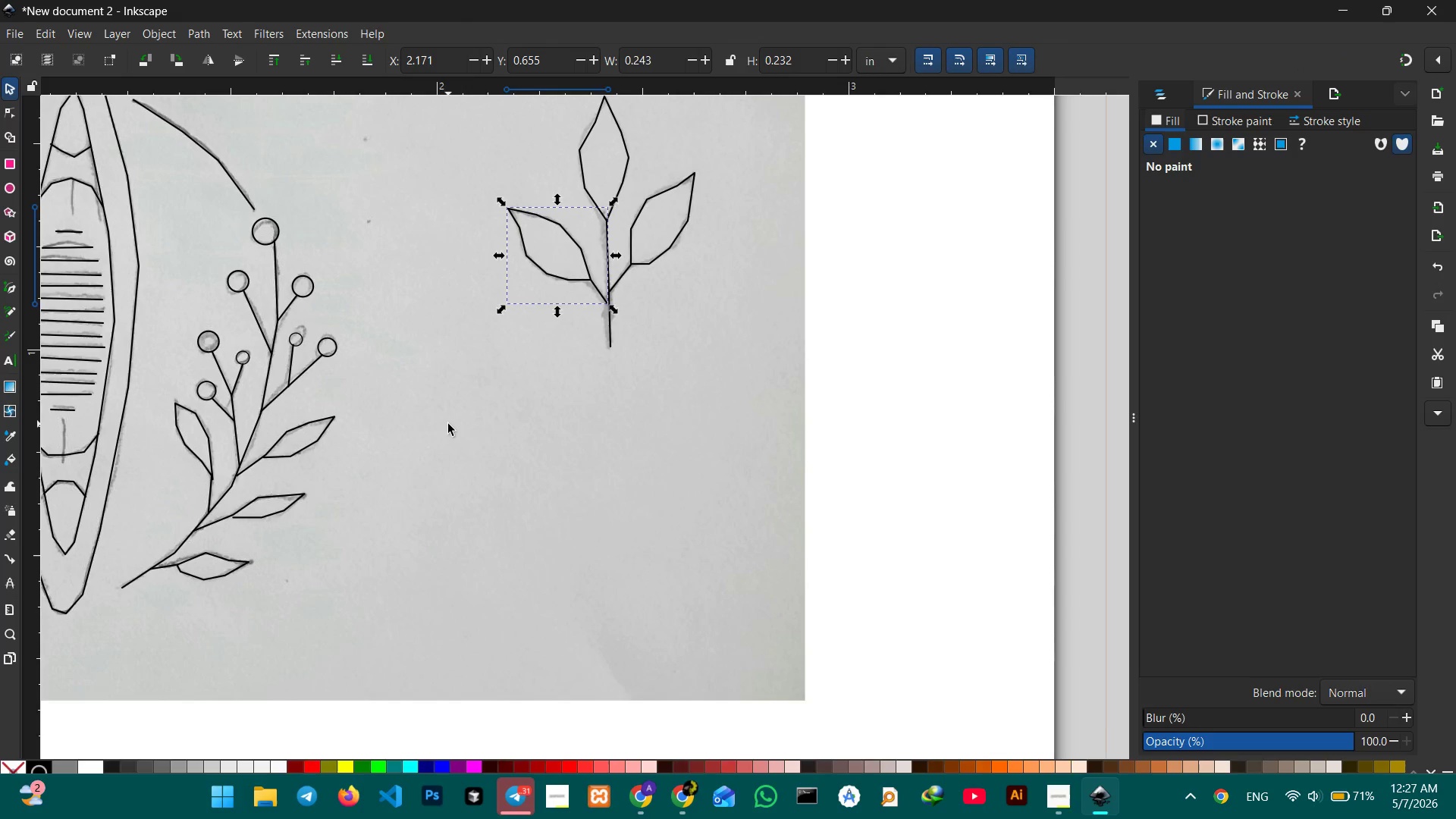 
hold_key(key=Space, duration=1.22)
 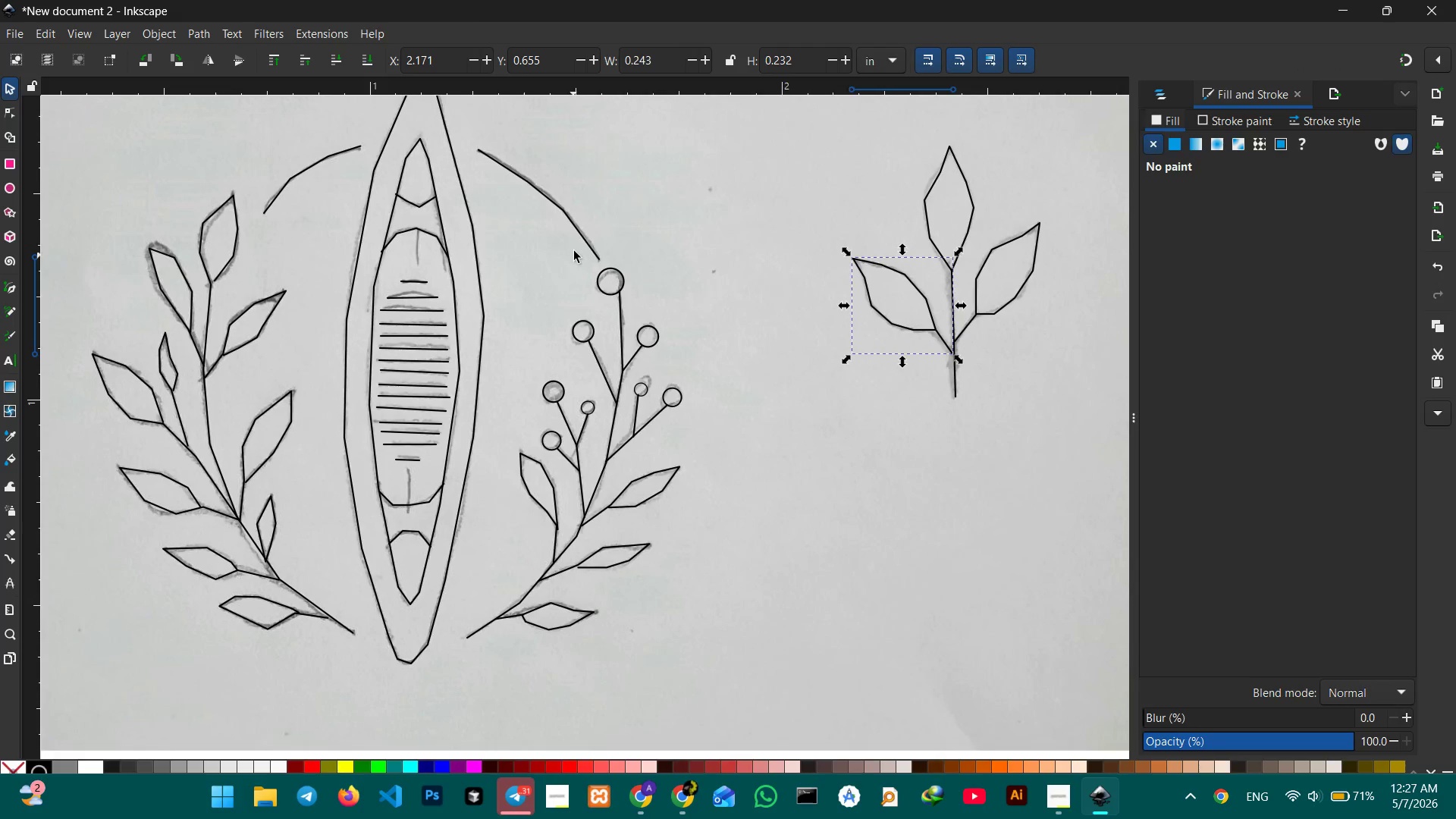 
left_click_drag(start_coordinate=[448, 424], to_coordinate=[793, 474])
 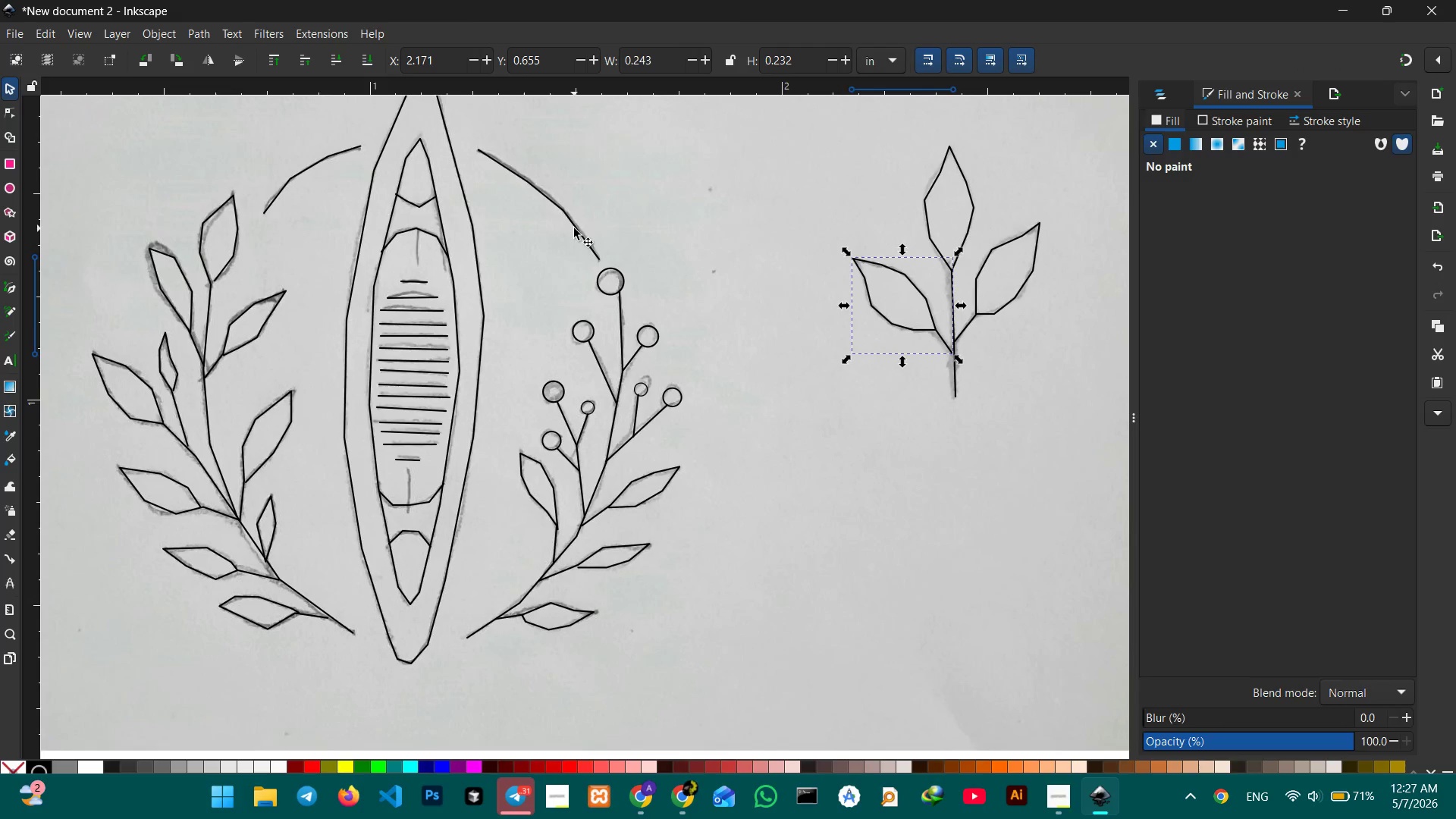 
left_click([574, 228])
 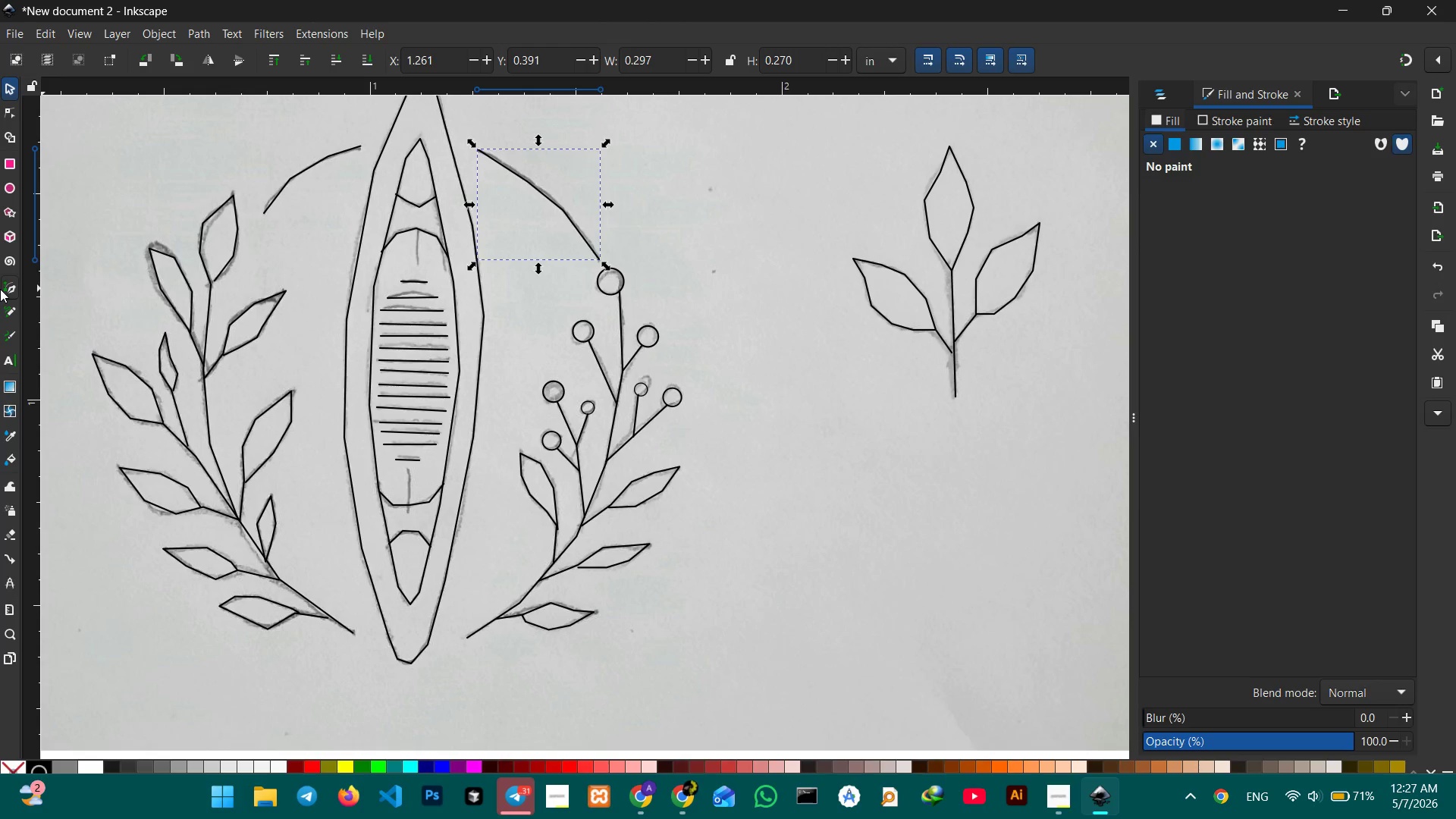 
wait(5.24)
 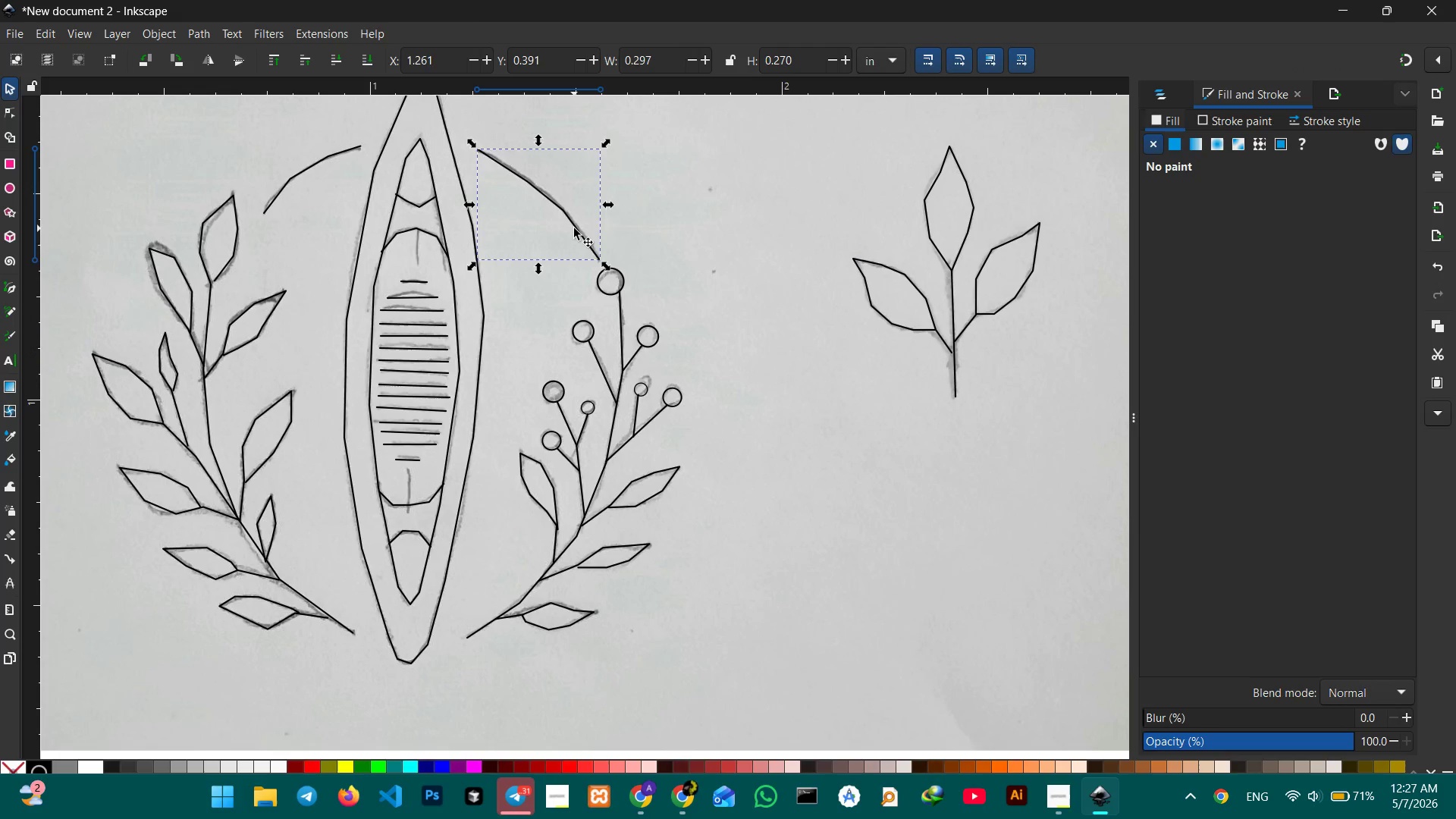 
left_click([3, 111])
 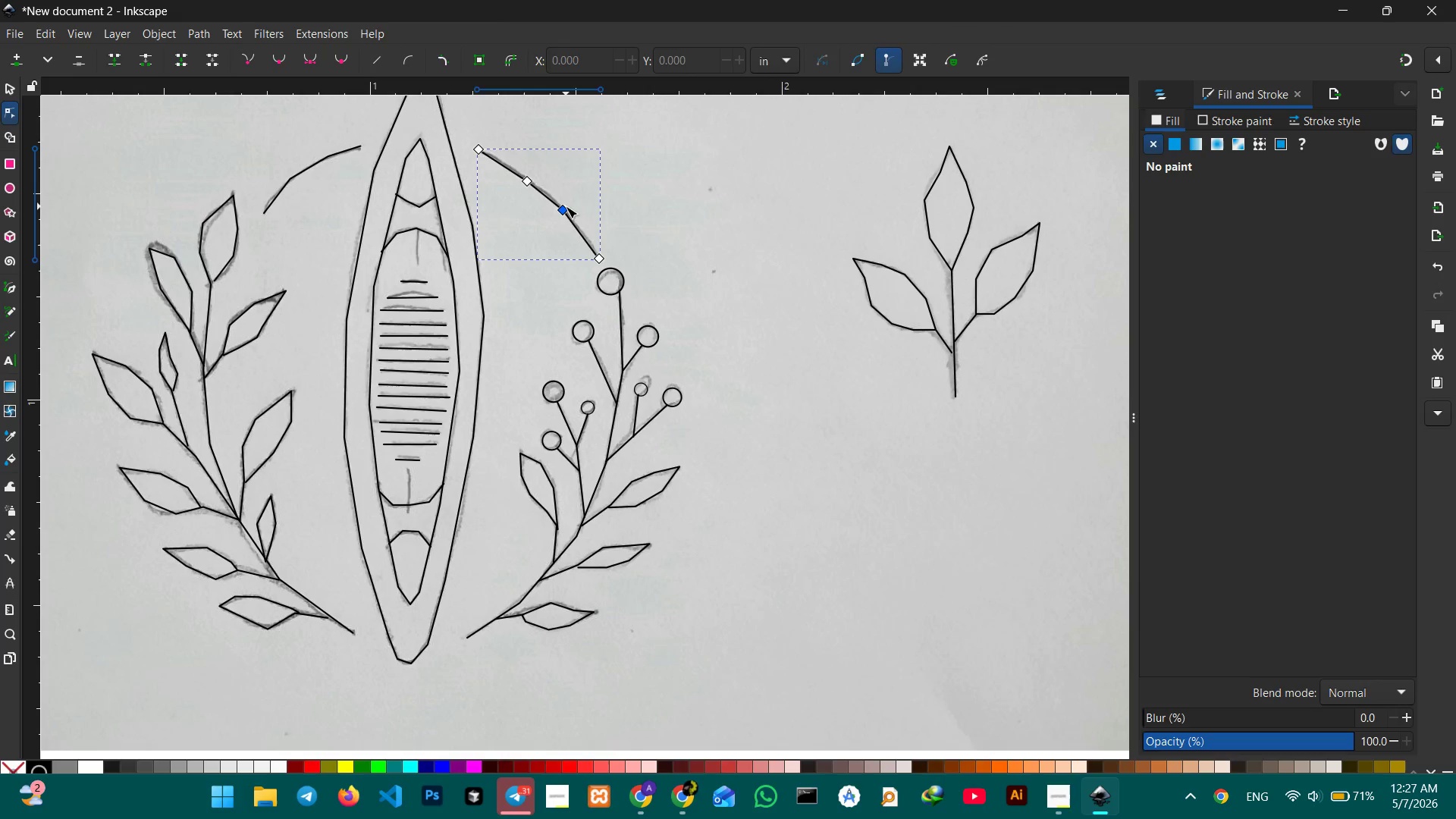 
left_click([565, 210])
 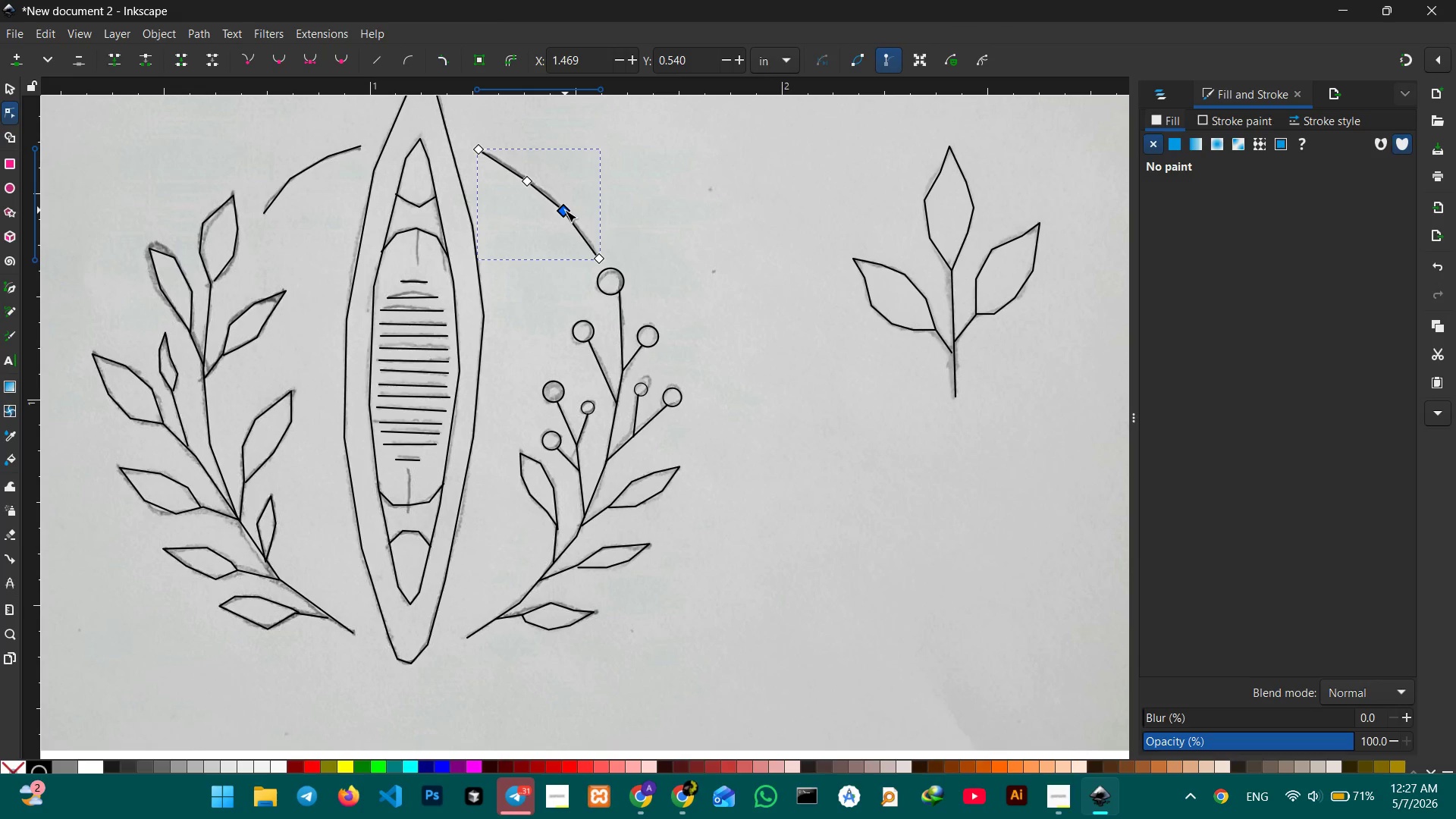 
key(Backspace)
 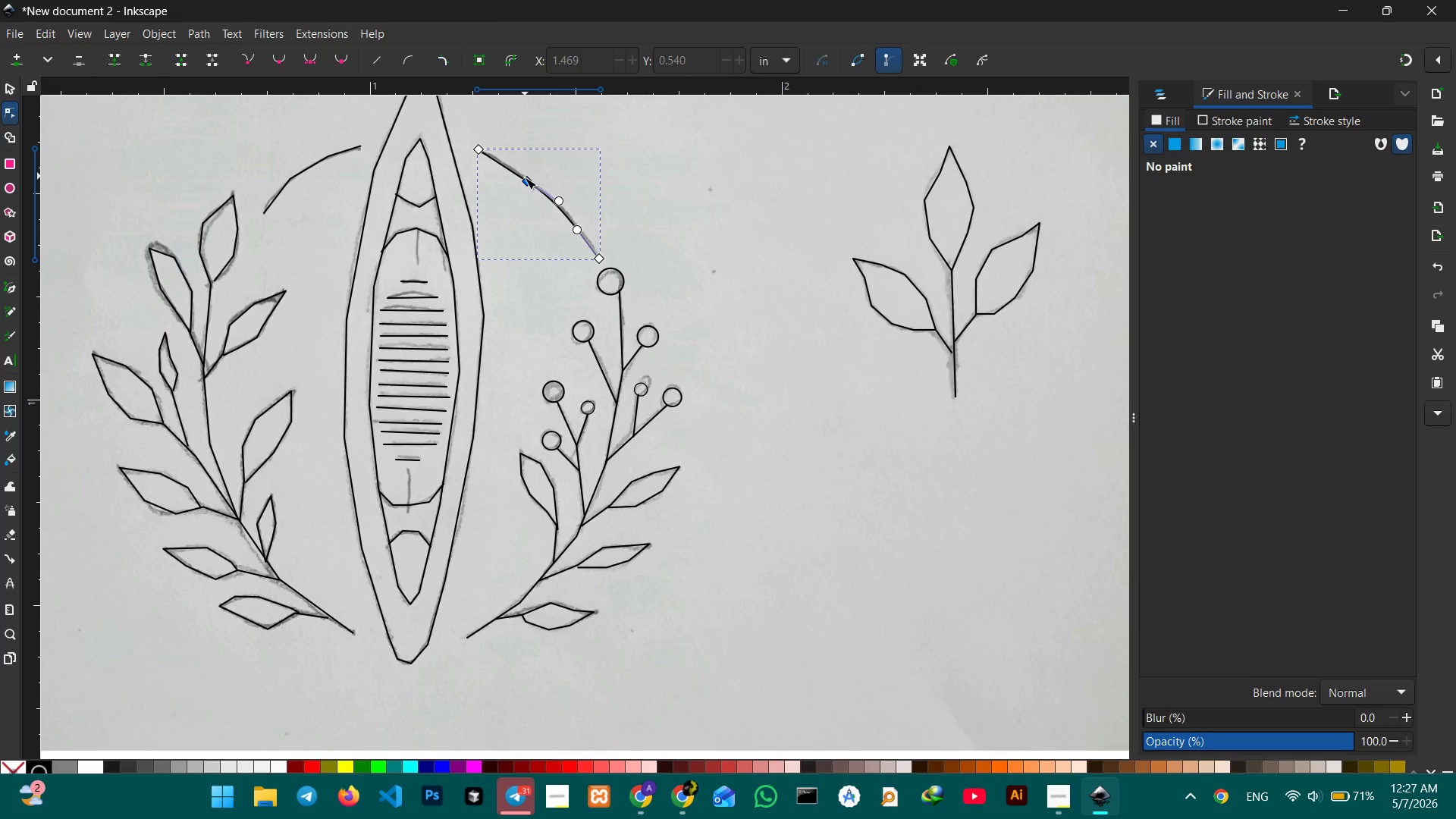 
left_click([525, 177])
 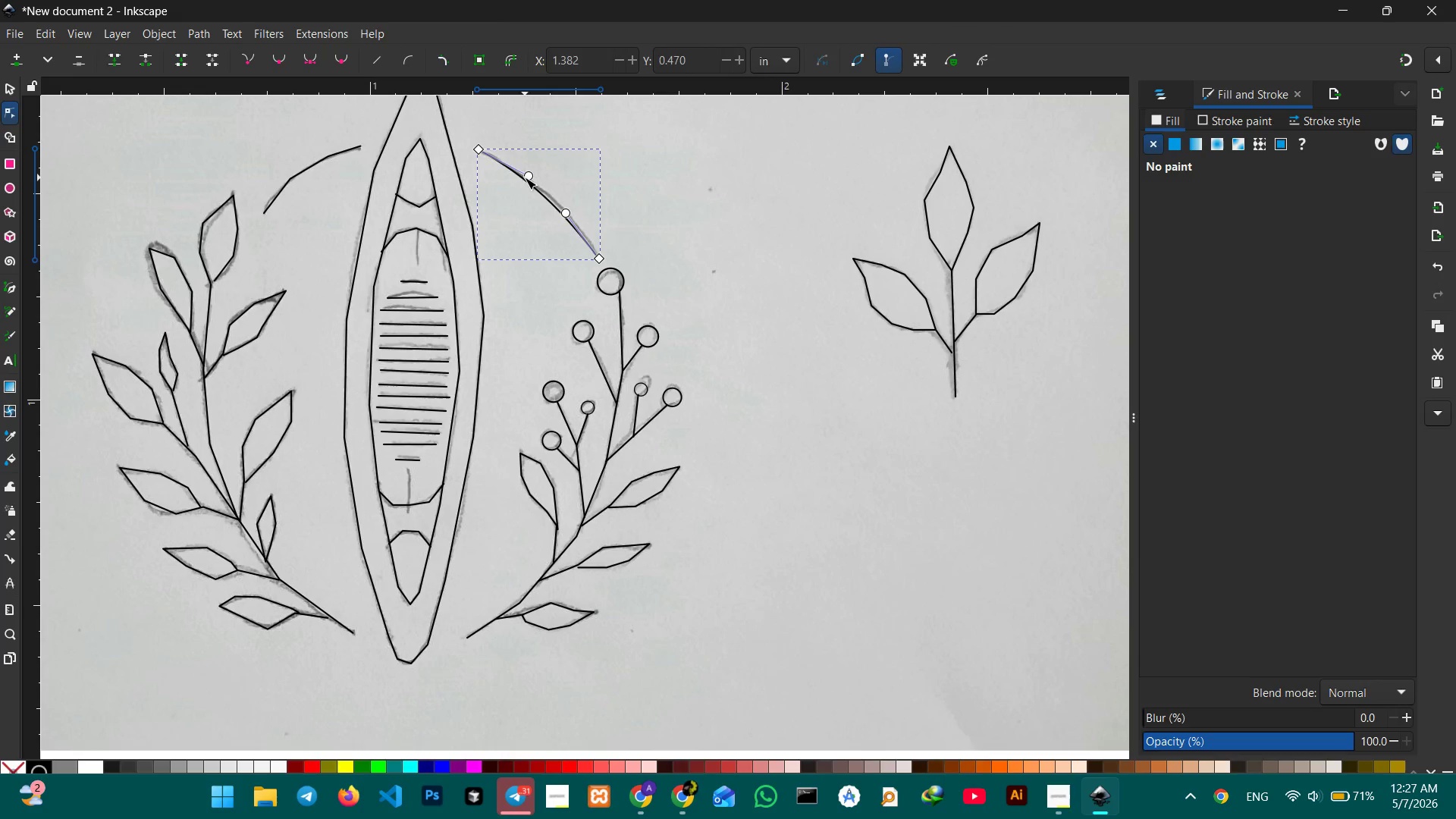 
key(Backspace)
 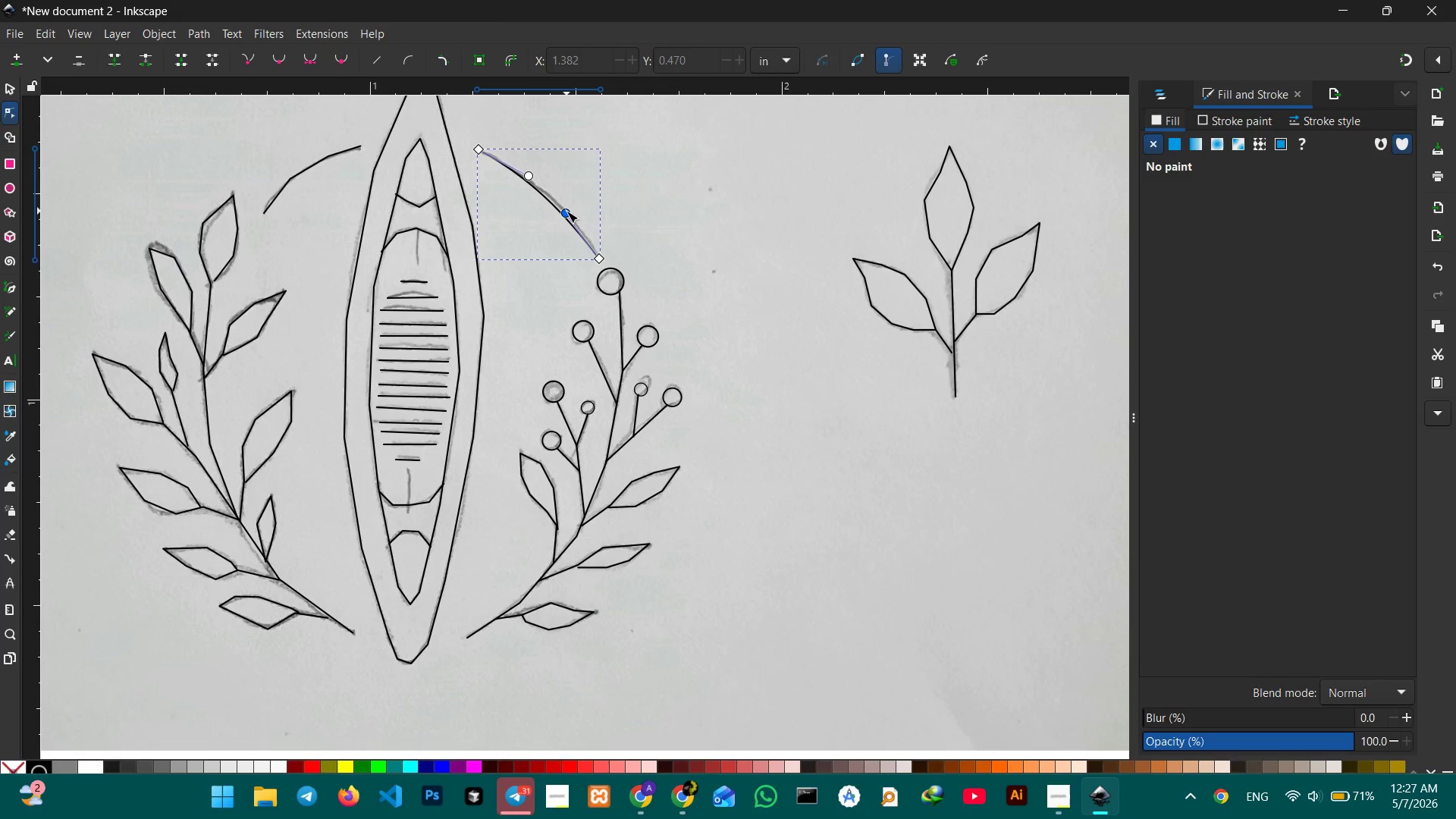 
left_click_drag(start_coordinate=[566, 211], to_coordinate=[572, 206])
 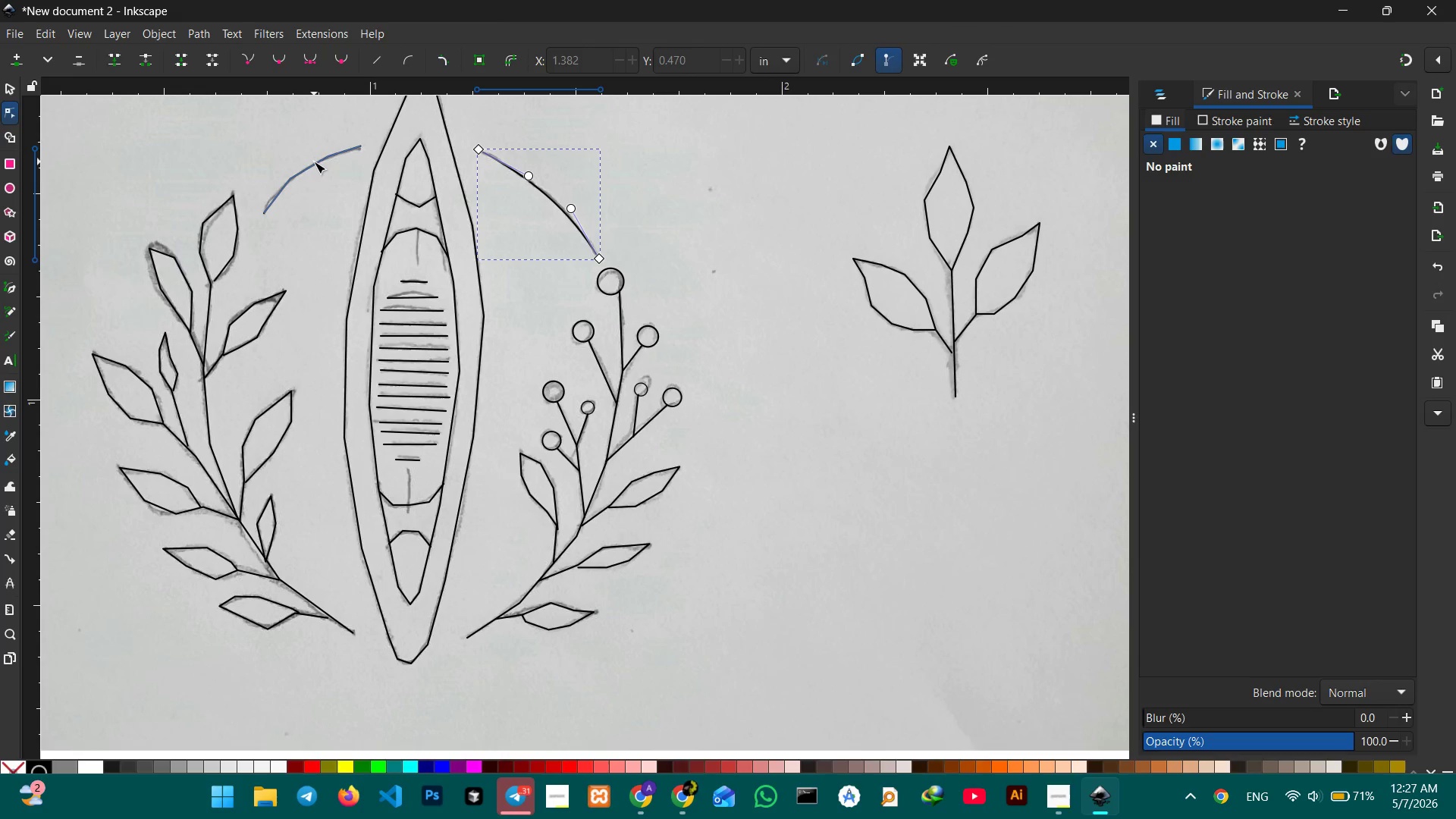 
left_click([314, 162])
 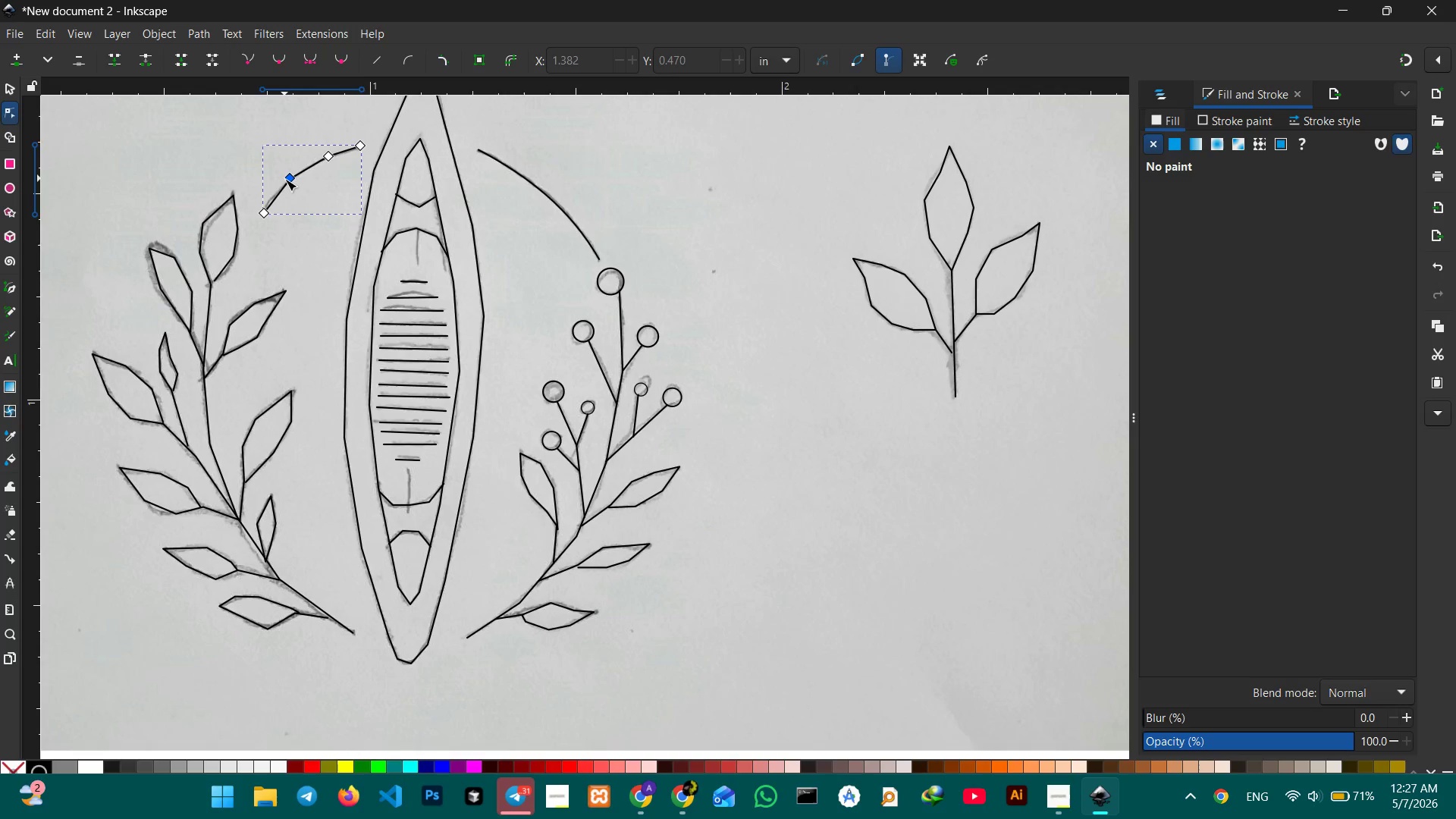 
left_click([289, 179])
 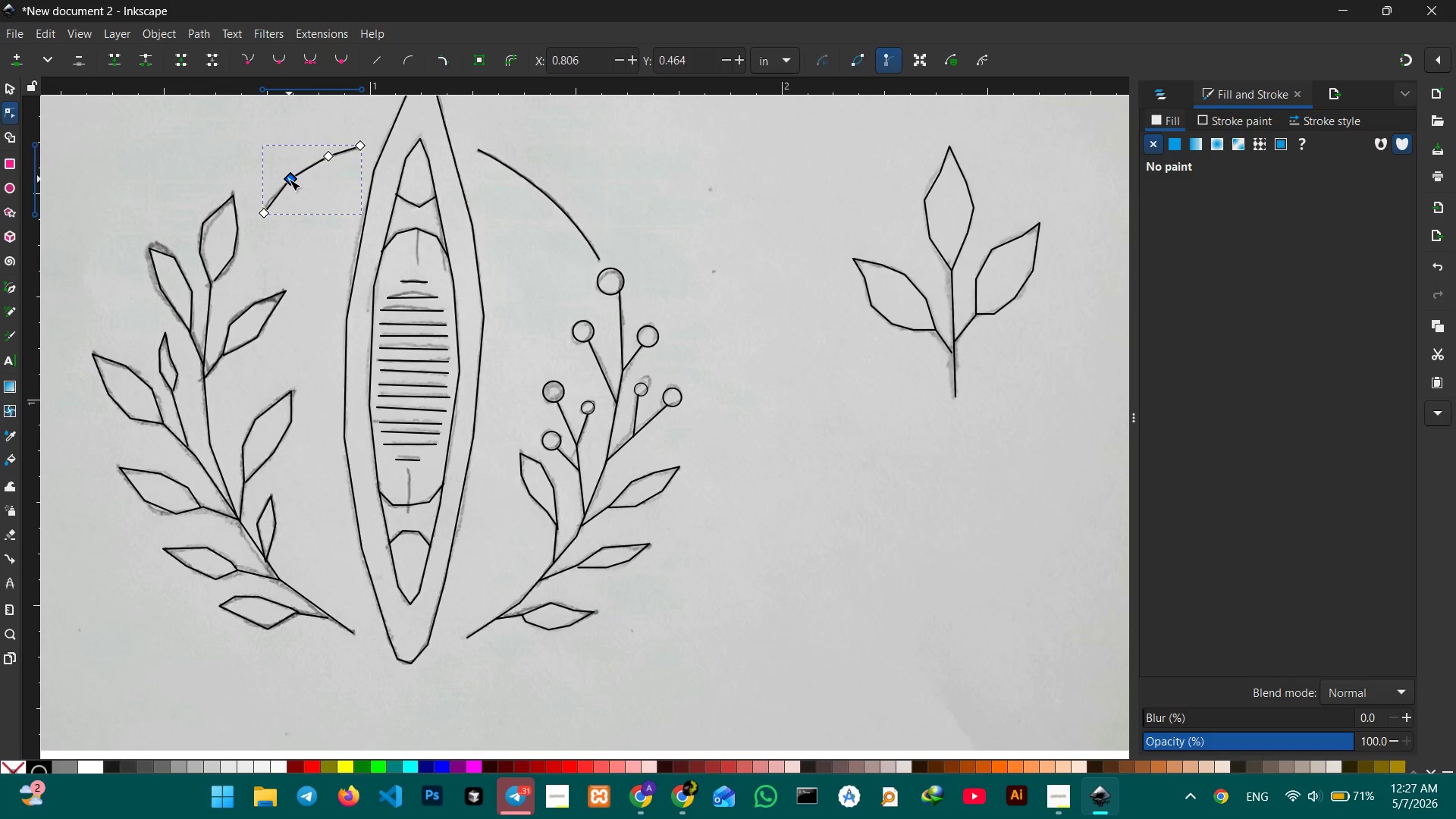 
key(Backspace)
 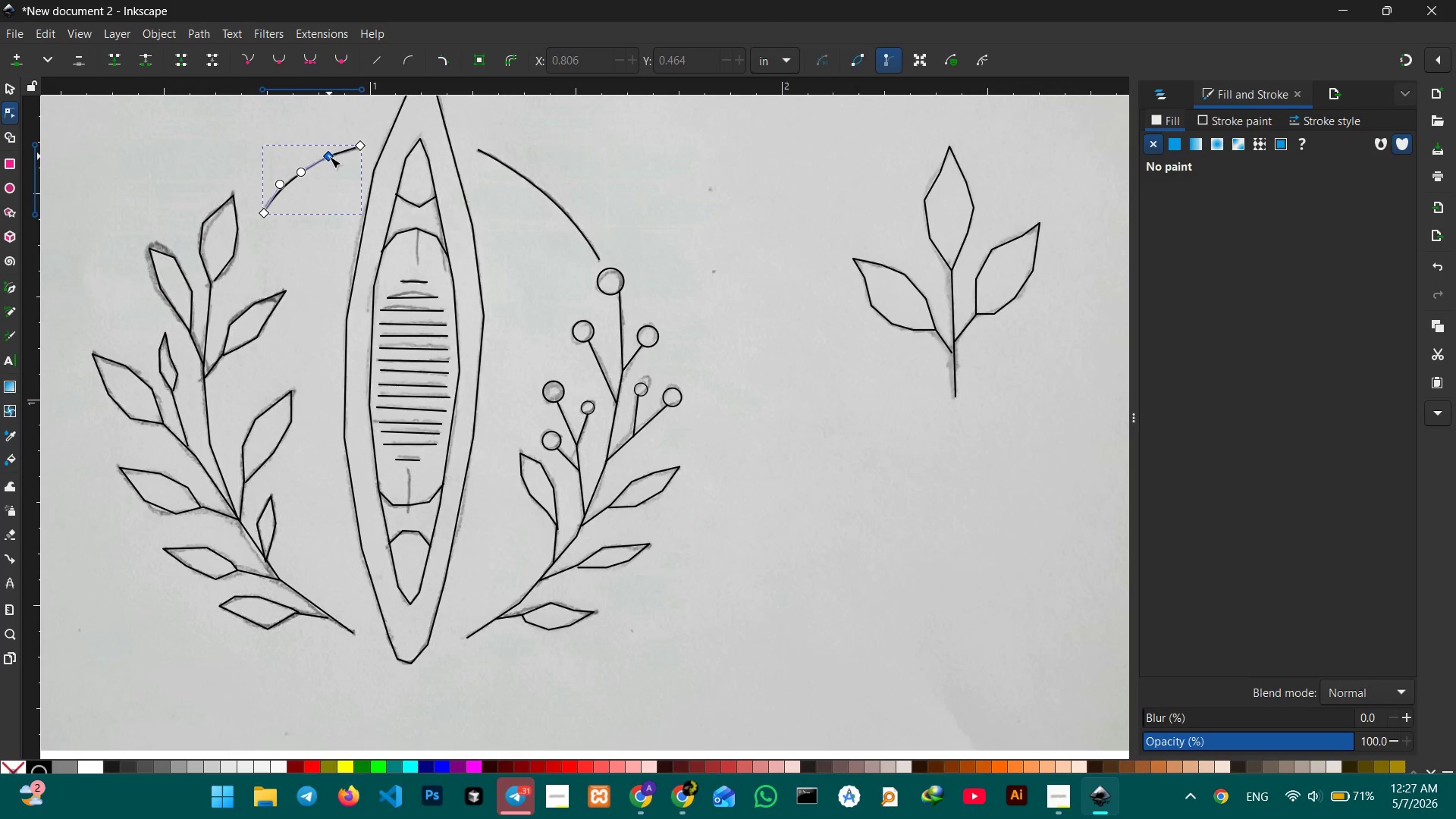 
left_click([329, 156])
 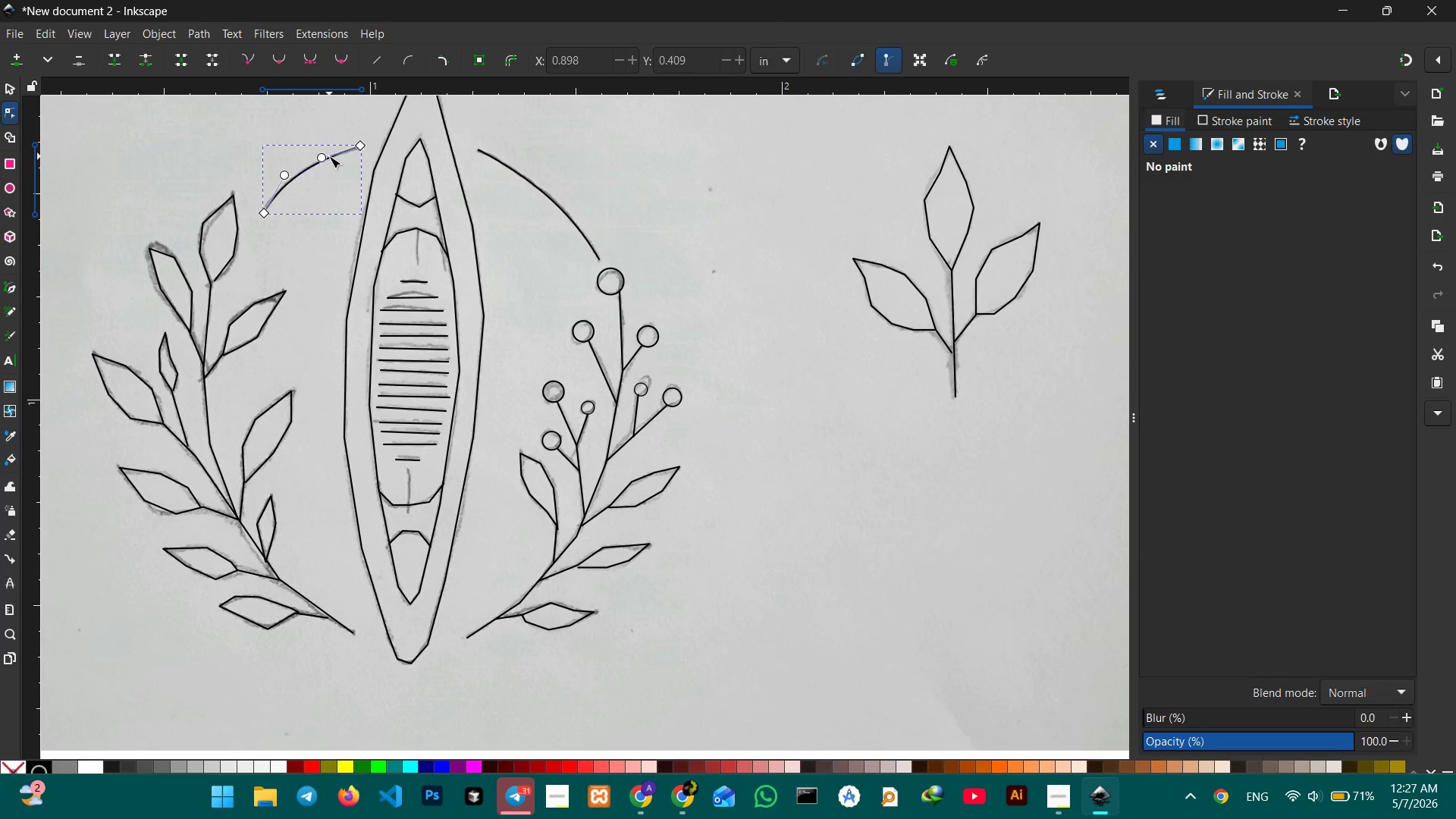 
key(Backspace)
 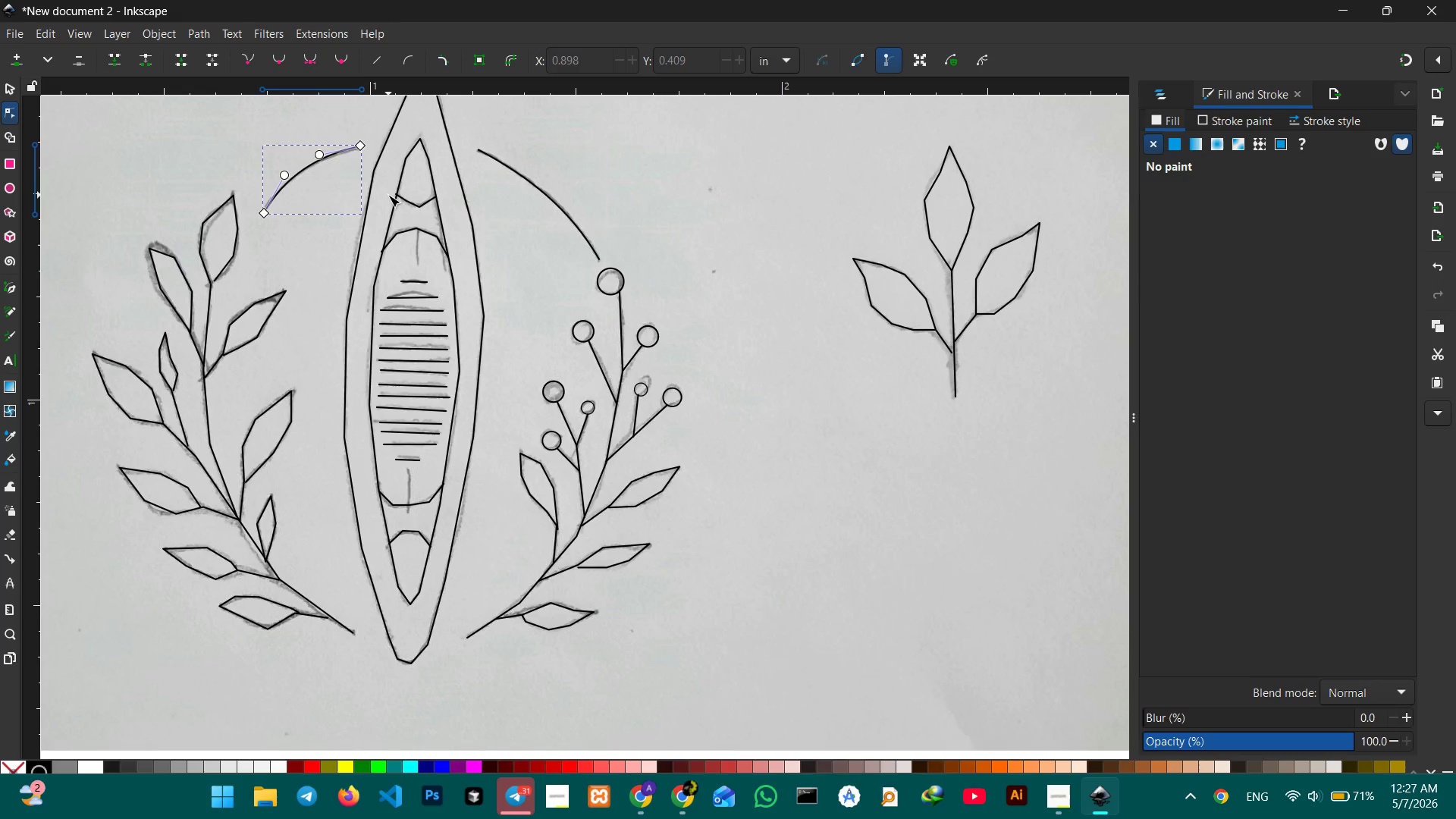 
wait(5.66)
 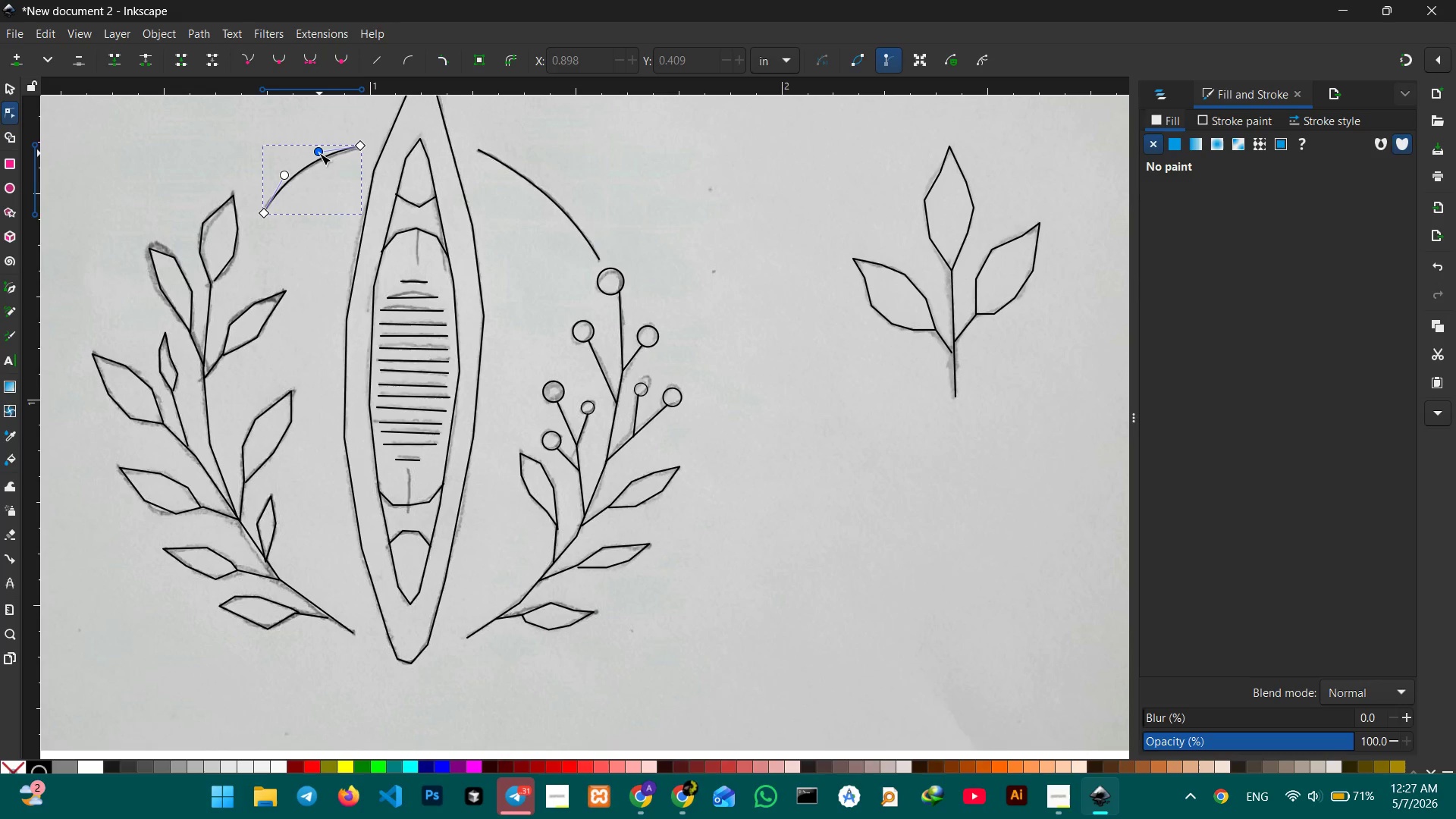 
left_click([232, 249])
 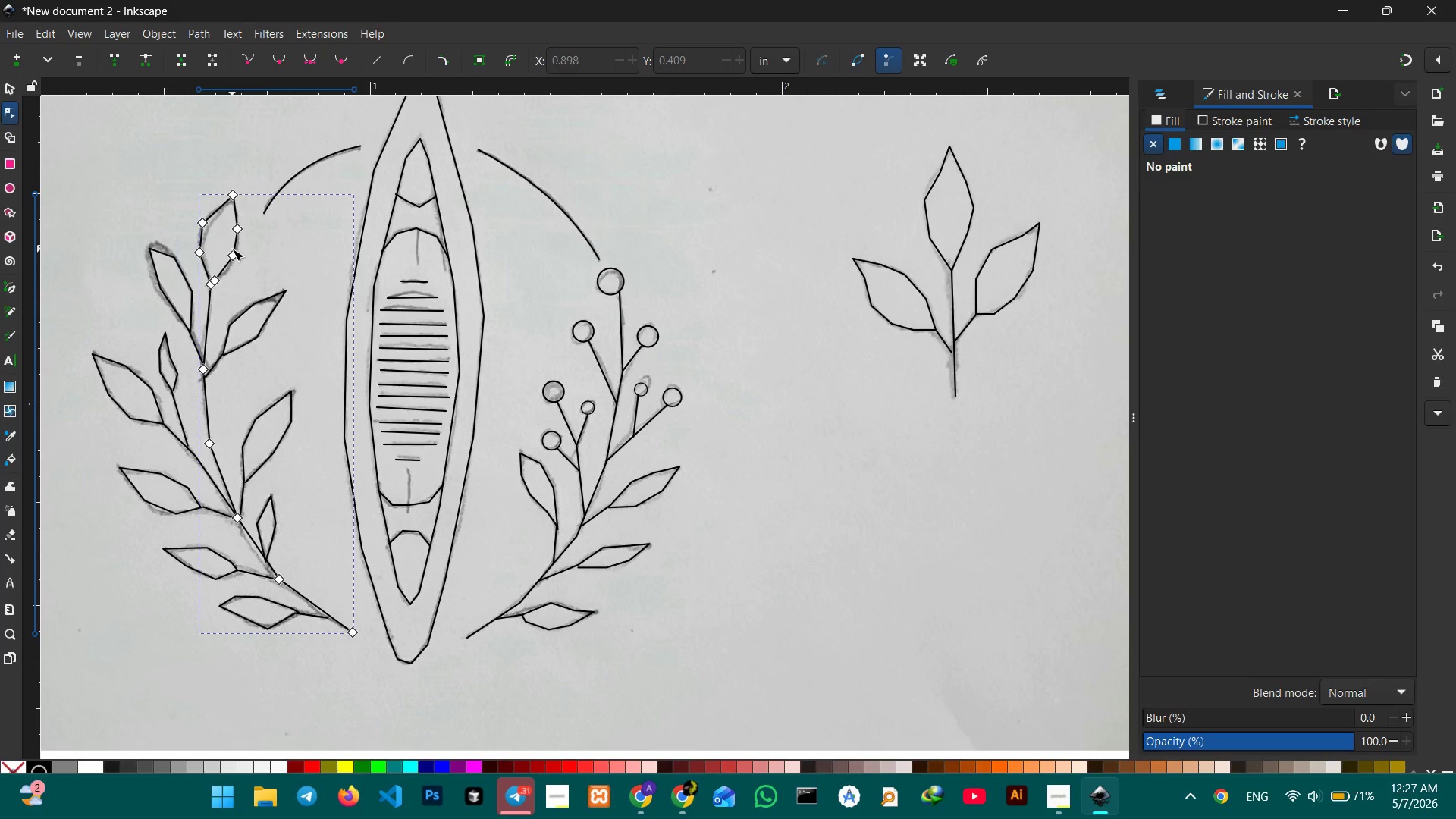 
hold_key(key=ControlLeft, duration=0.81)
scroll: coordinate [411, 325], scroll_direction: down, amount: 3.0
 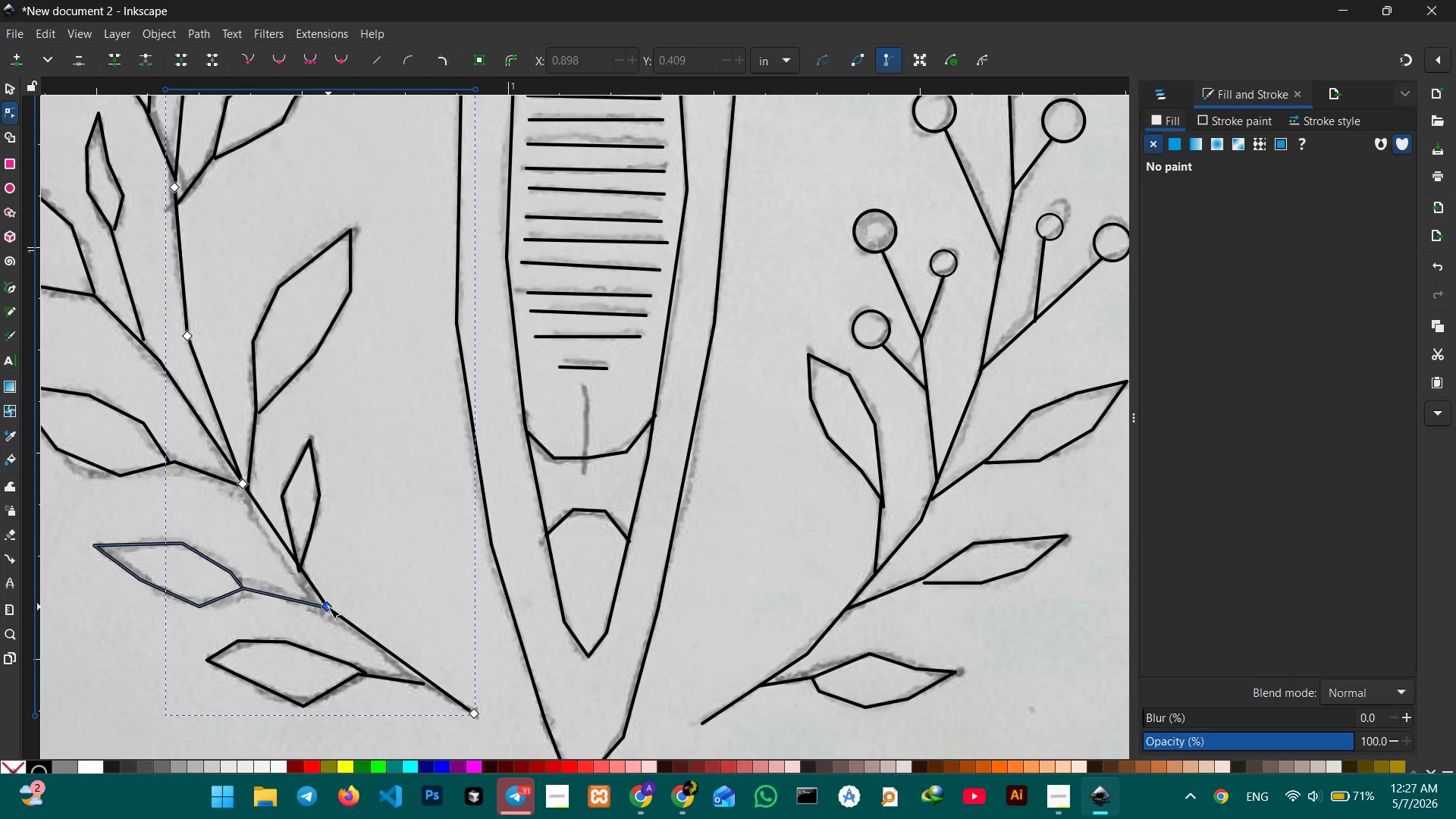 
left_click([328, 607])
 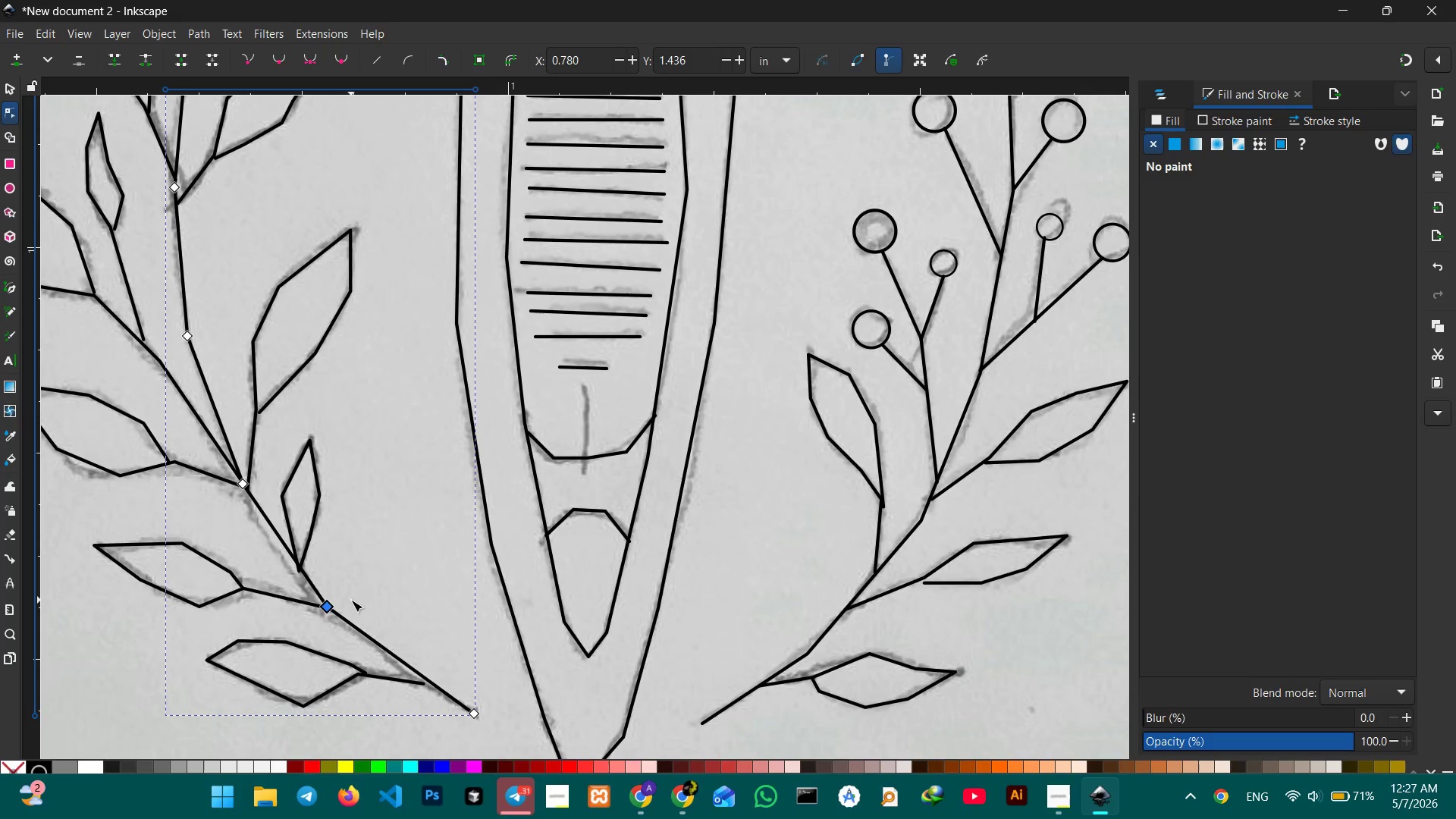 
key(Backspace)
 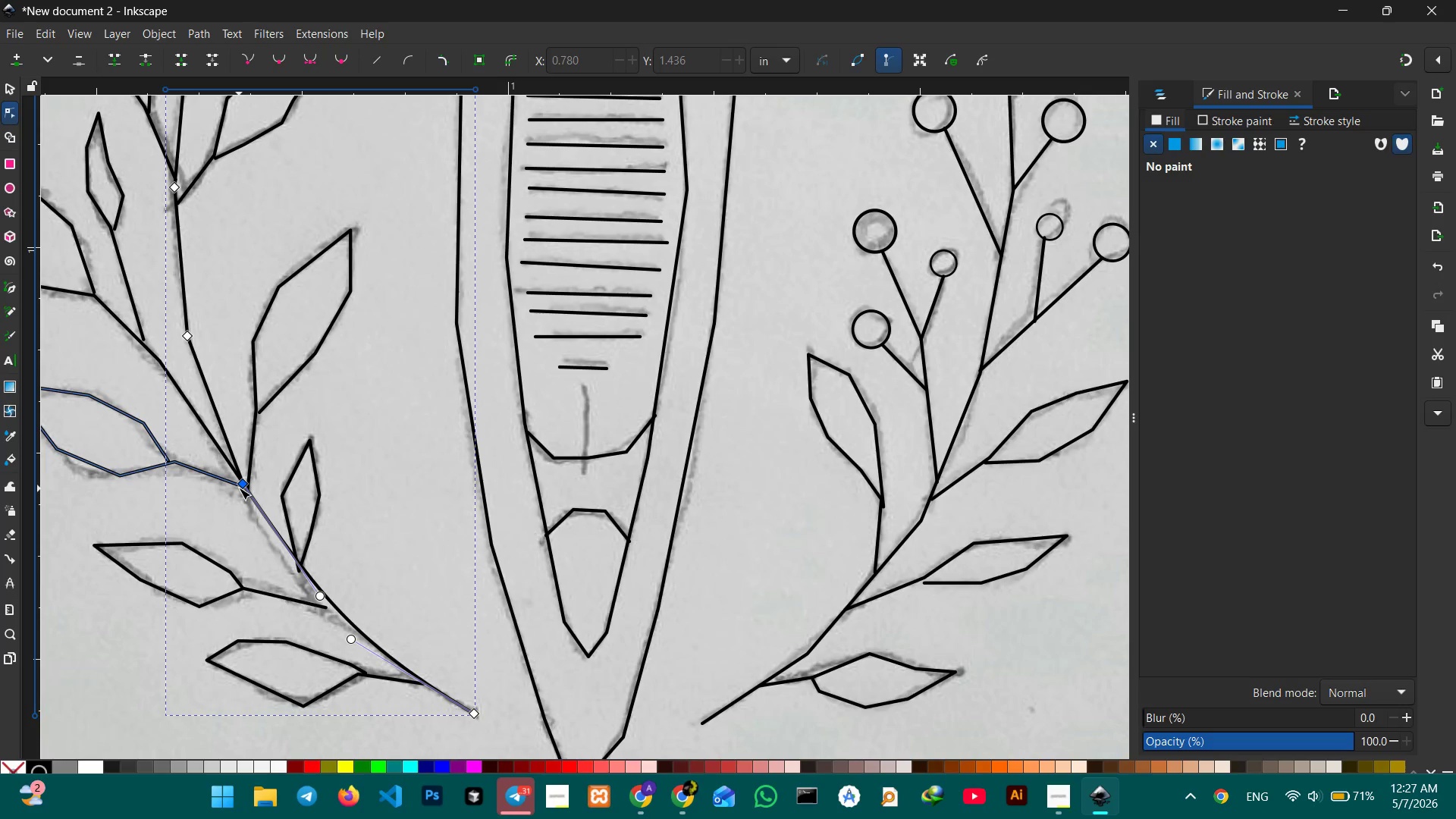 
left_click([239, 485])
 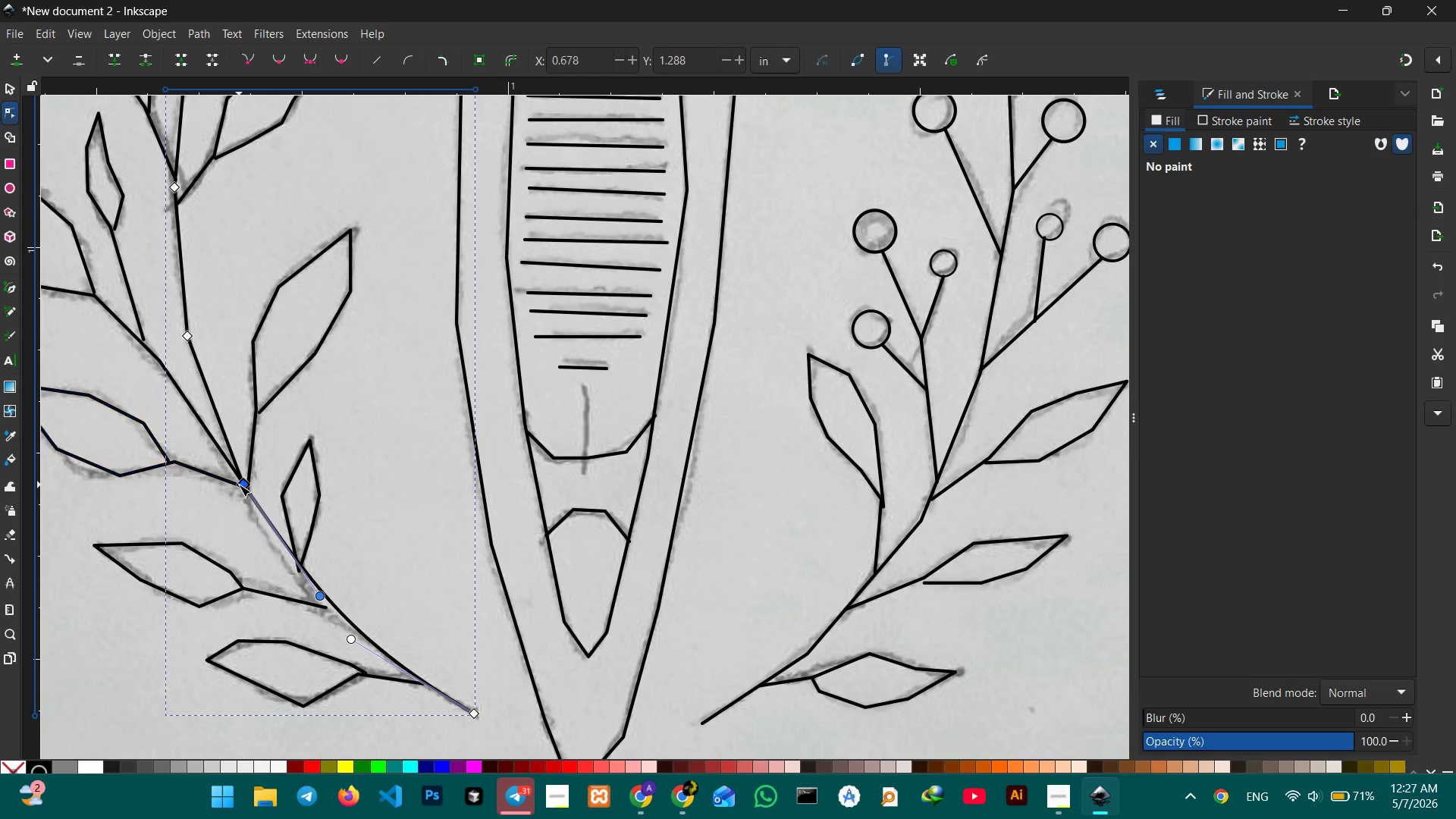 
key(Backspace)
 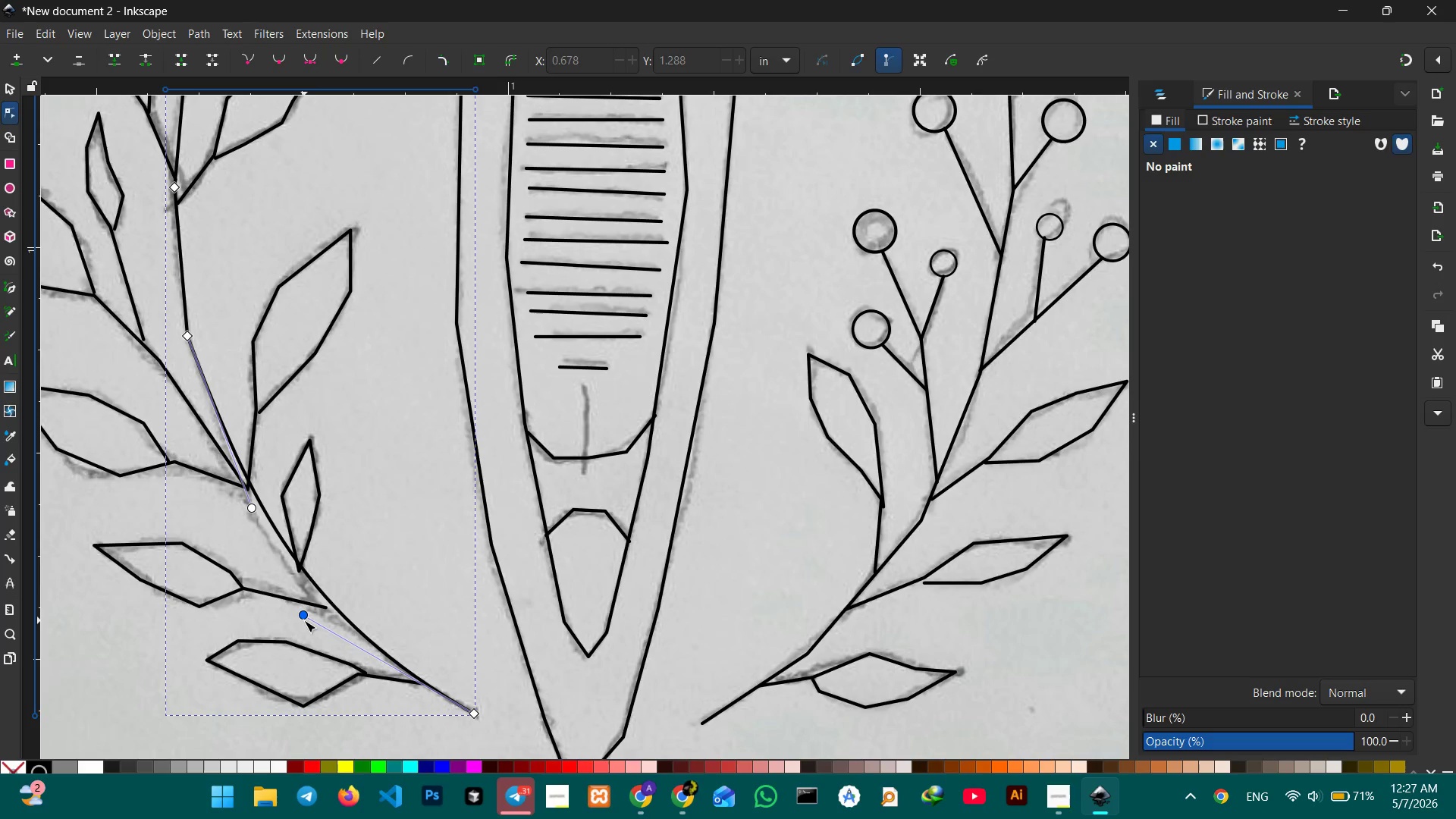 
left_click_drag(start_coordinate=[303, 619], to_coordinate=[291, 633])
 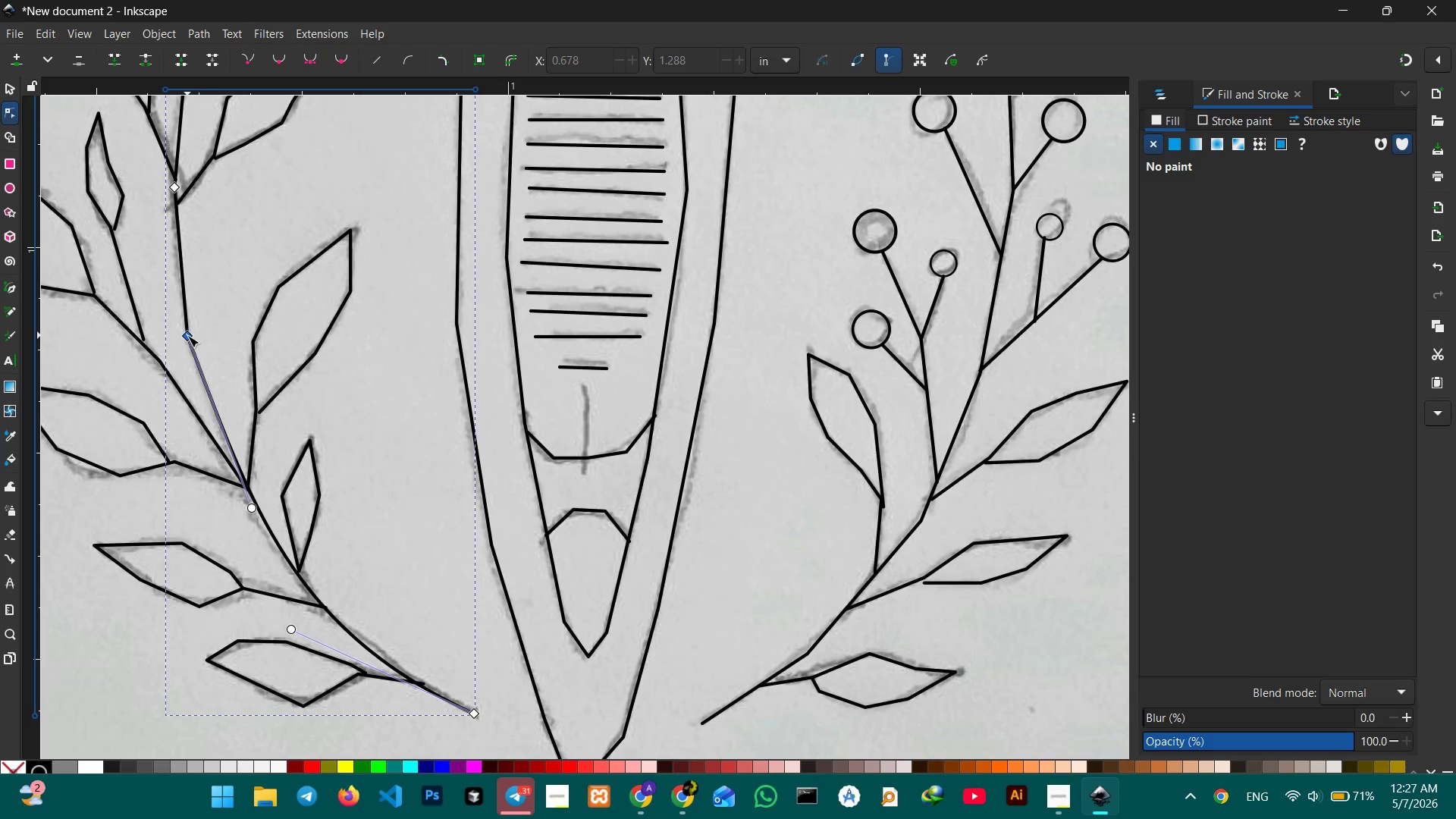 
left_click([187, 335])
 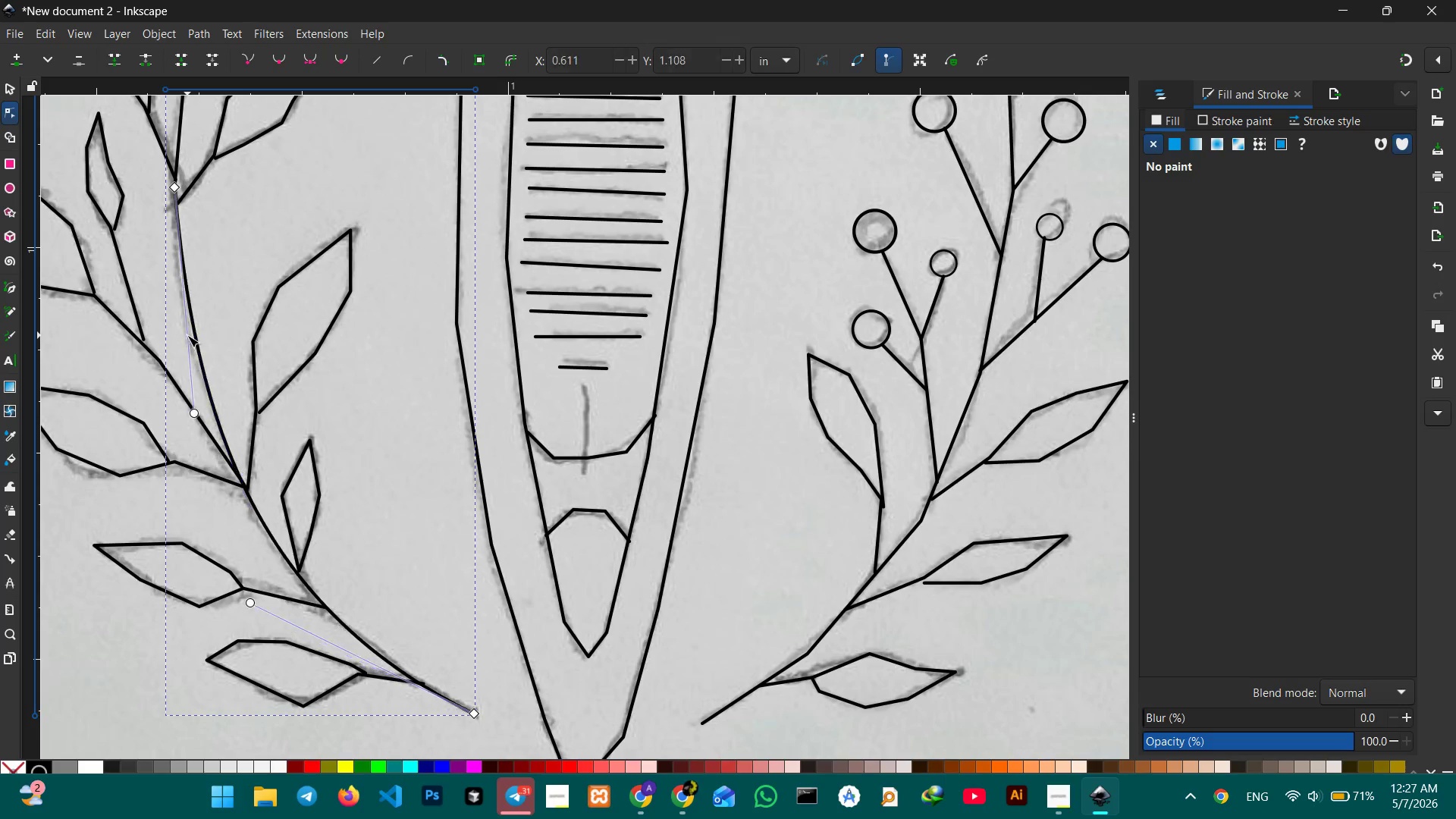 
key(Backspace)
 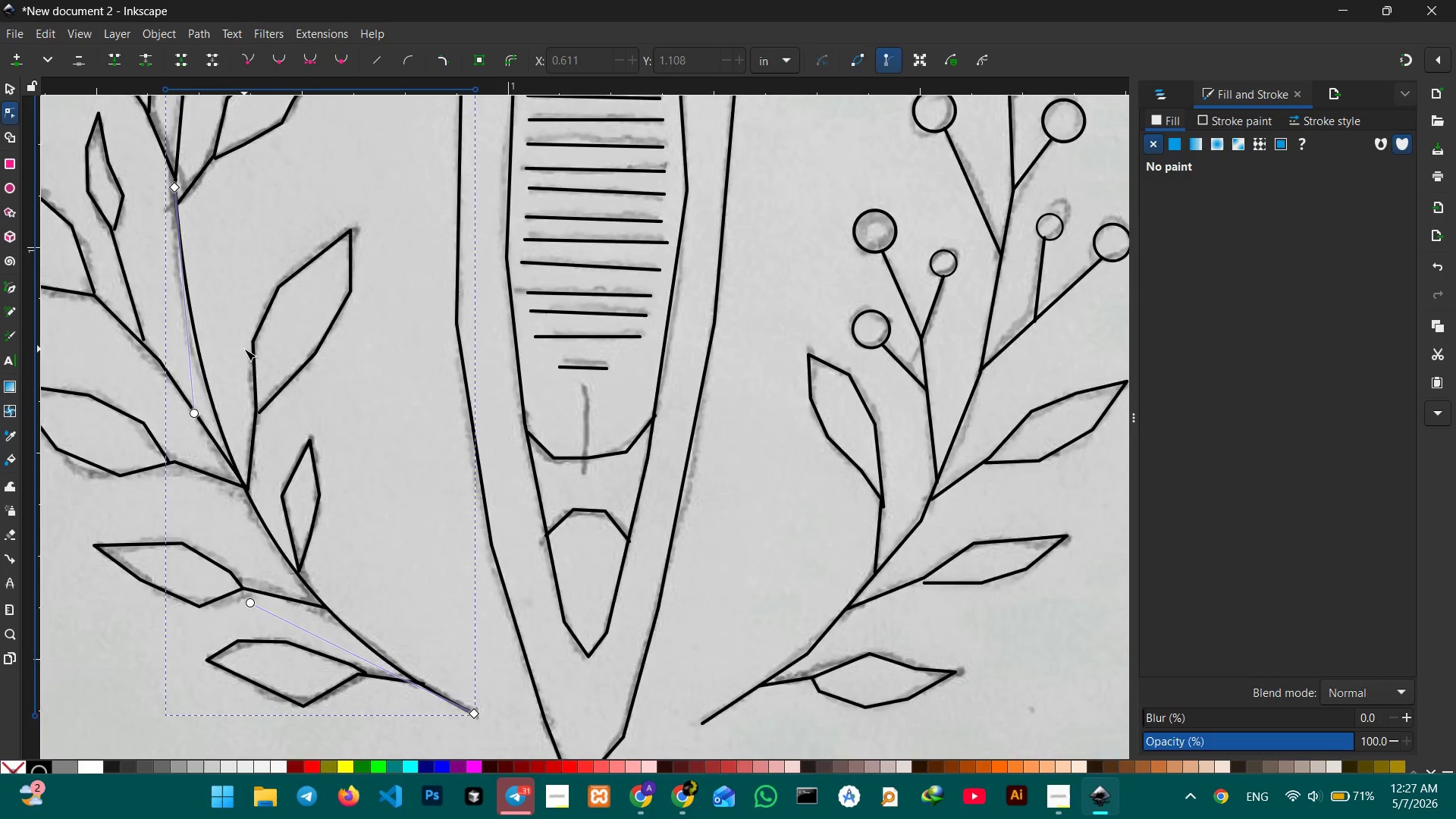 
scroll: coordinate [244, 349], scroll_direction: up, amount: 1.0
 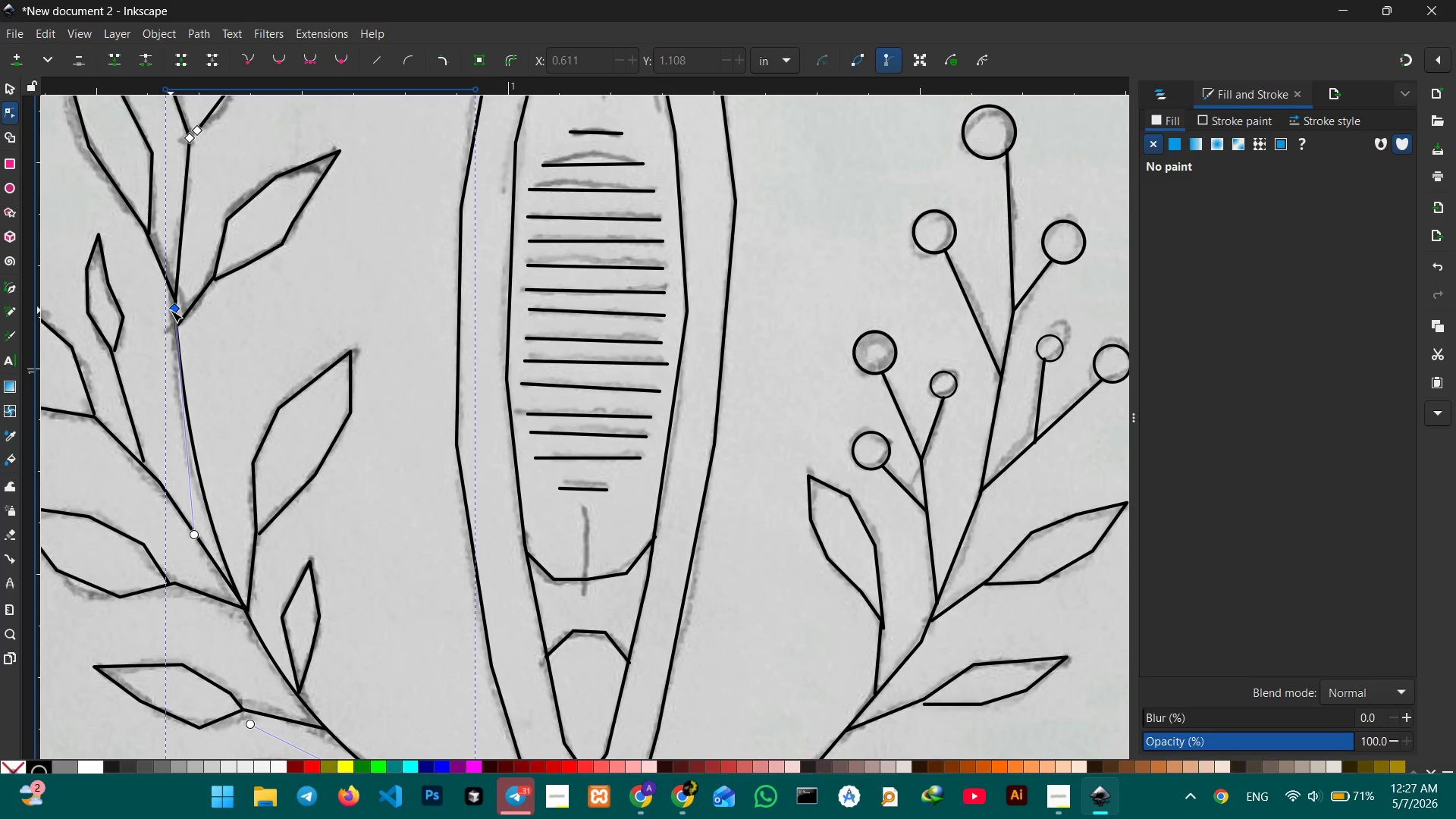 
left_click([171, 310])
 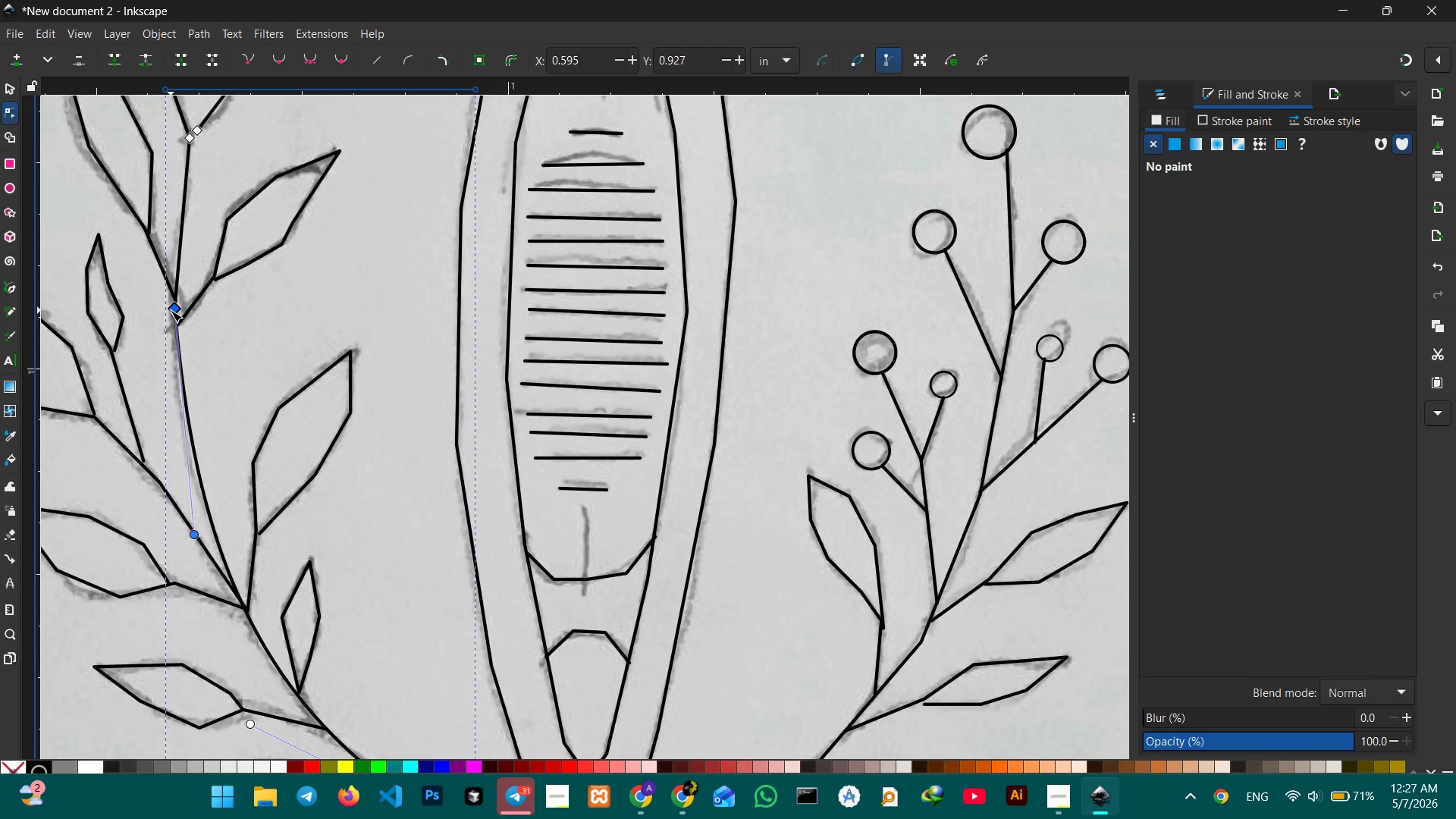 
key(Backspace)
 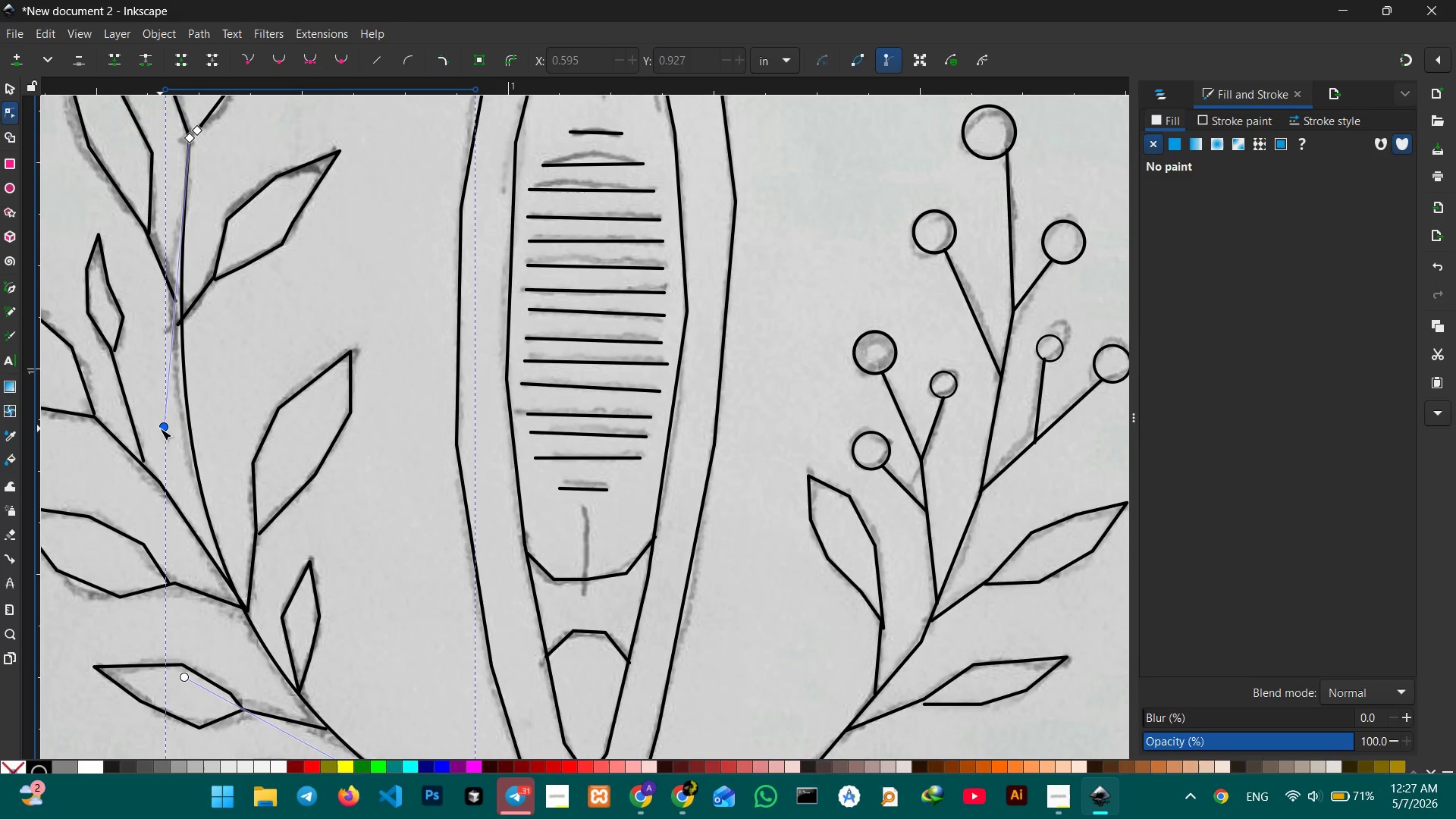 
left_click_drag(start_coordinate=[160, 428], to_coordinate=[147, 422])
 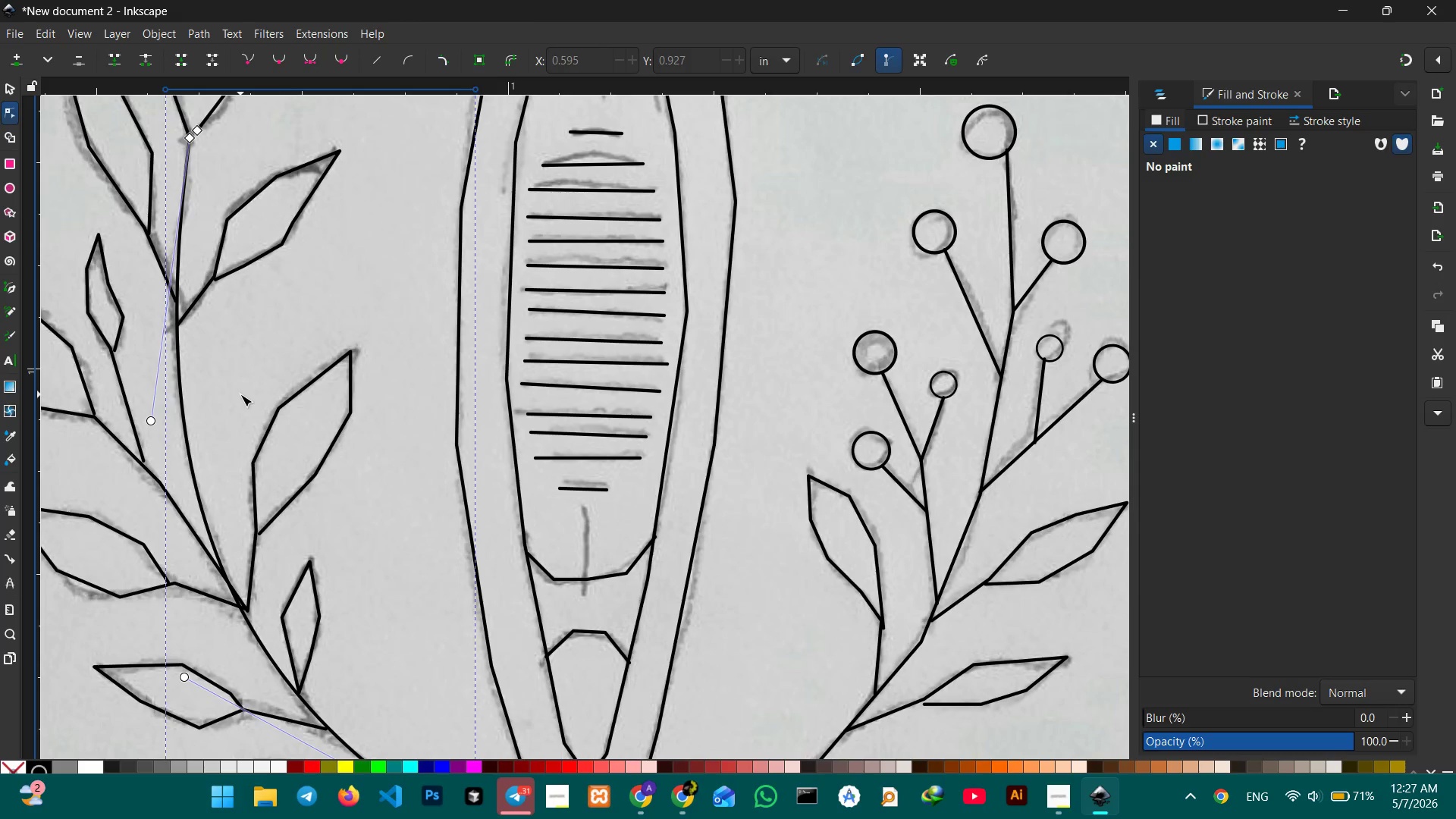 
scroll: coordinate [201, 284], scroll_direction: up, amount: 3.0
 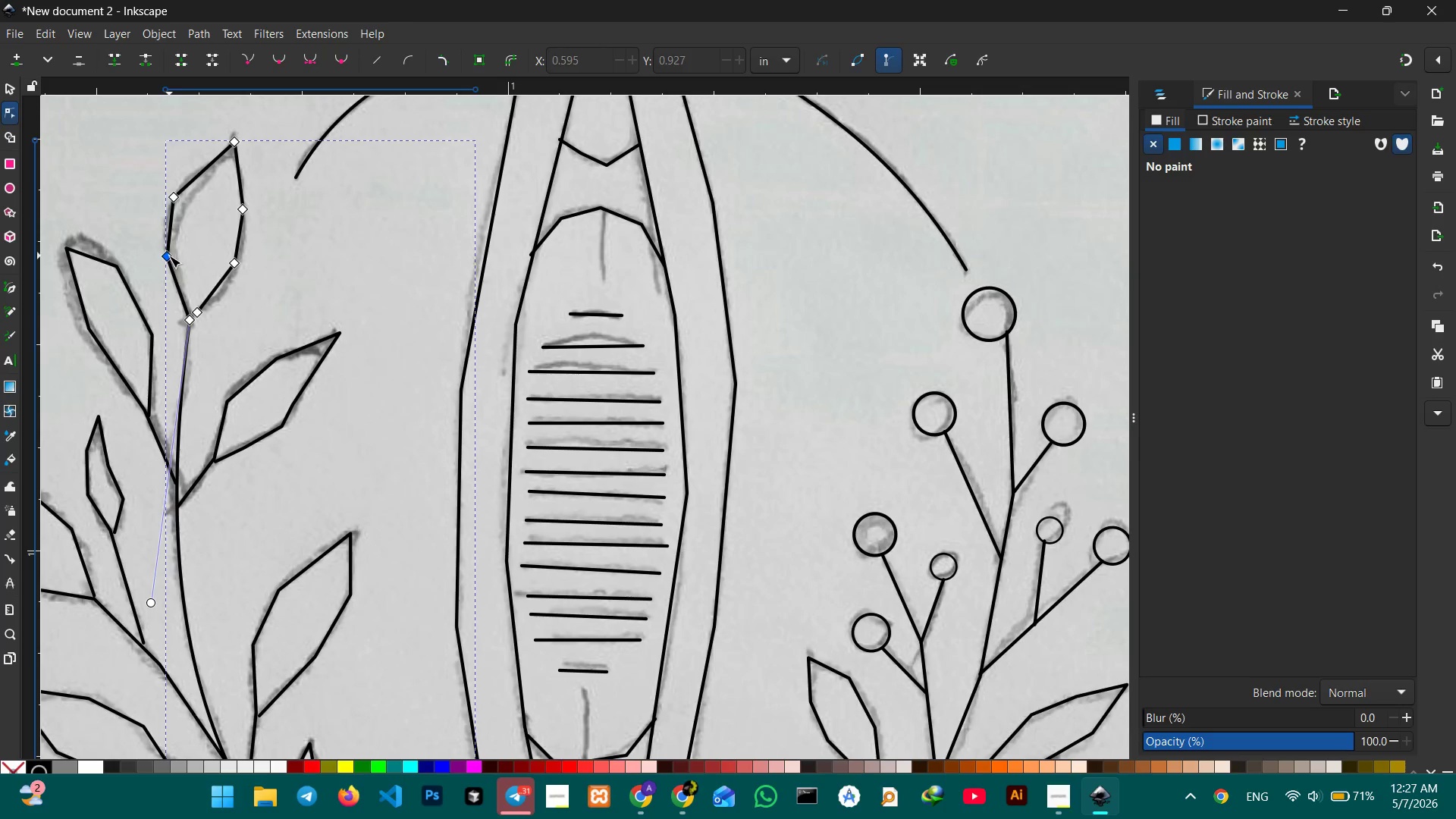 
left_click([169, 256])
 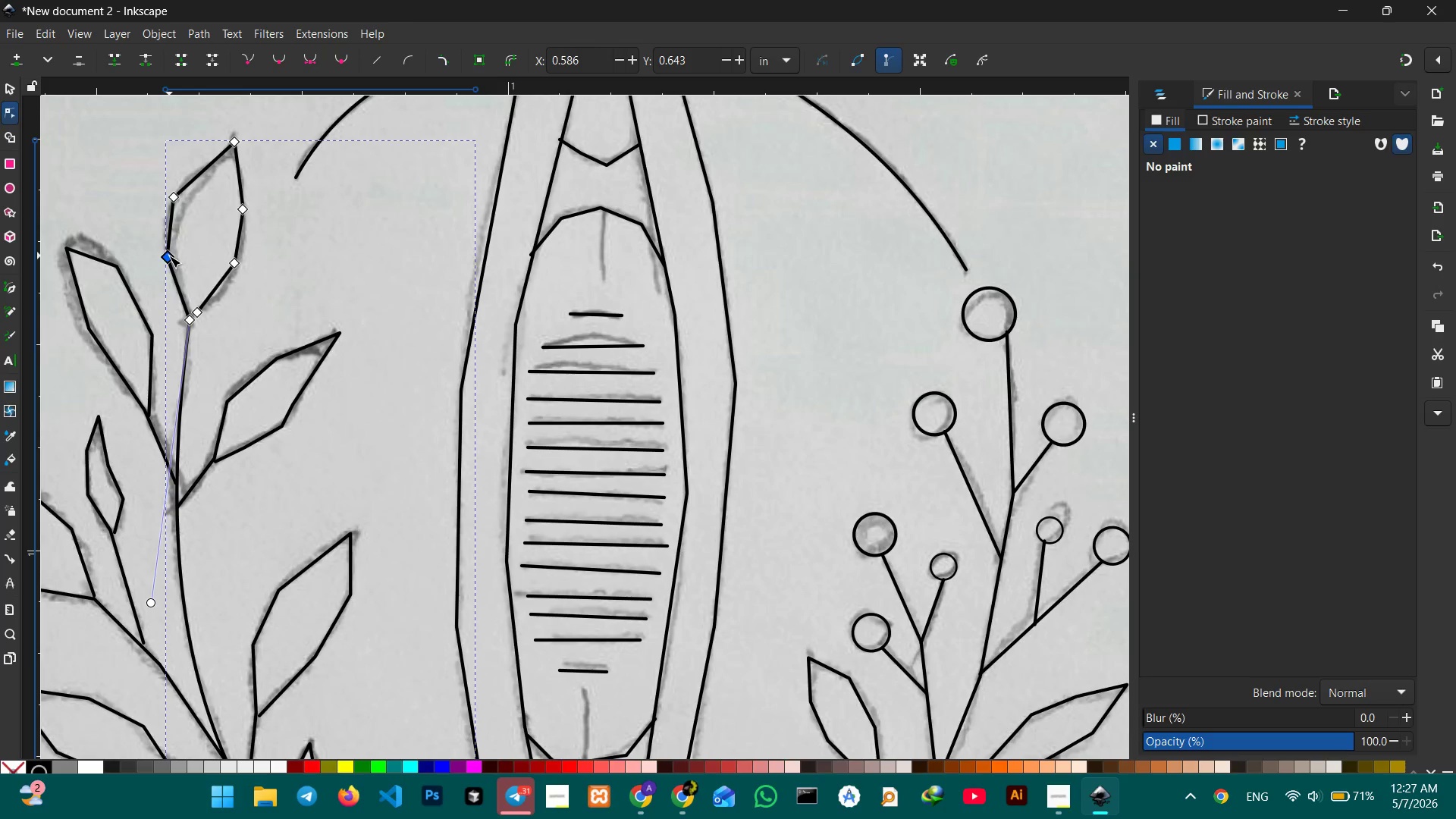 
key(Backspace)
 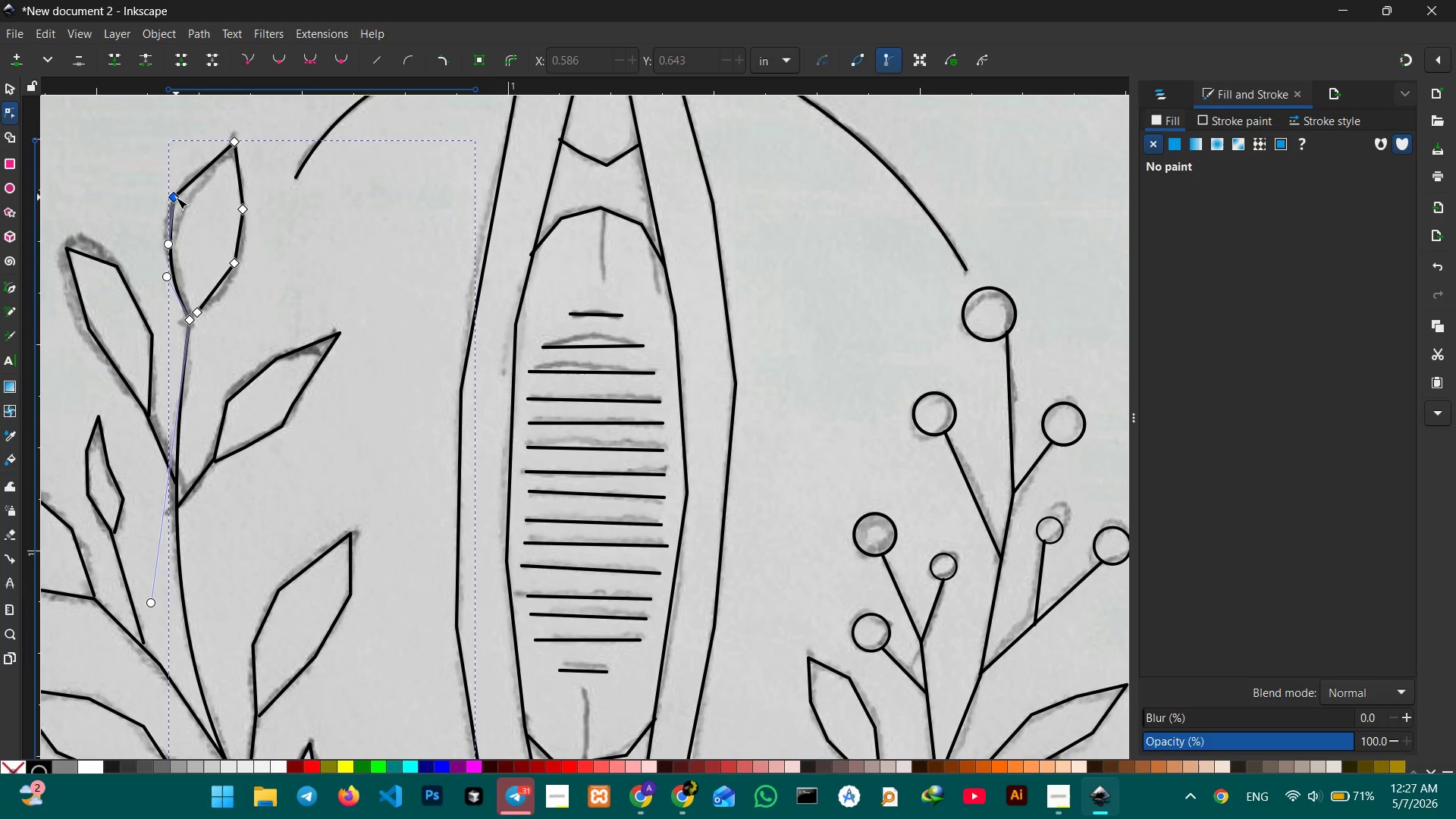 
wait(6.36)
 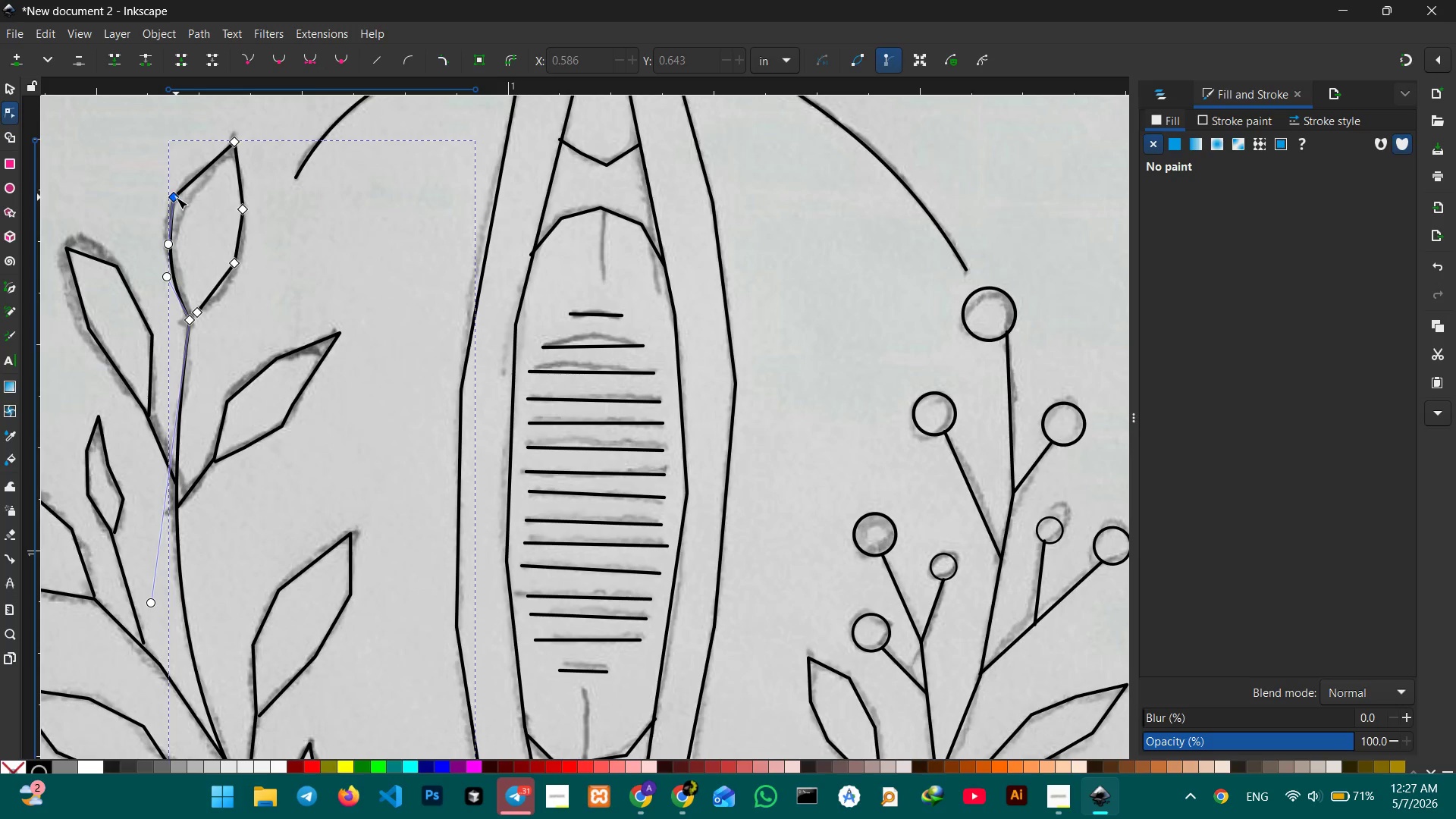 
left_click([174, 201])
 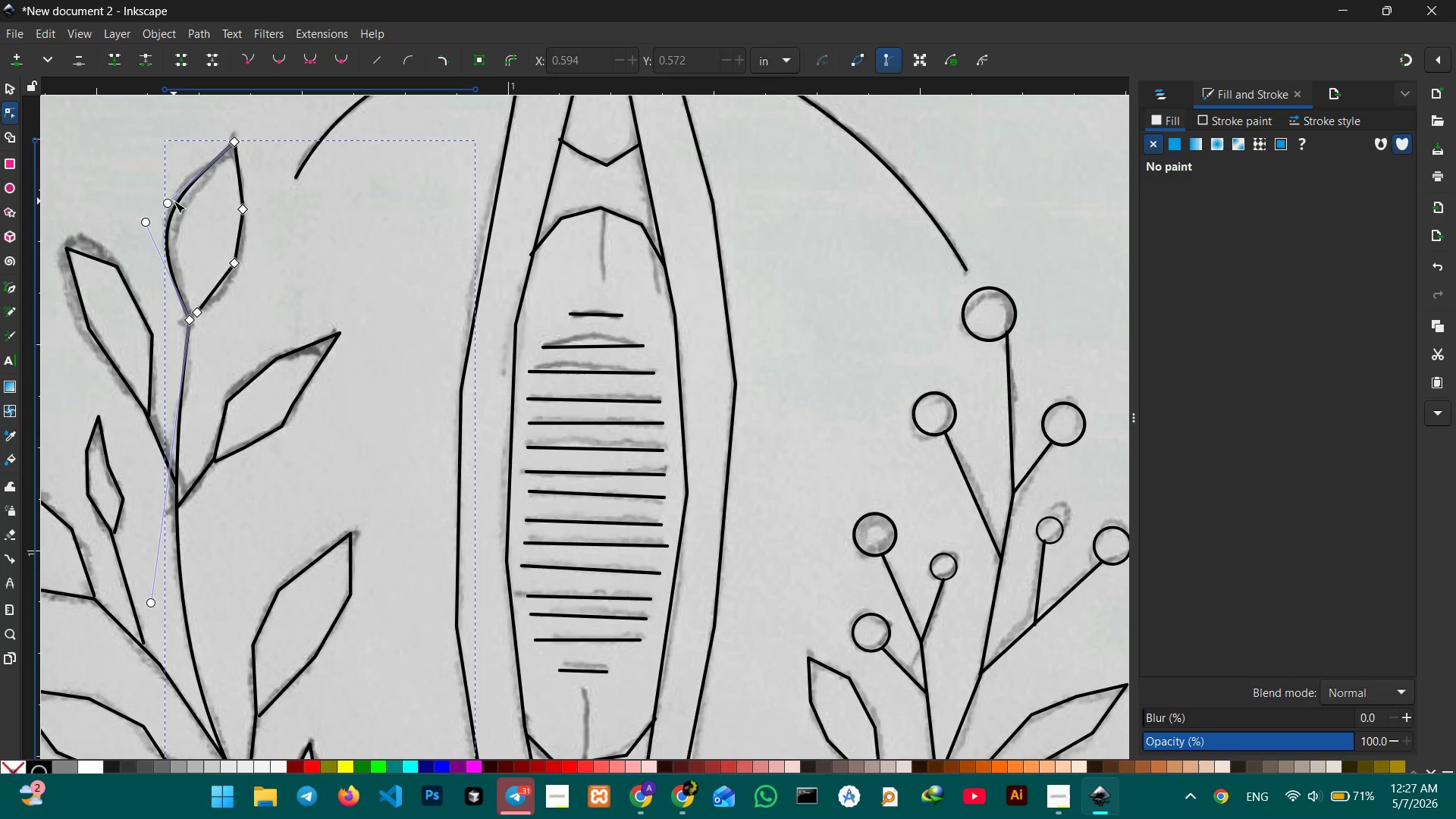 
key(Backspace)
 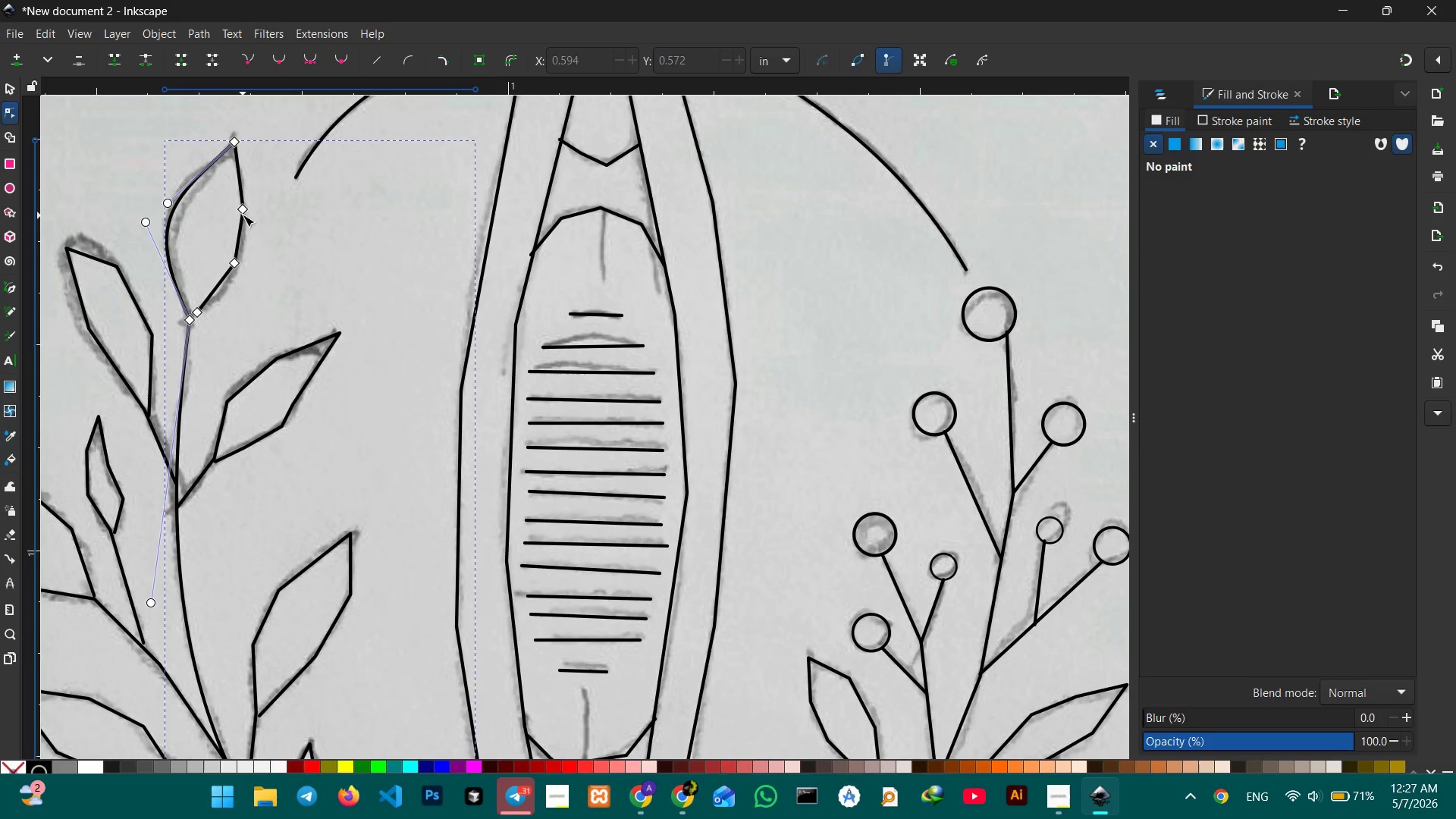 
left_click([243, 211])
 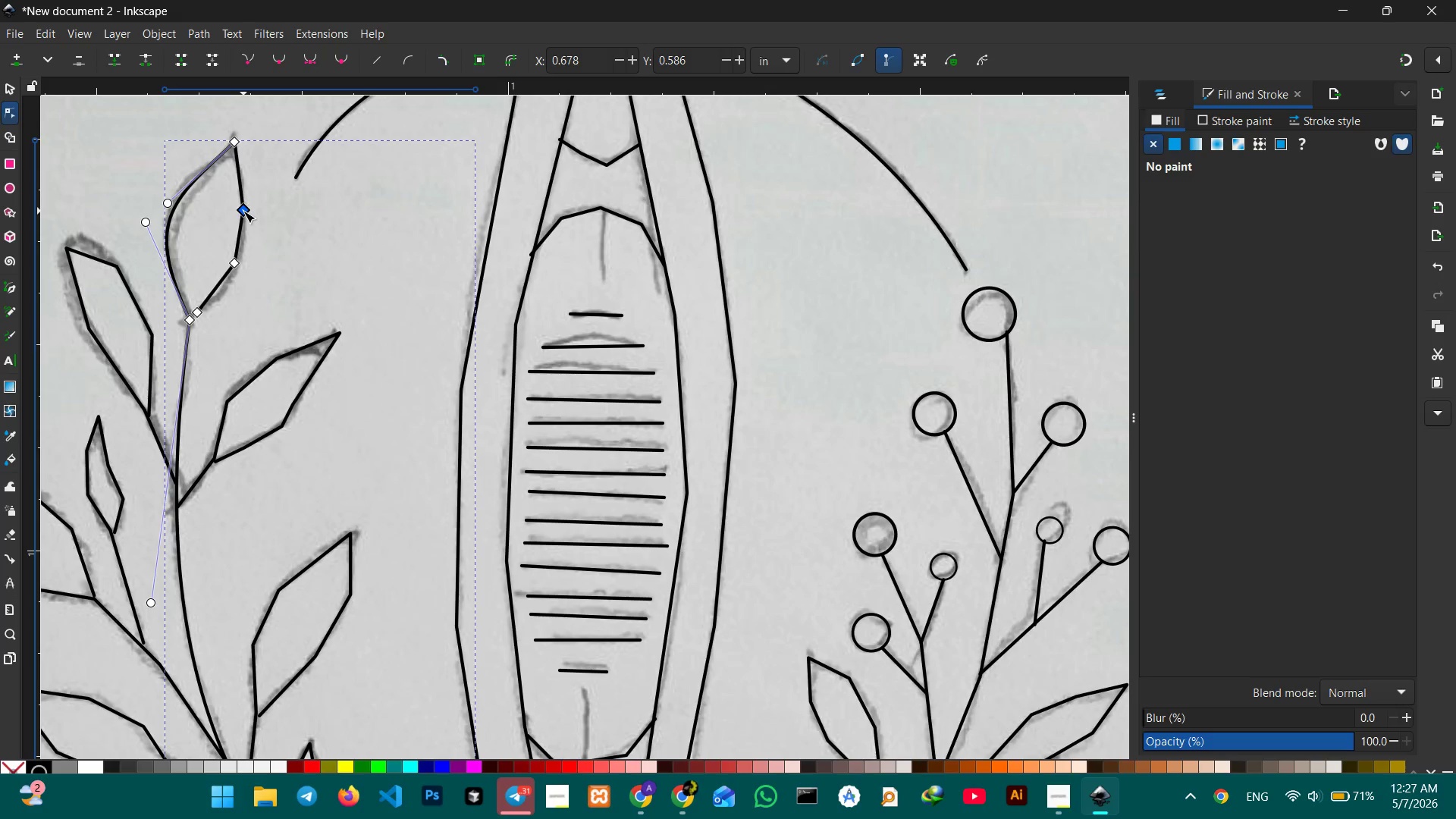 
key(Backspace)
 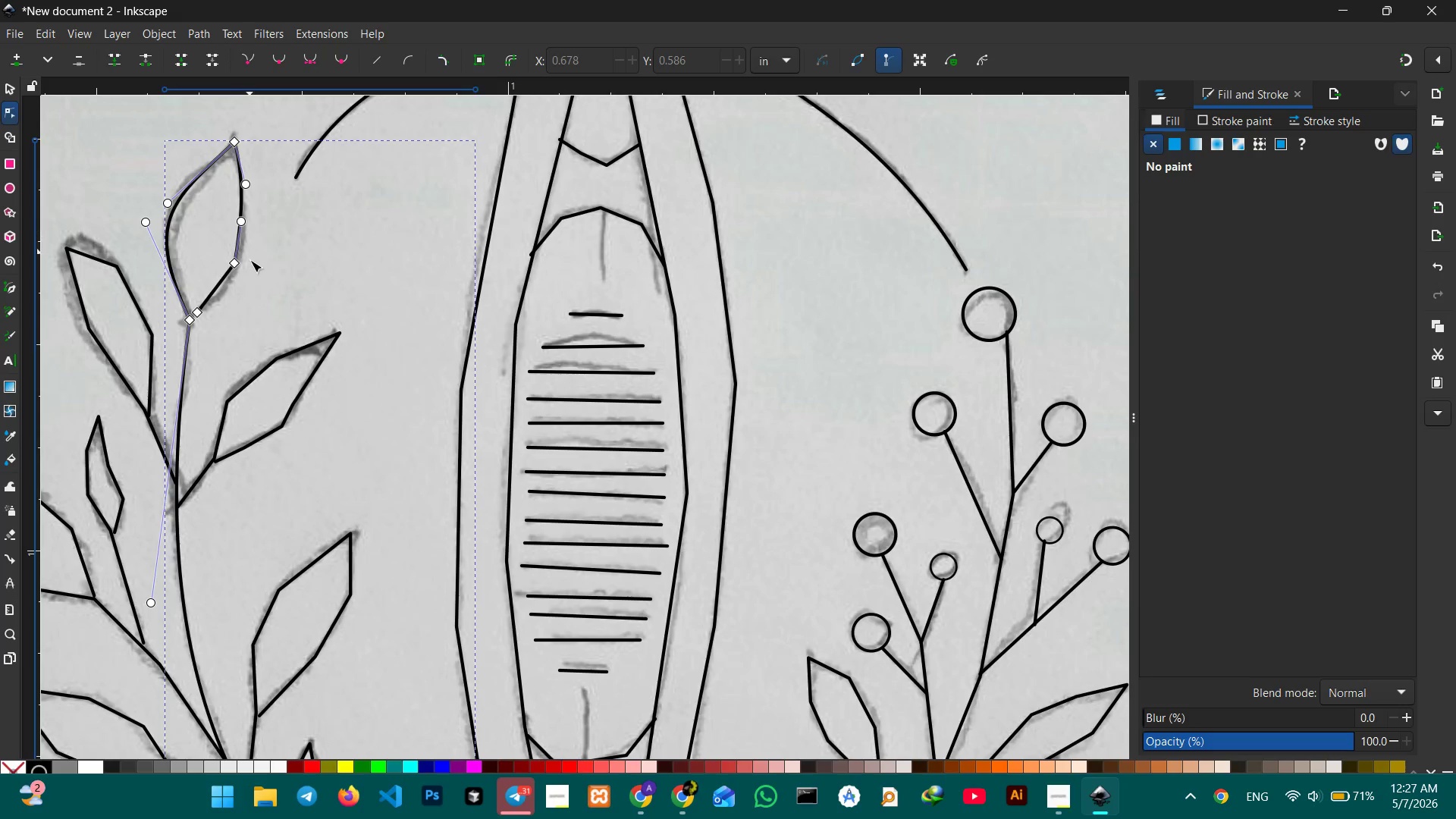 
left_click([238, 265])
 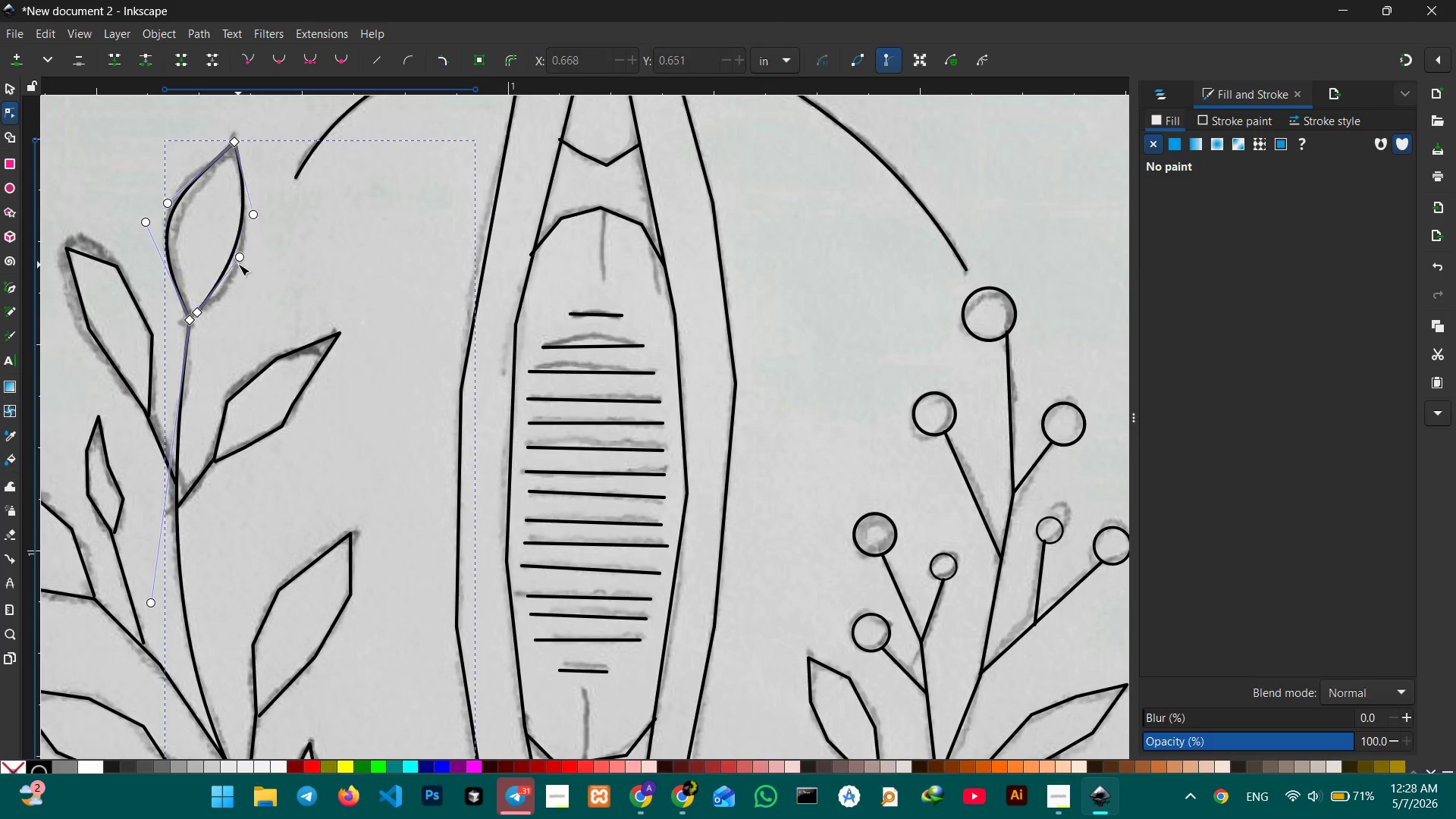 
key(Backspace)
 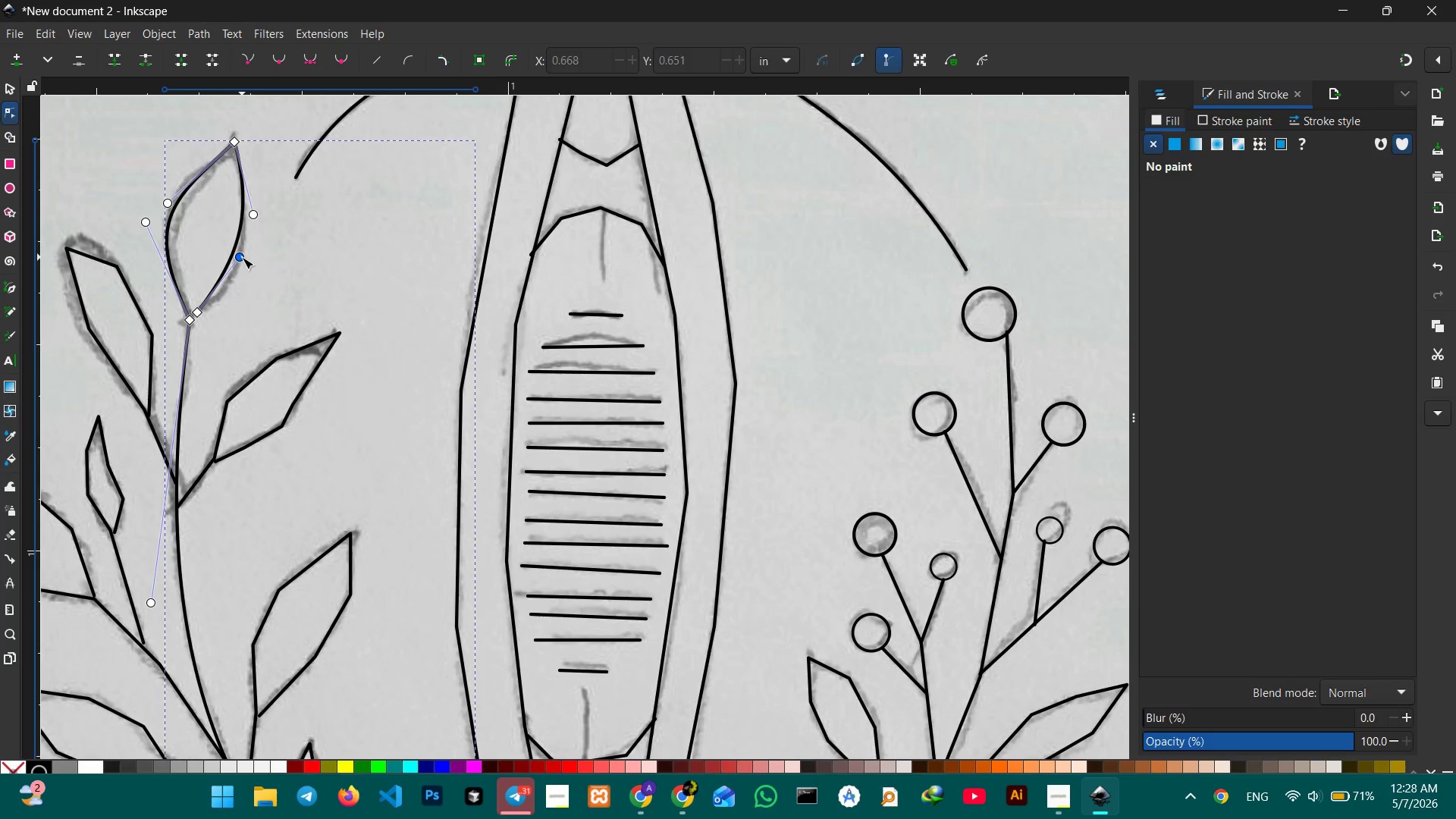 
left_click_drag(start_coordinate=[242, 257], to_coordinate=[250, 285])
 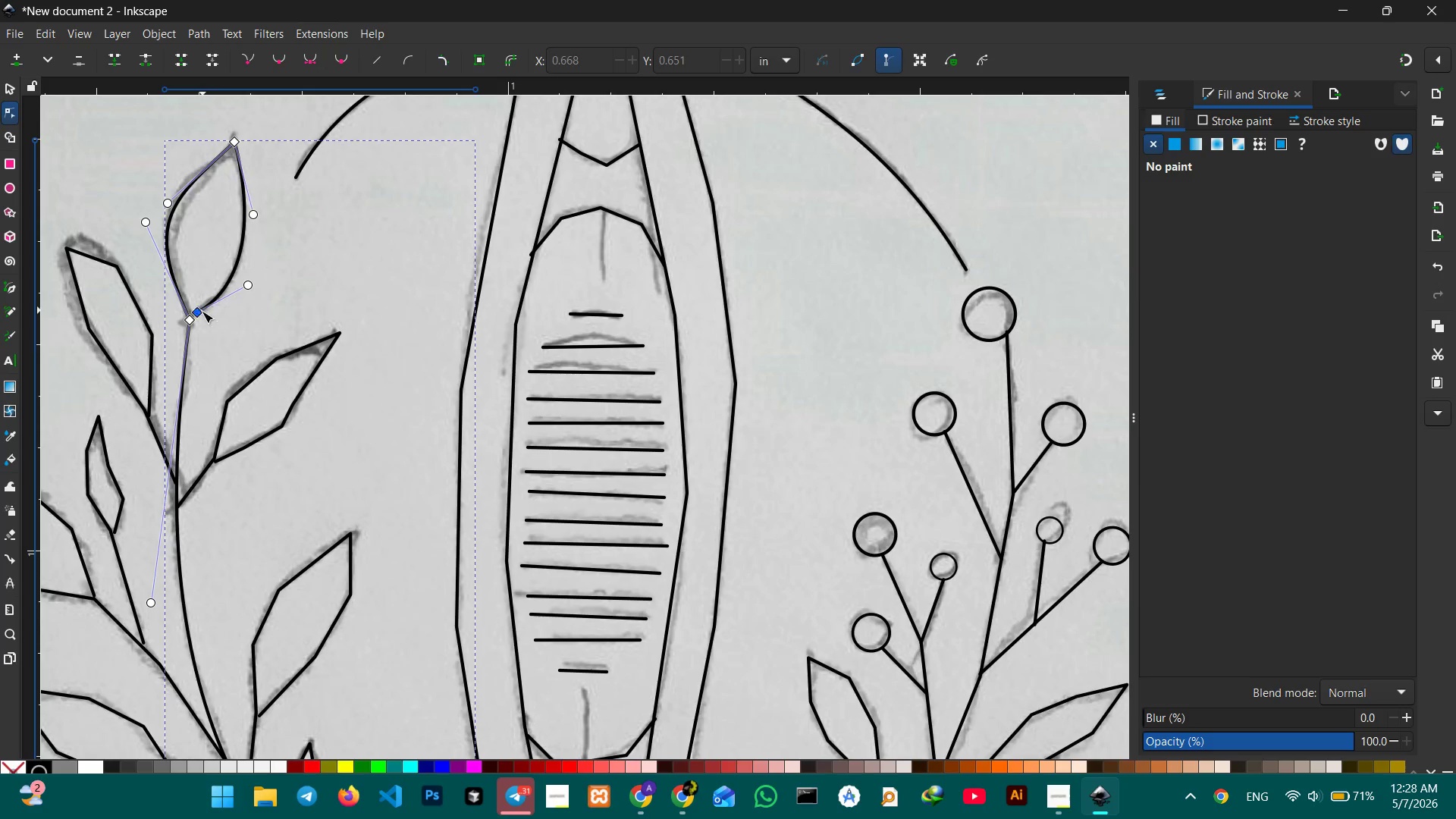 
left_click_drag(start_coordinate=[199, 315], to_coordinate=[193, 321])
 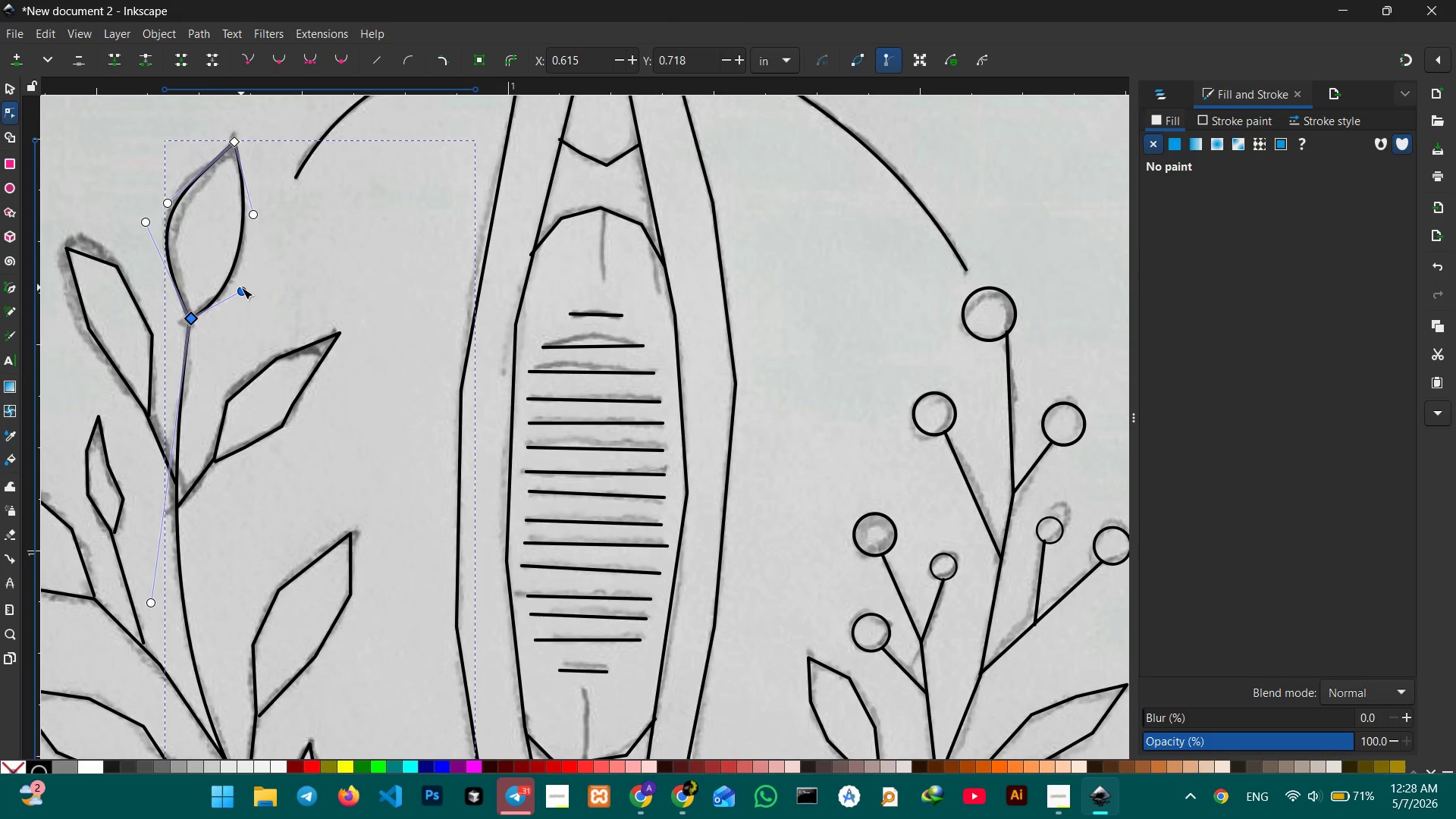 
left_click_drag(start_coordinate=[241, 287], to_coordinate=[252, 283])
 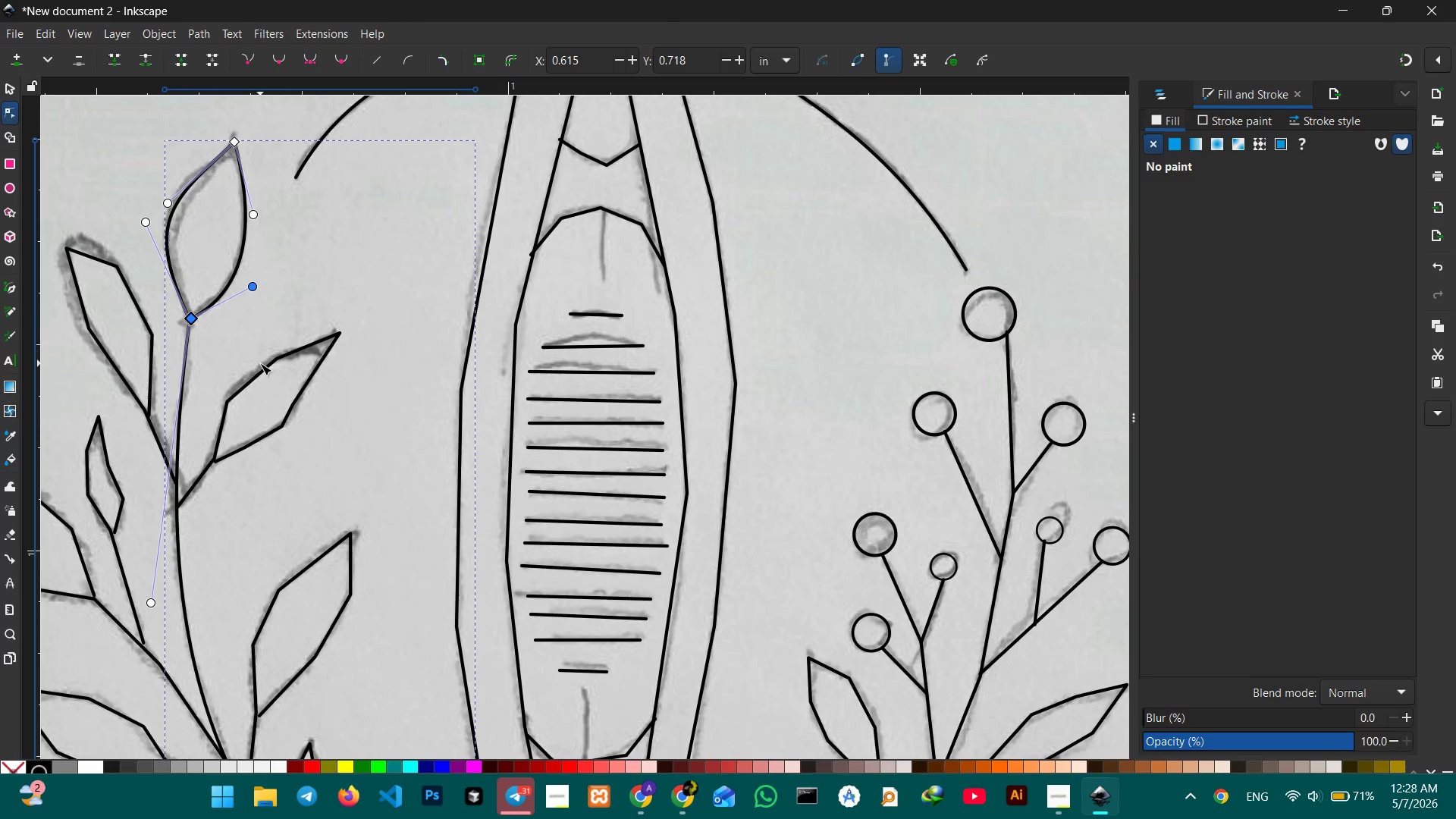 
left_click([268, 363])
 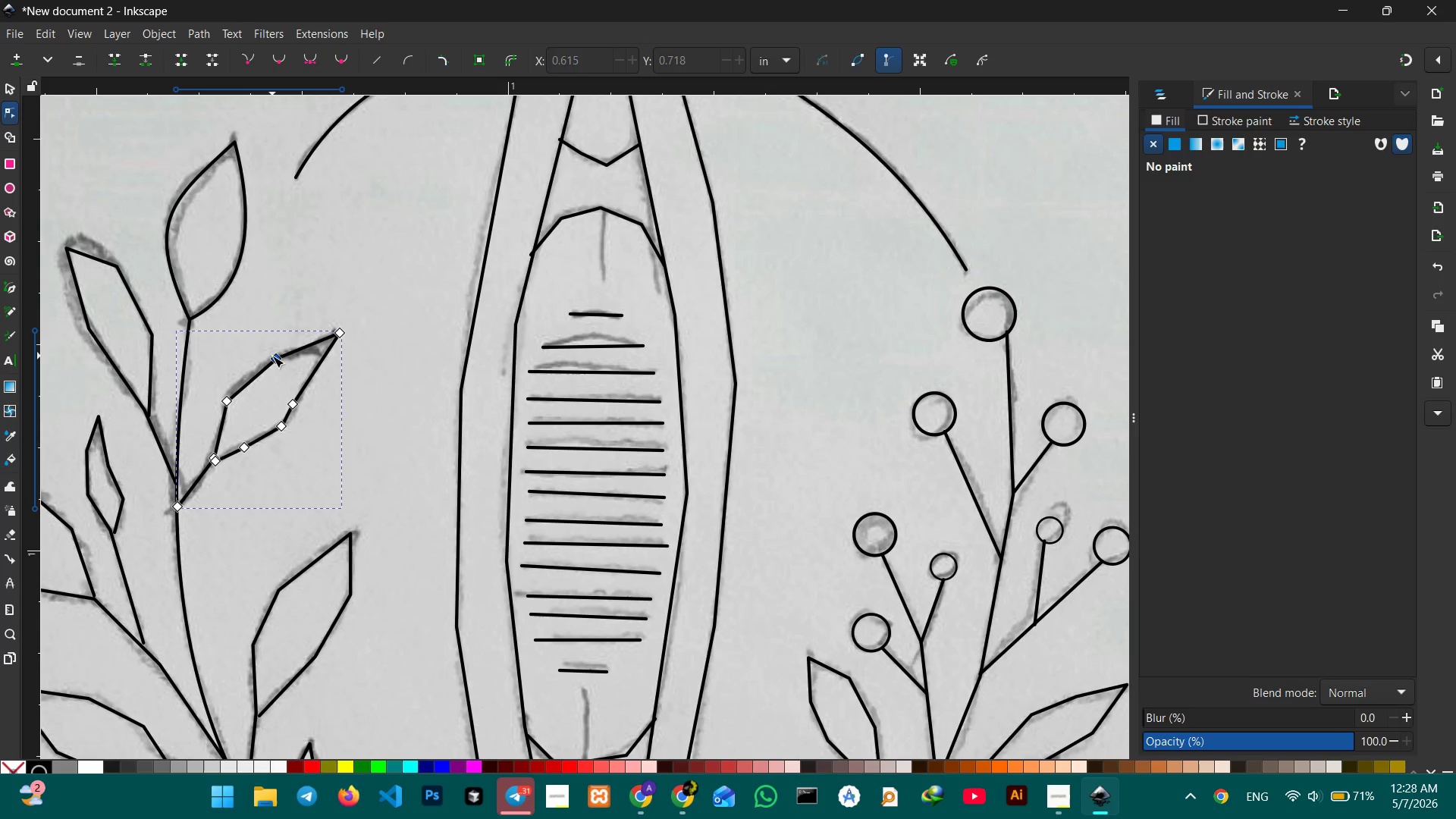 
left_click([272, 356])
 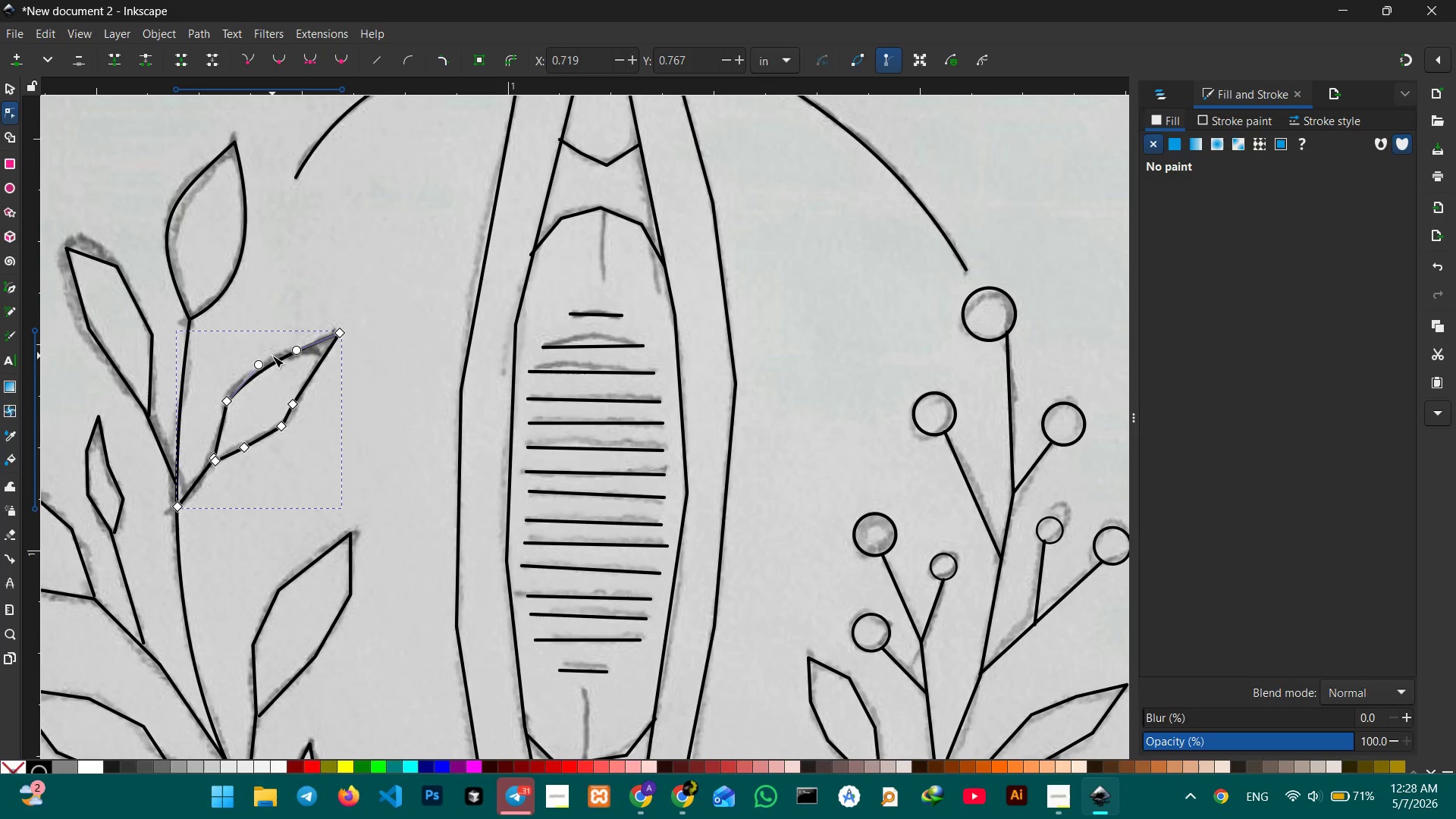 
key(Backspace)
 